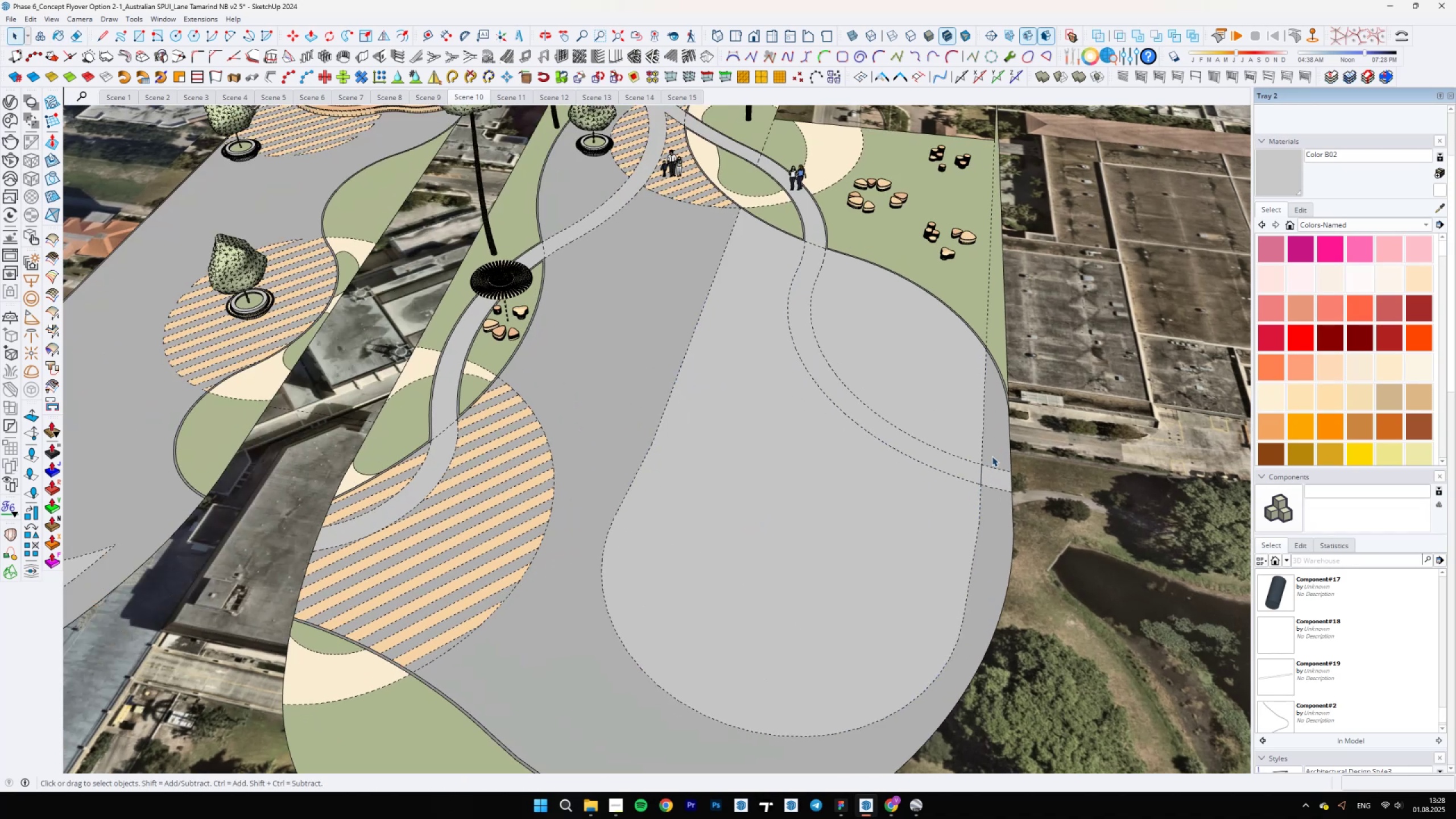 
key(E)
 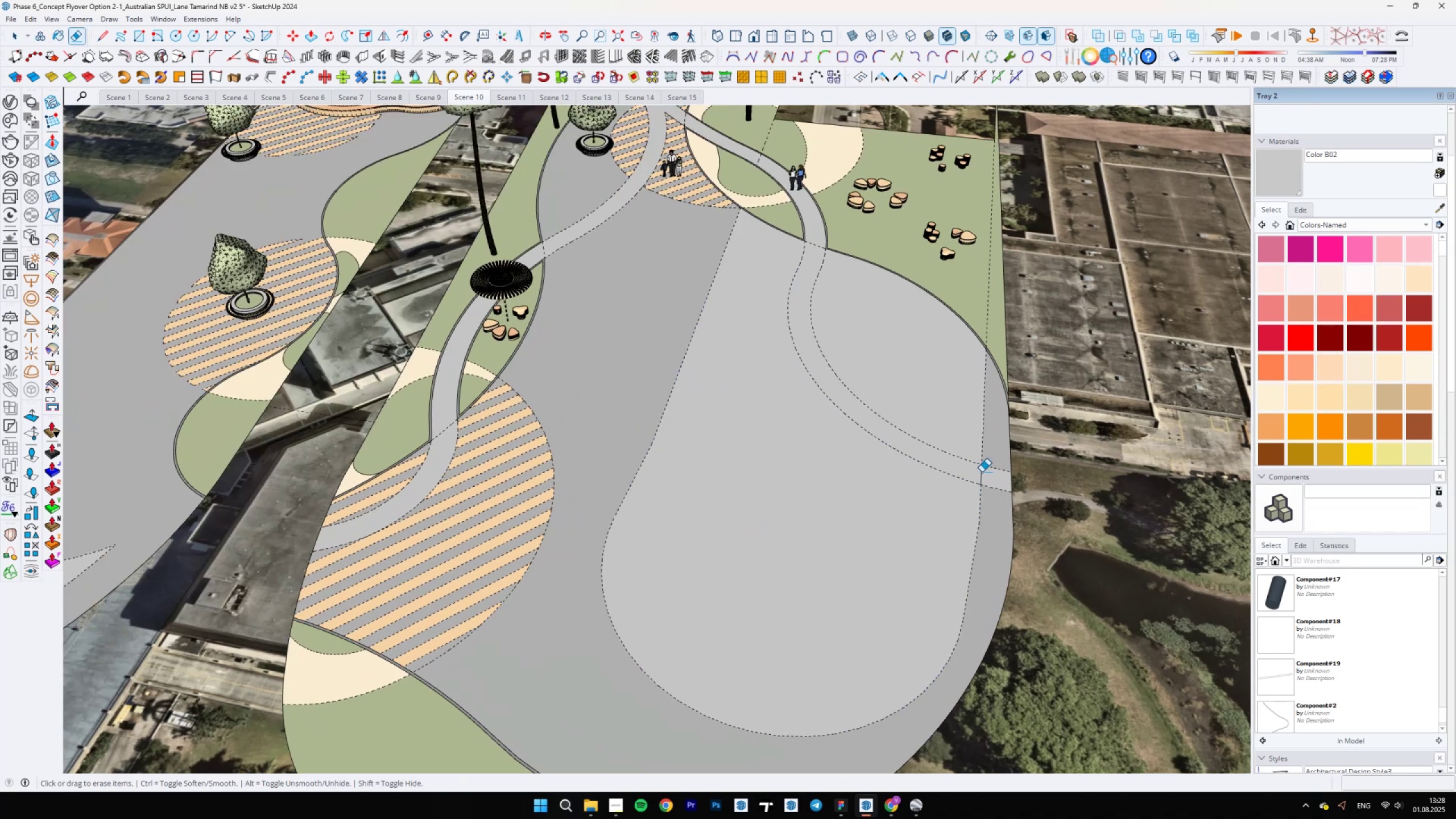 
key(Control+ControlLeft)
 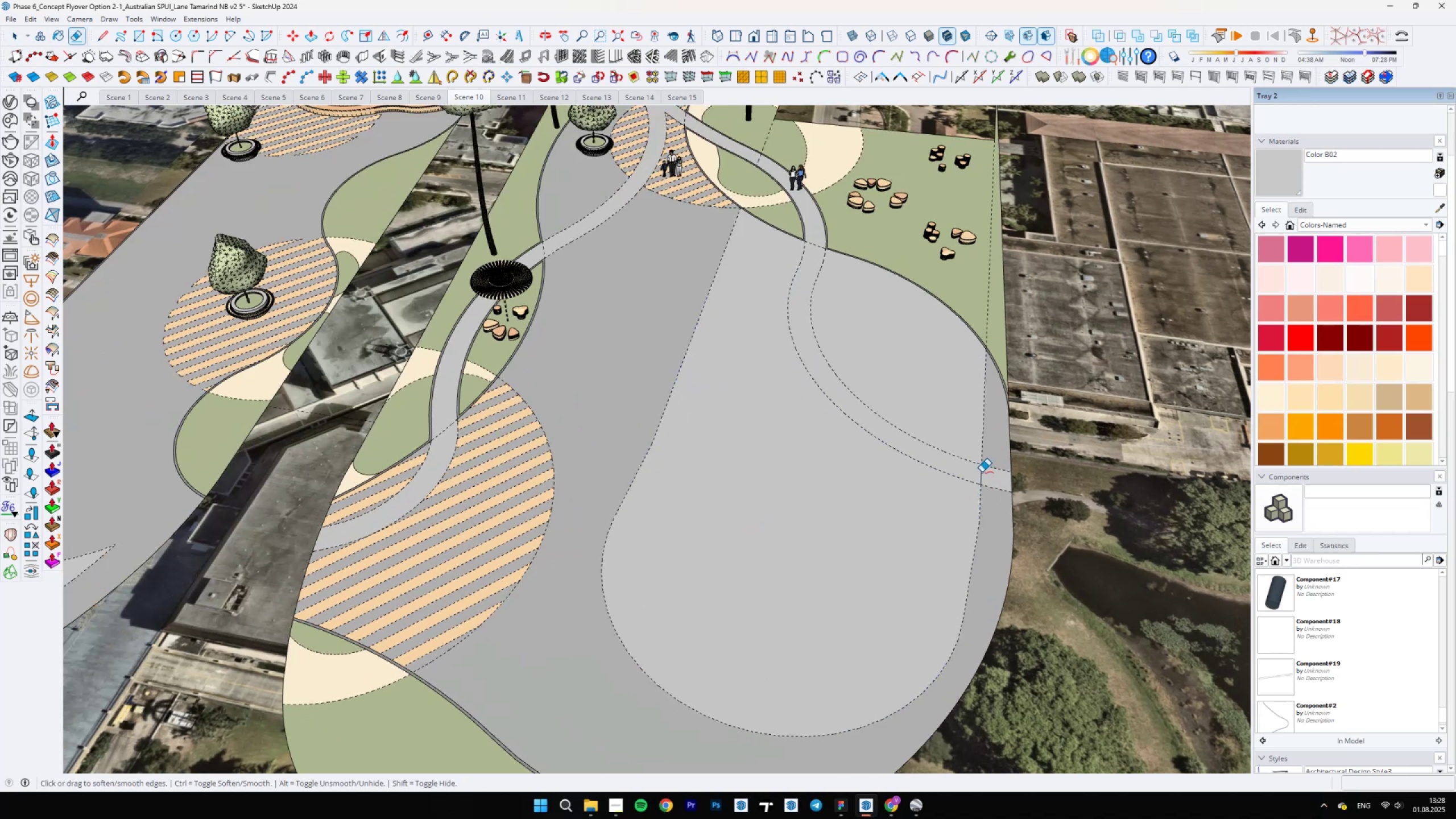 
left_click([982, 472])
 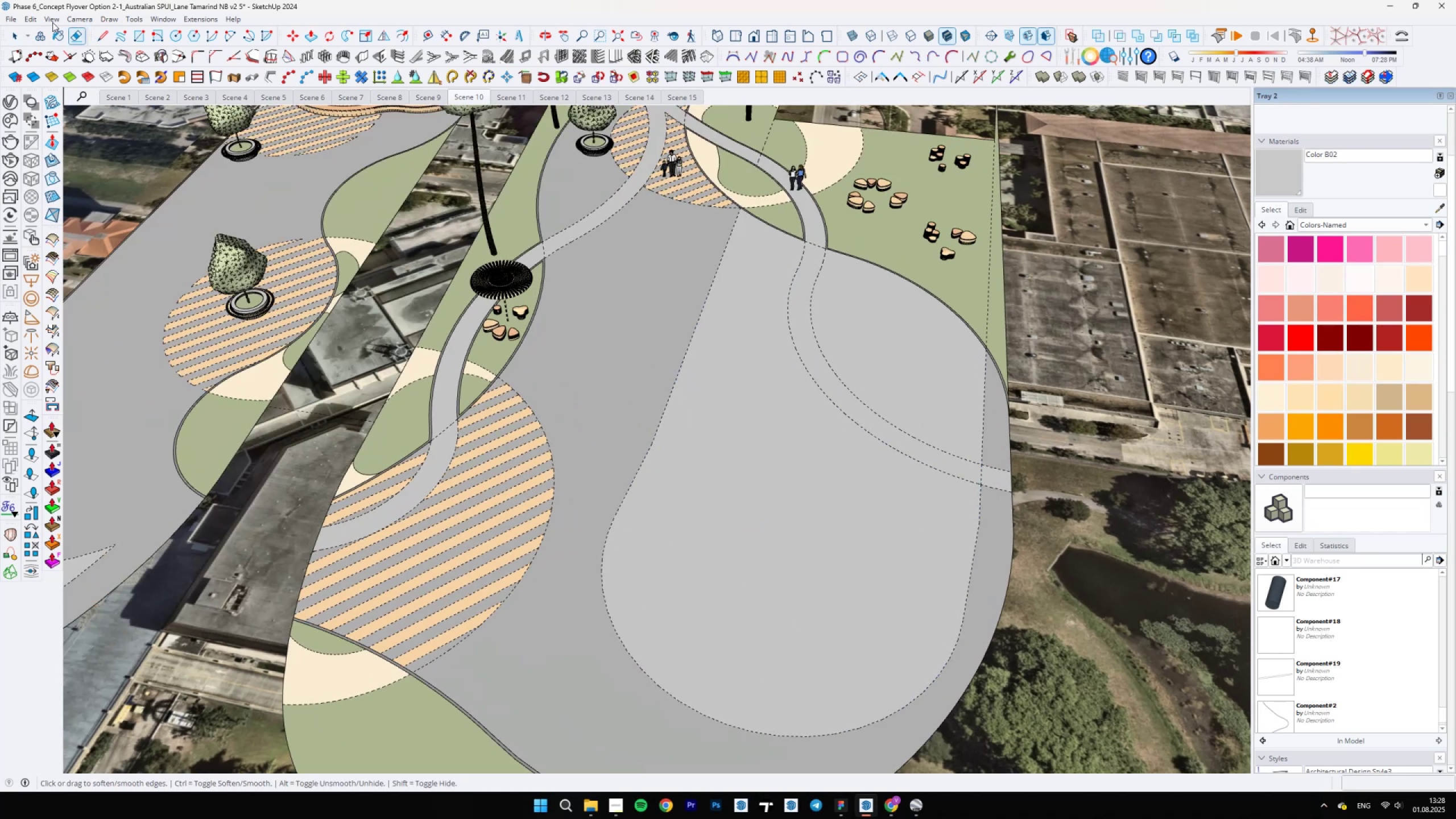 
double_click([73, 64])
 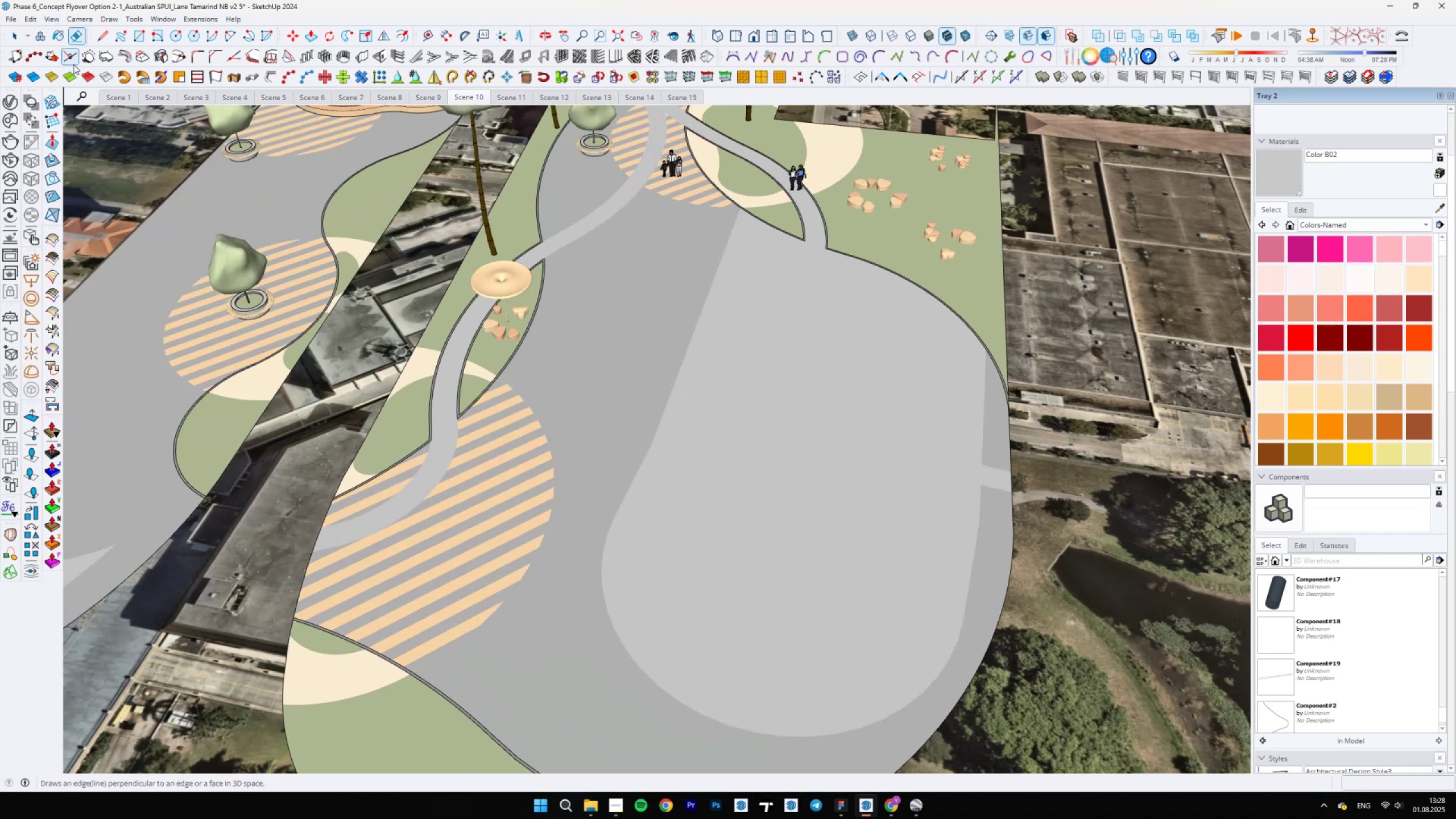 
key(Space)
 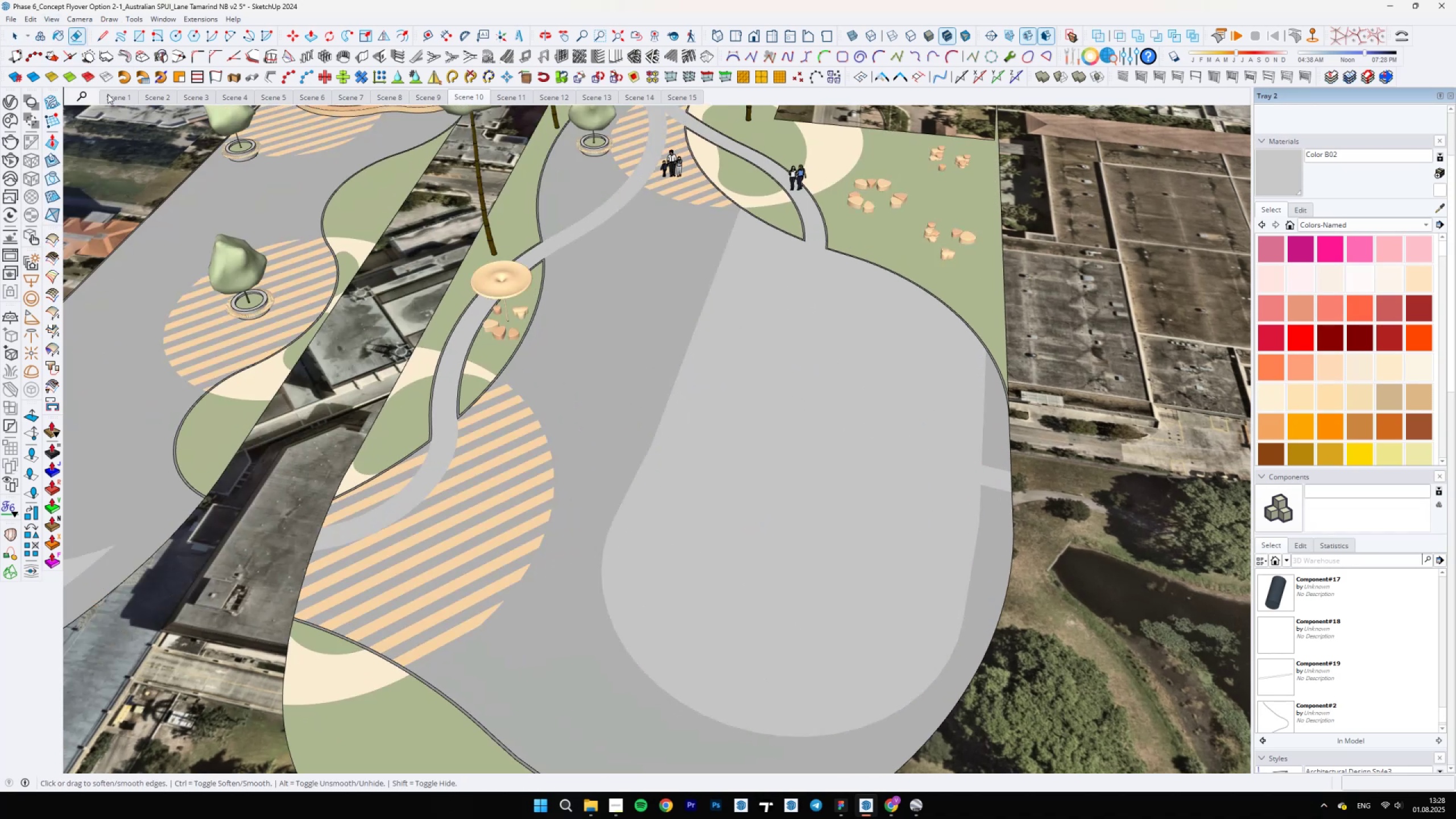 
scroll: coordinate [695, 457], scroll_direction: down, amount: 5.0
 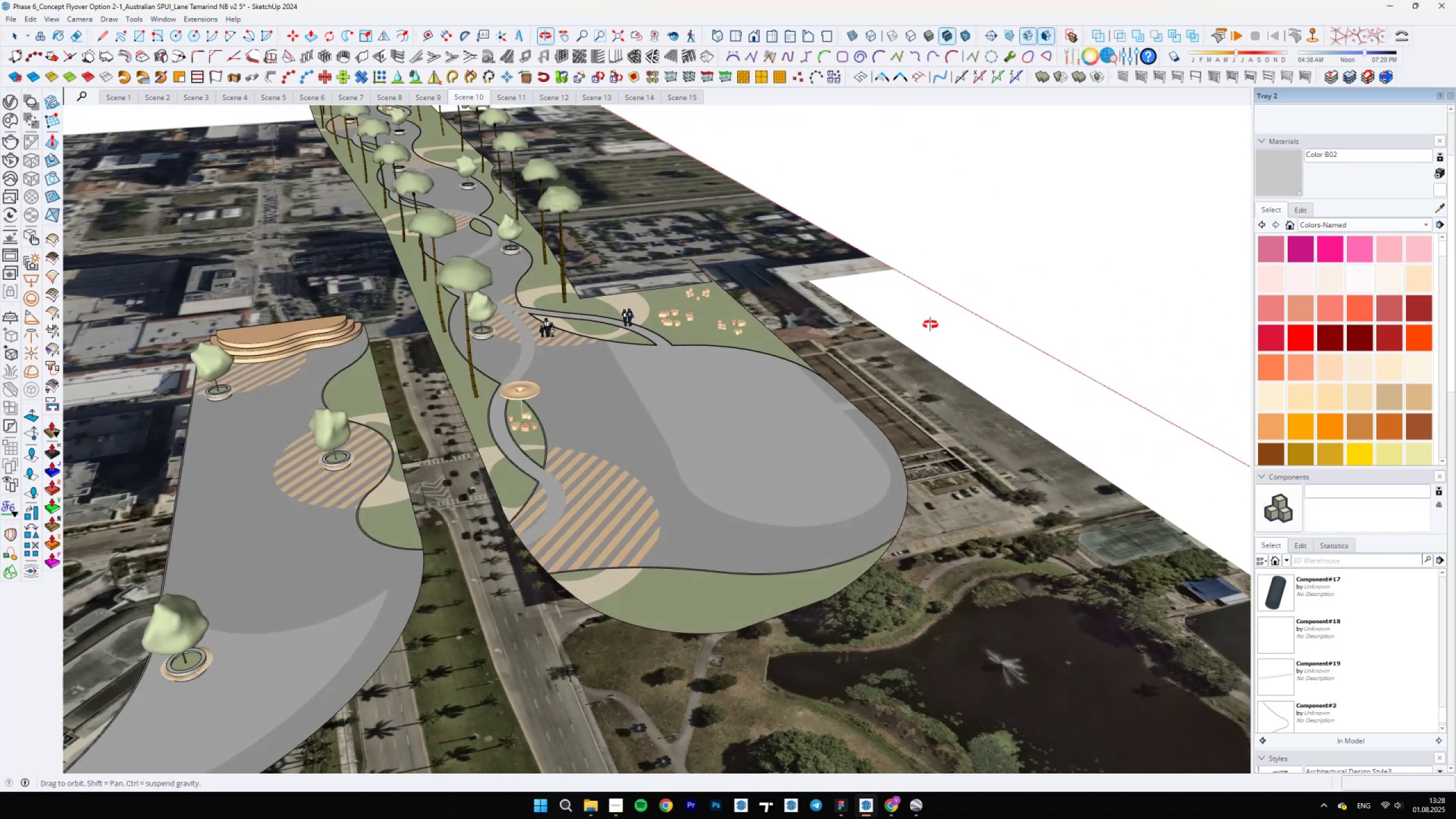 
key(Escape)
 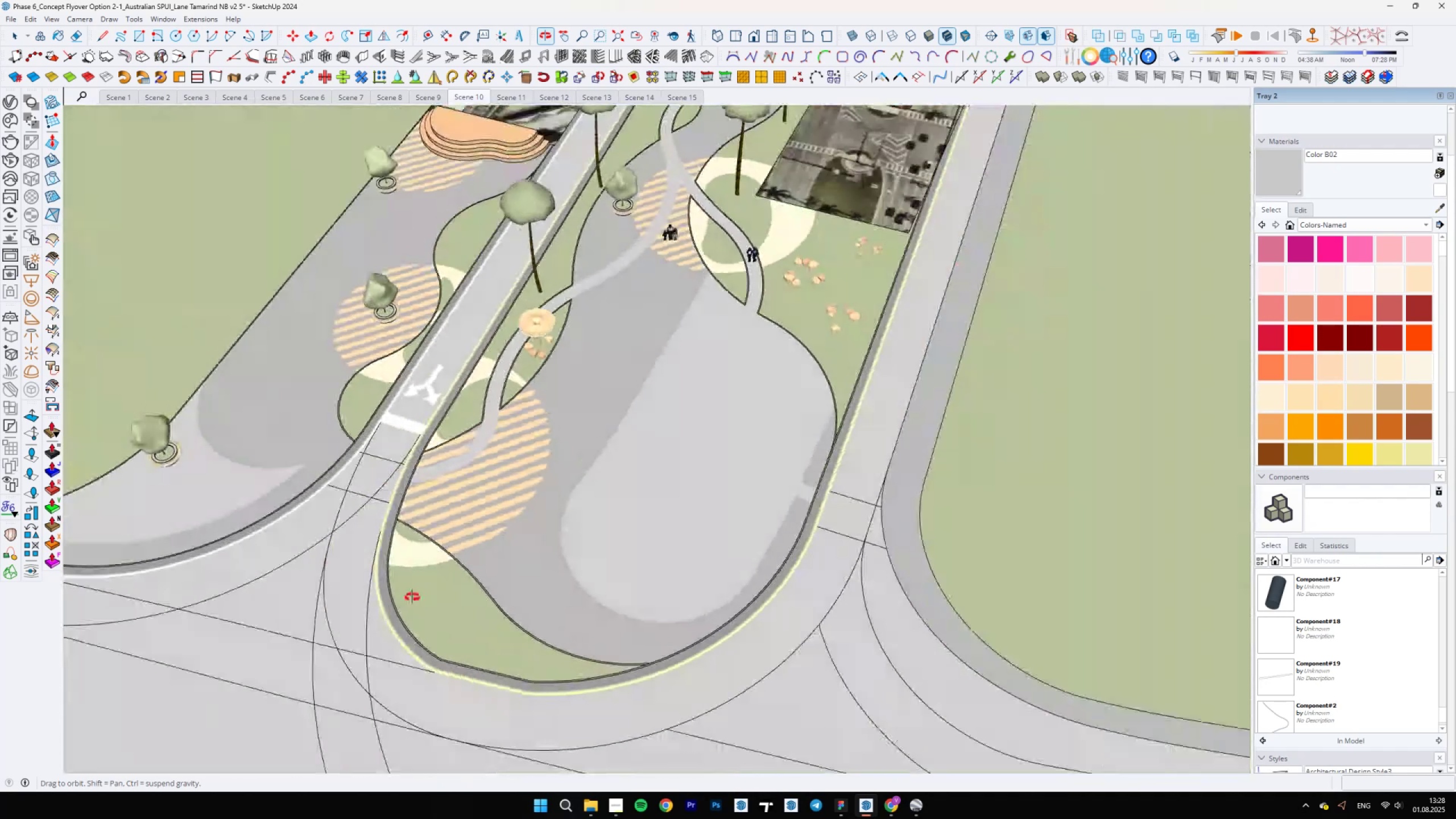 
wait(8.26)
 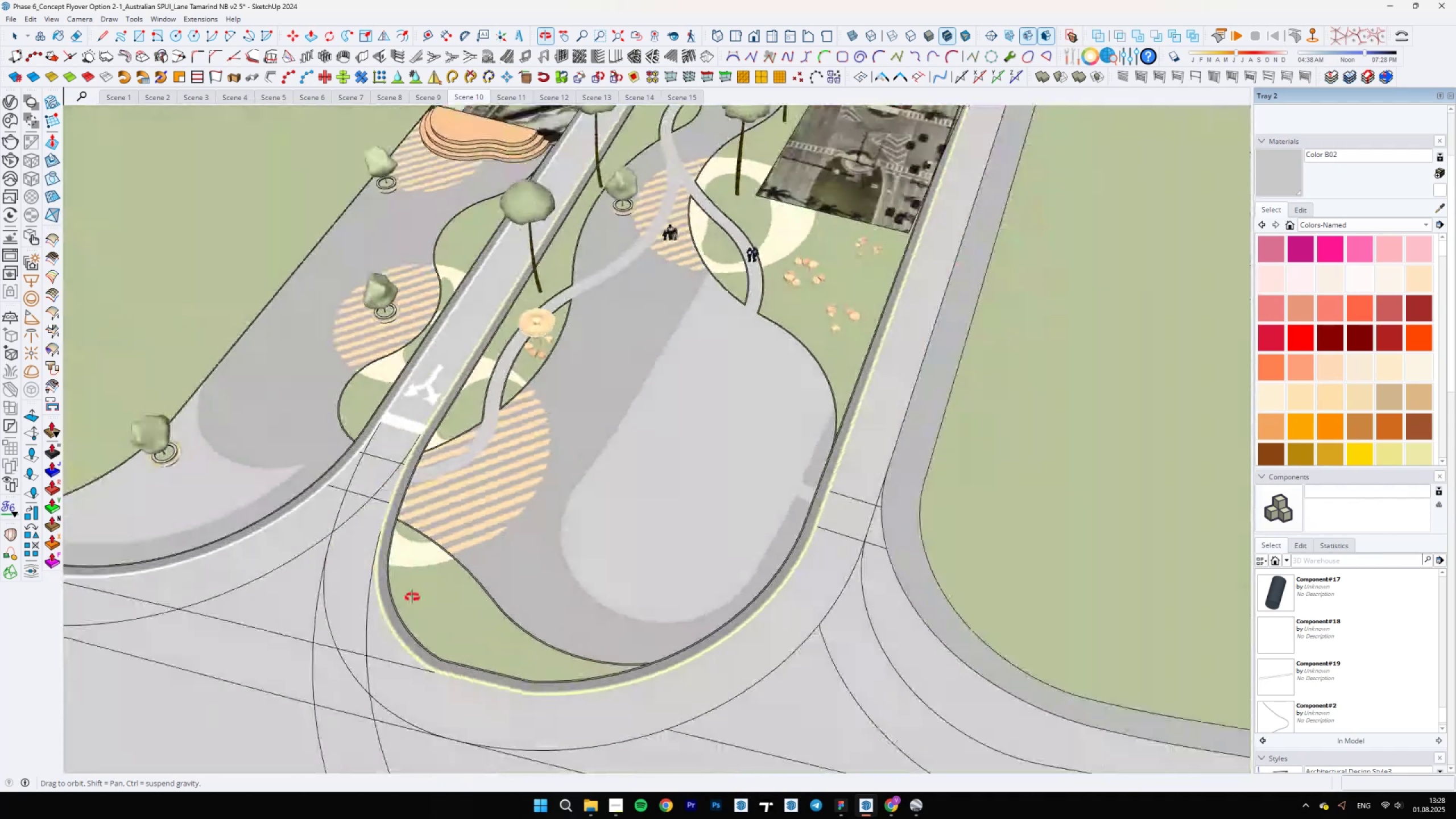 
double_click([714, 495])
 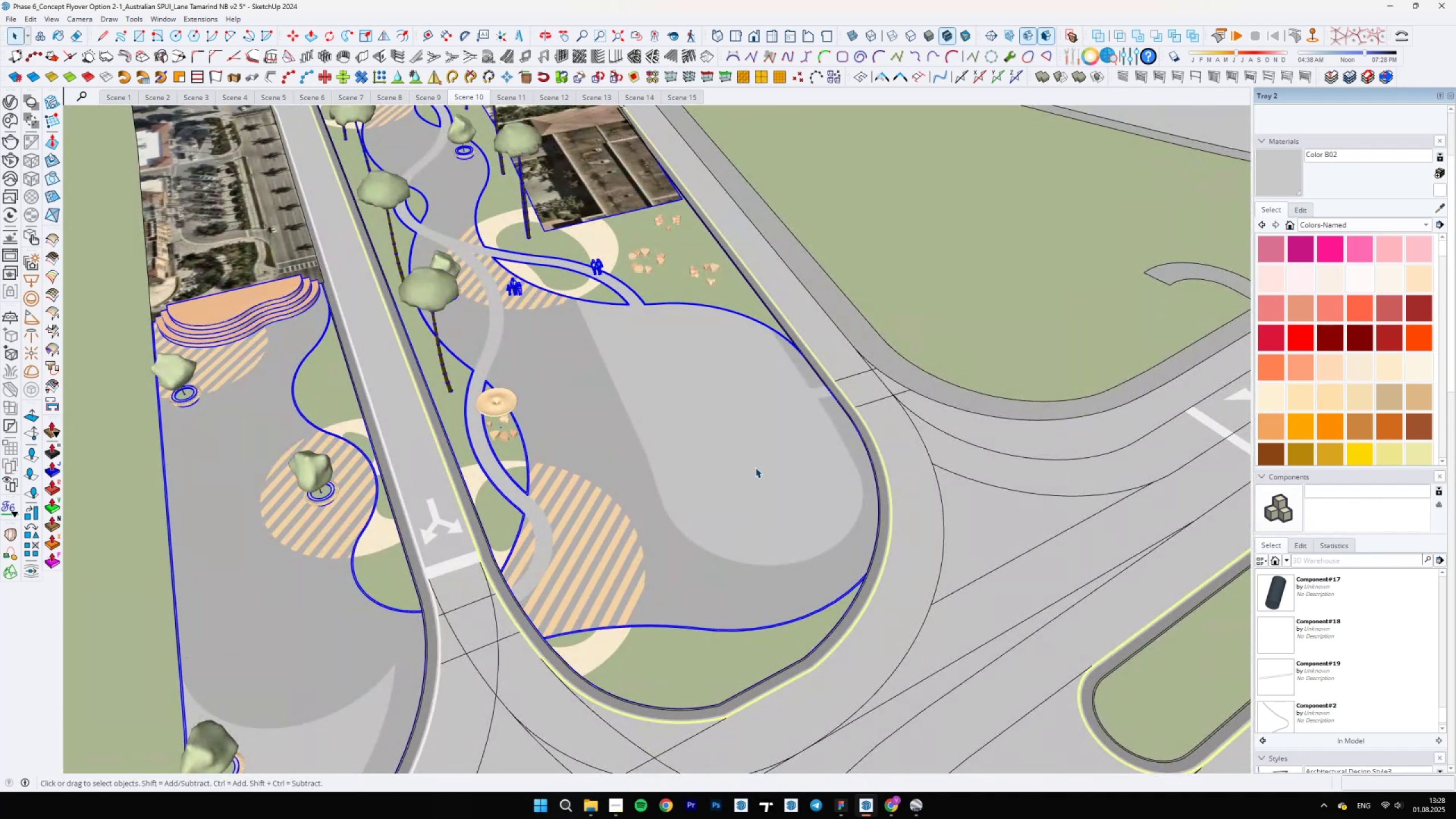 
scroll: coordinate [750, 389], scroll_direction: up, amount: 4.0
 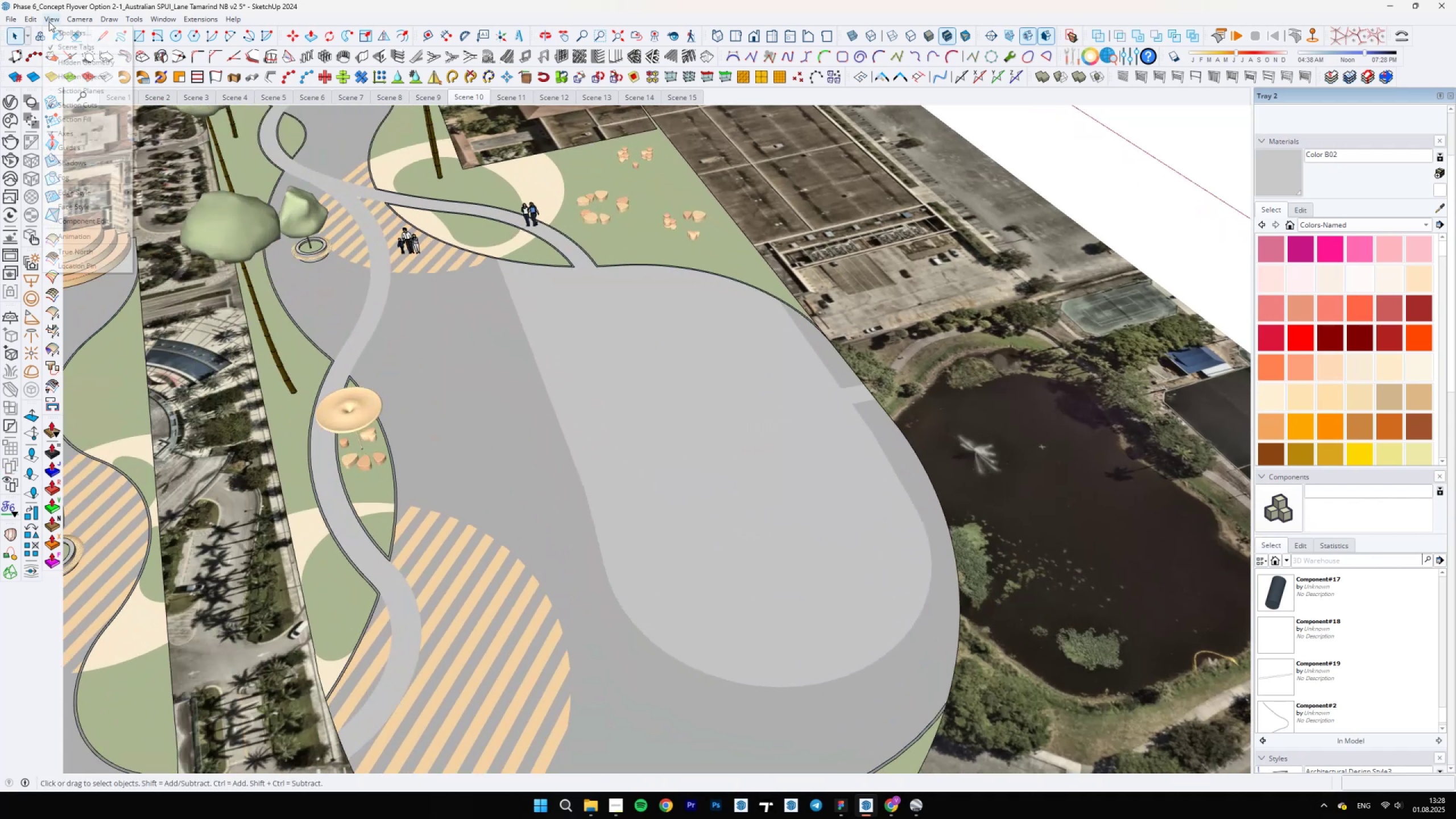 
double_click([79, 67])
 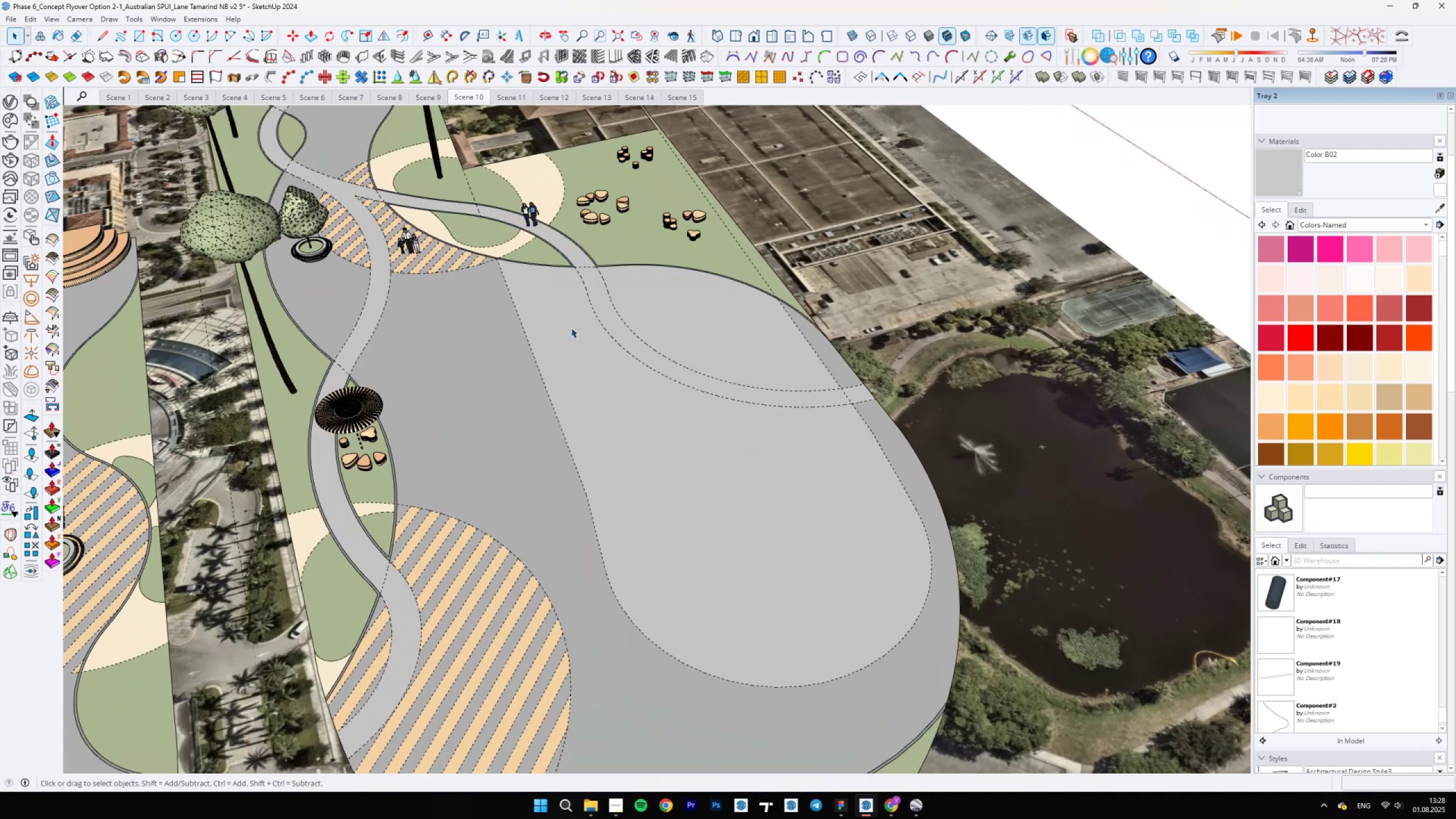 
scroll: coordinate [682, 384], scroll_direction: up, amount: 4.0
 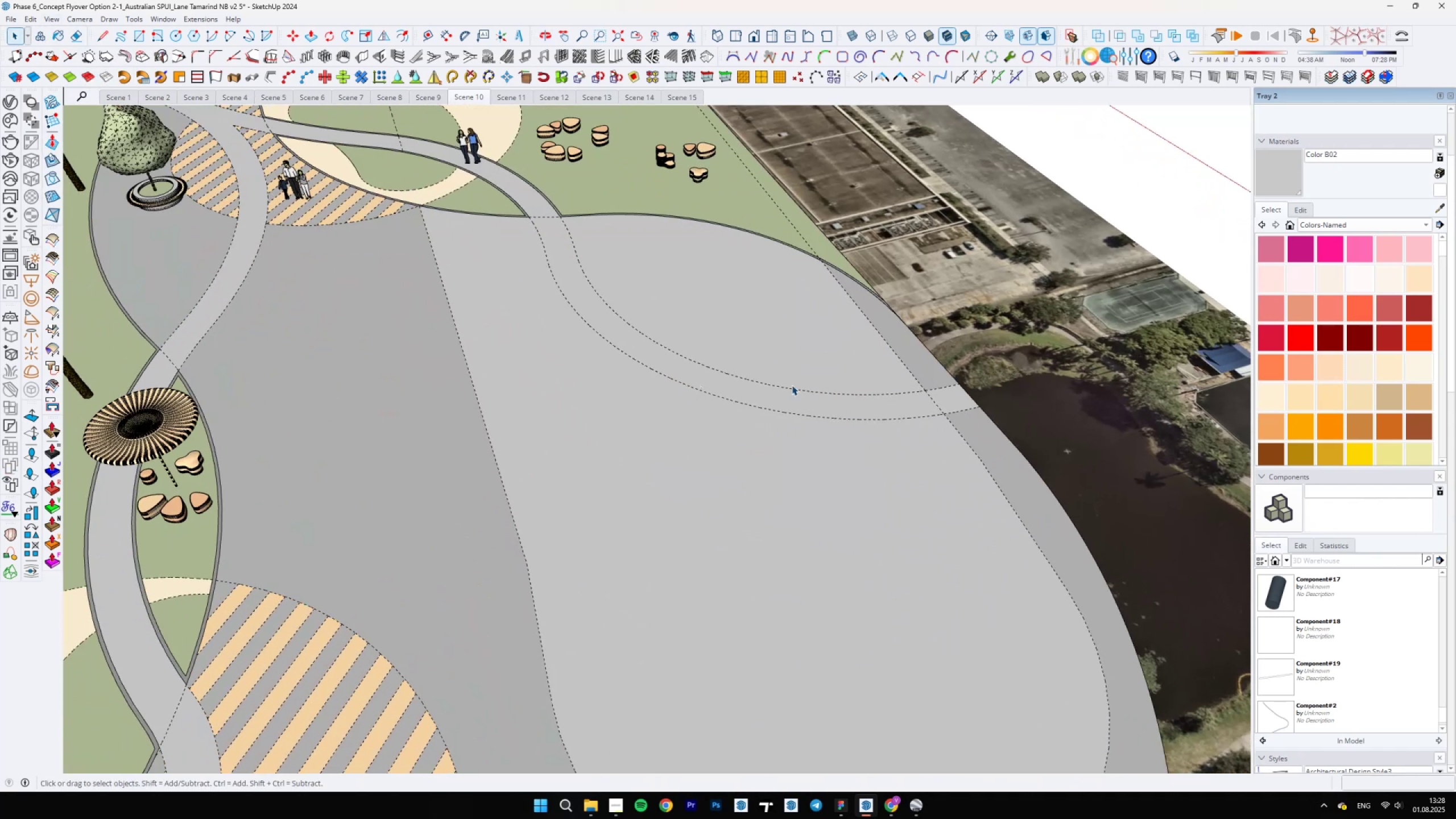 
type(nb)
 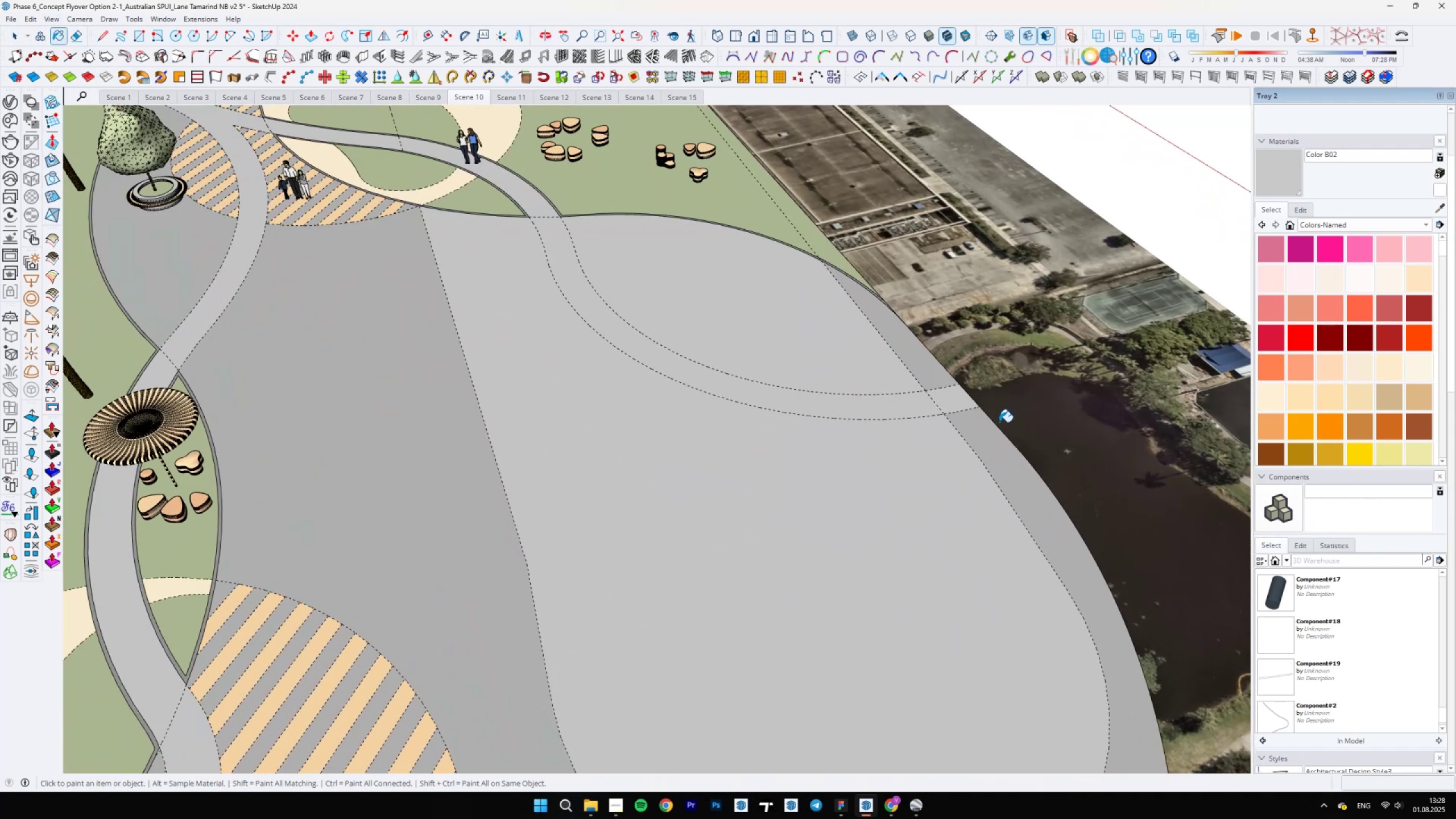 
hold_key(key=AltLeft, duration=0.33)
left_click([985, 431])
 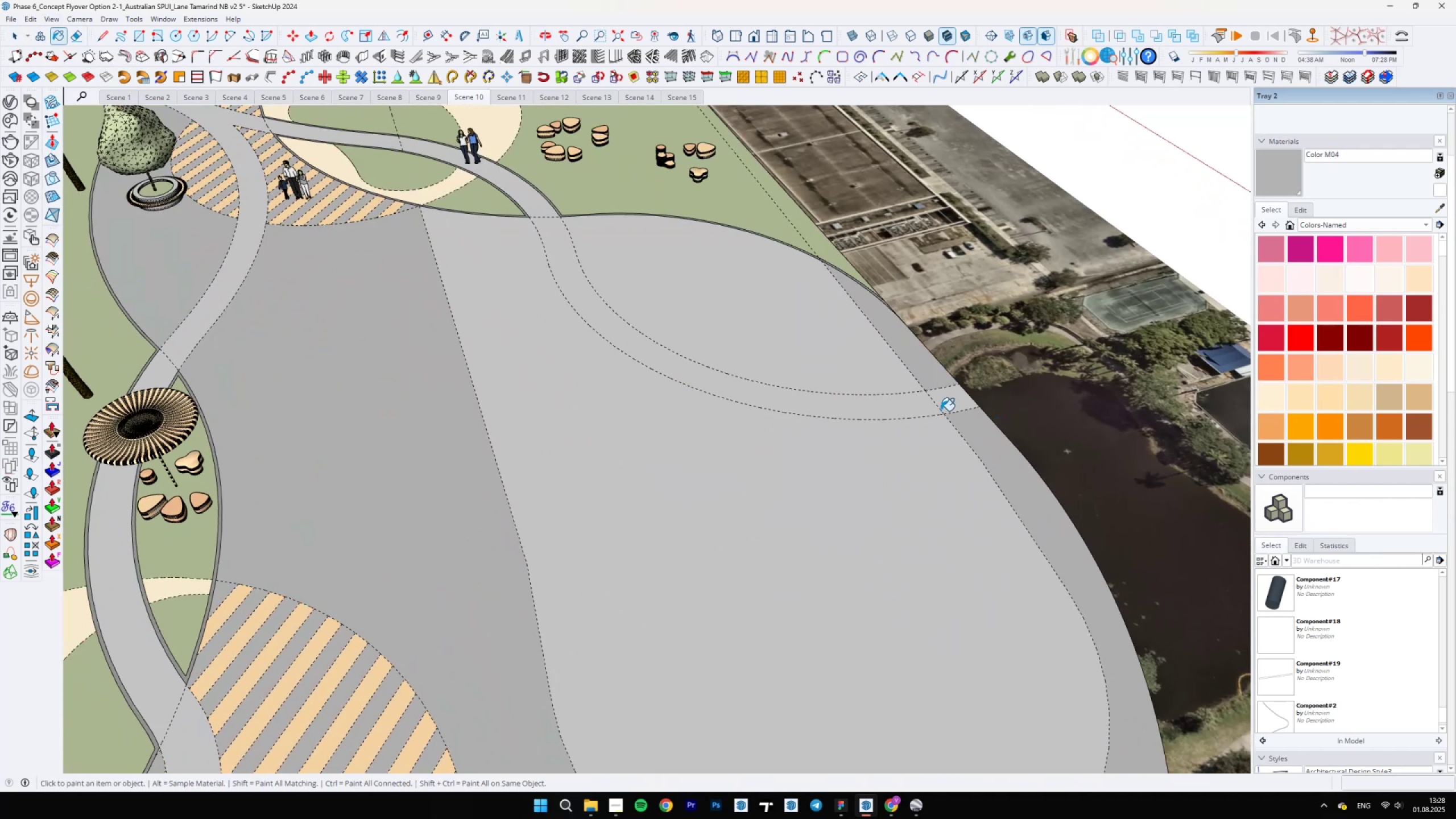 
double_click([930, 407])
 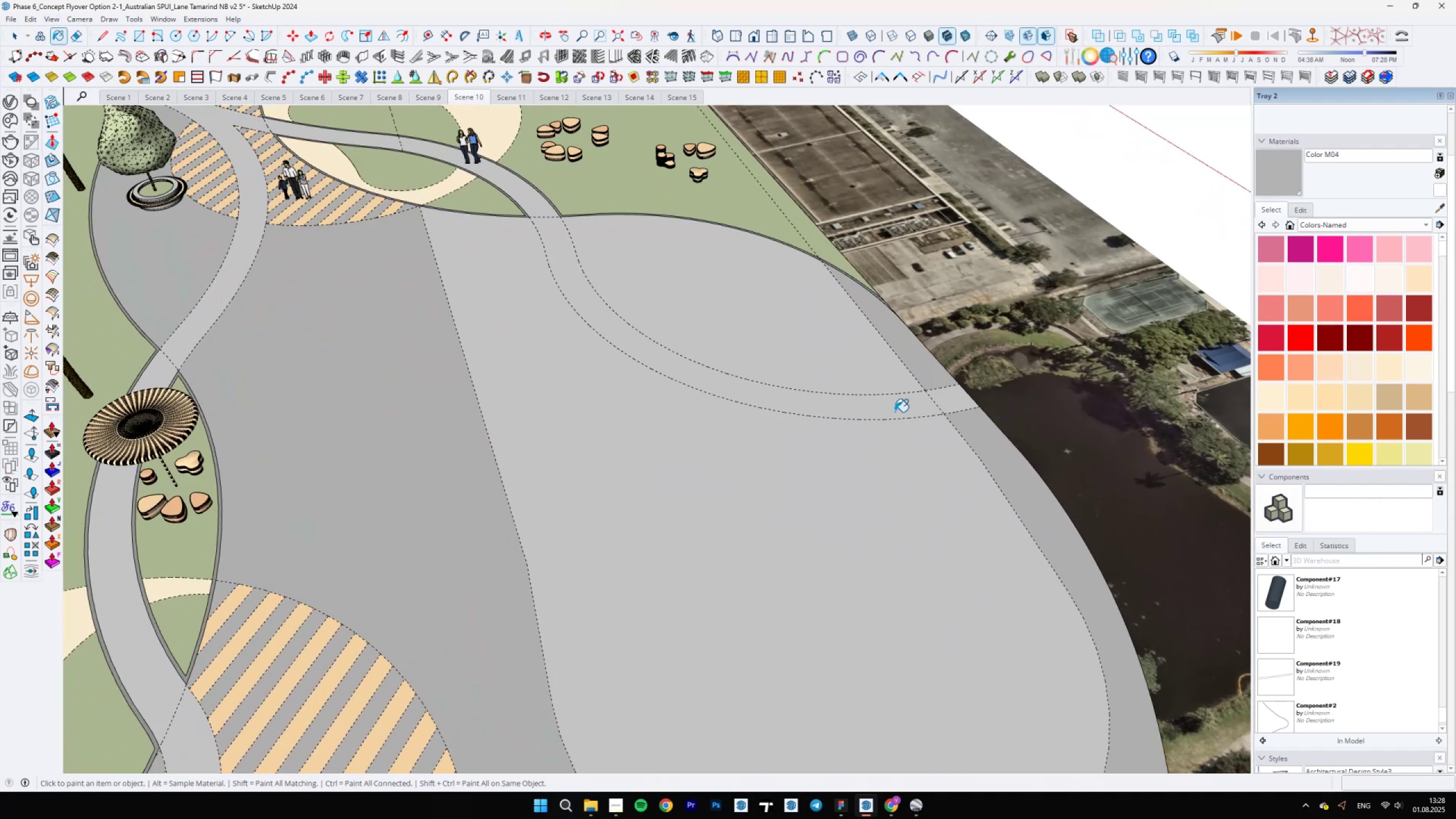 
scroll: coordinate [879, 410], scroll_direction: down, amount: 5.0
 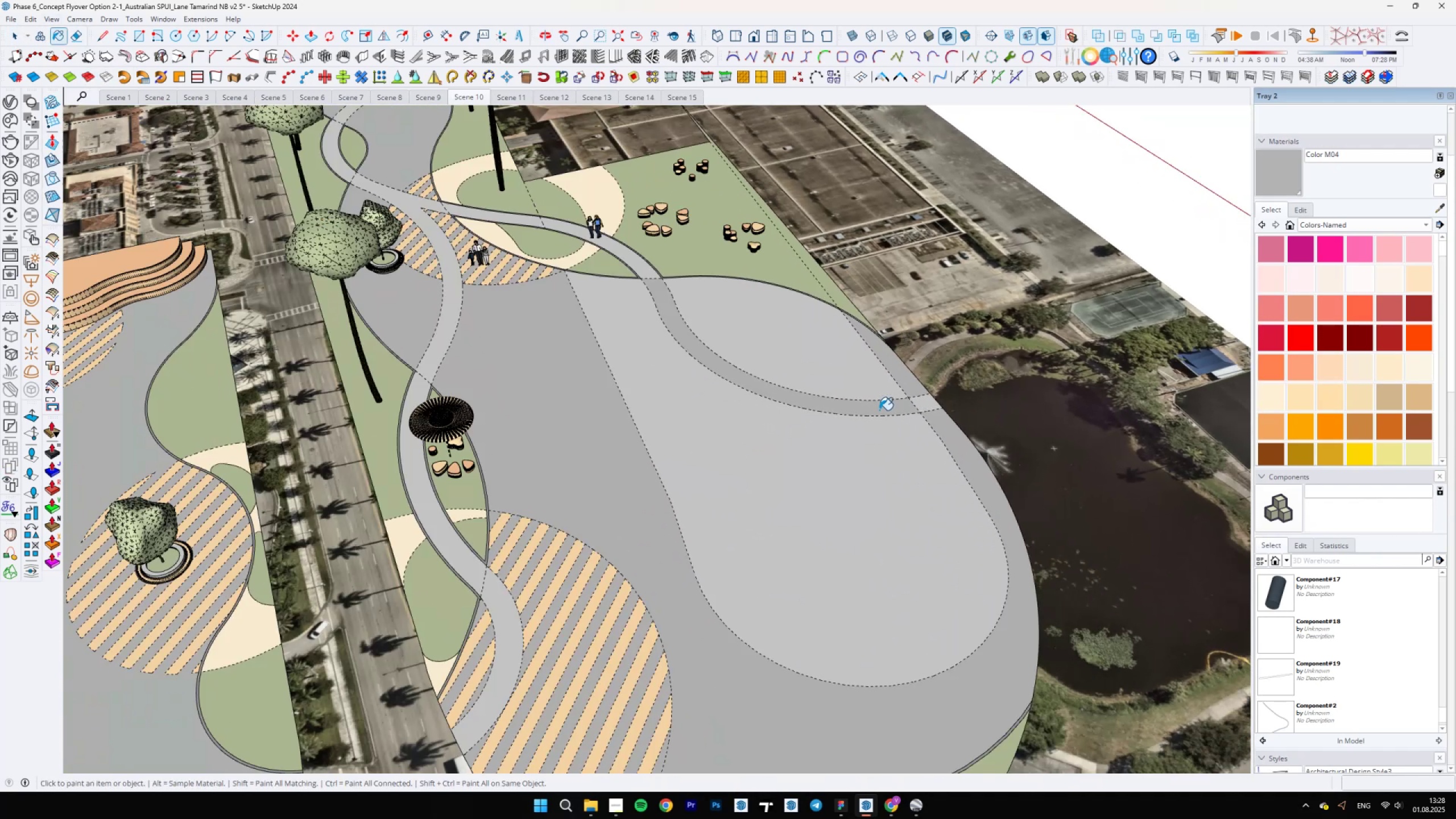 
key(Space)
 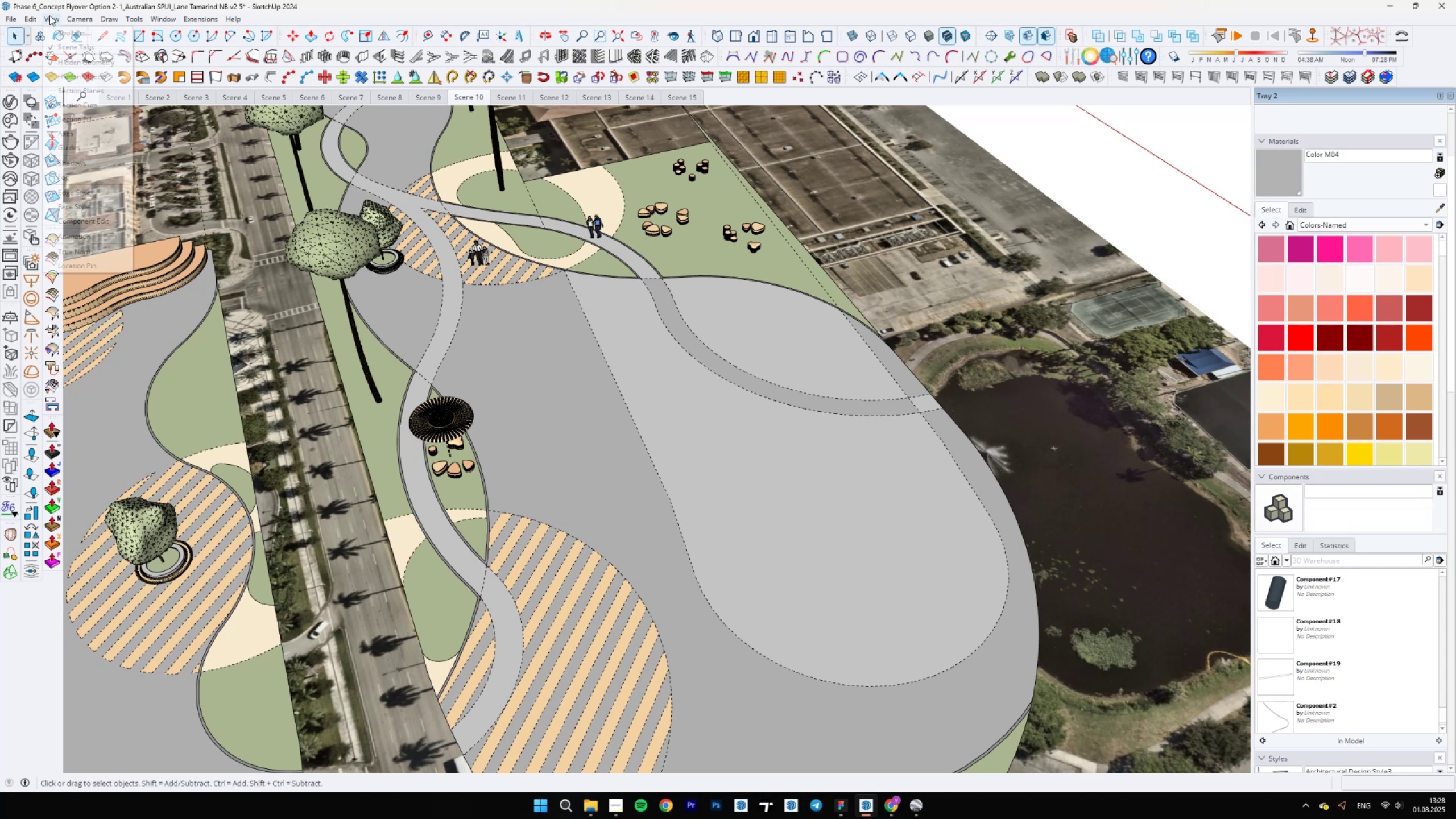 
double_click([61, 58])
 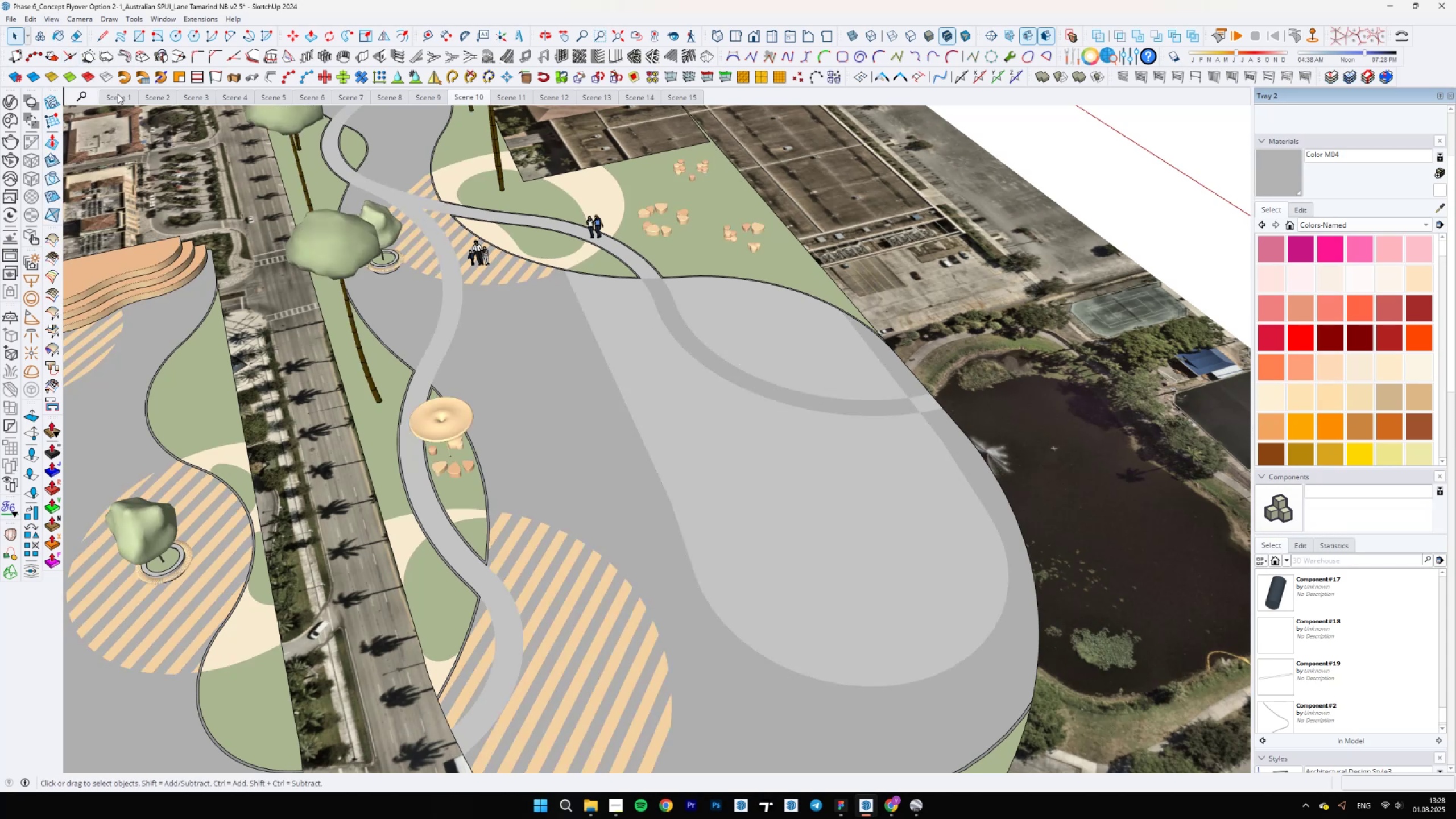 
scroll: coordinate [762, 412], scroll_direction: down, amount: 10.0
 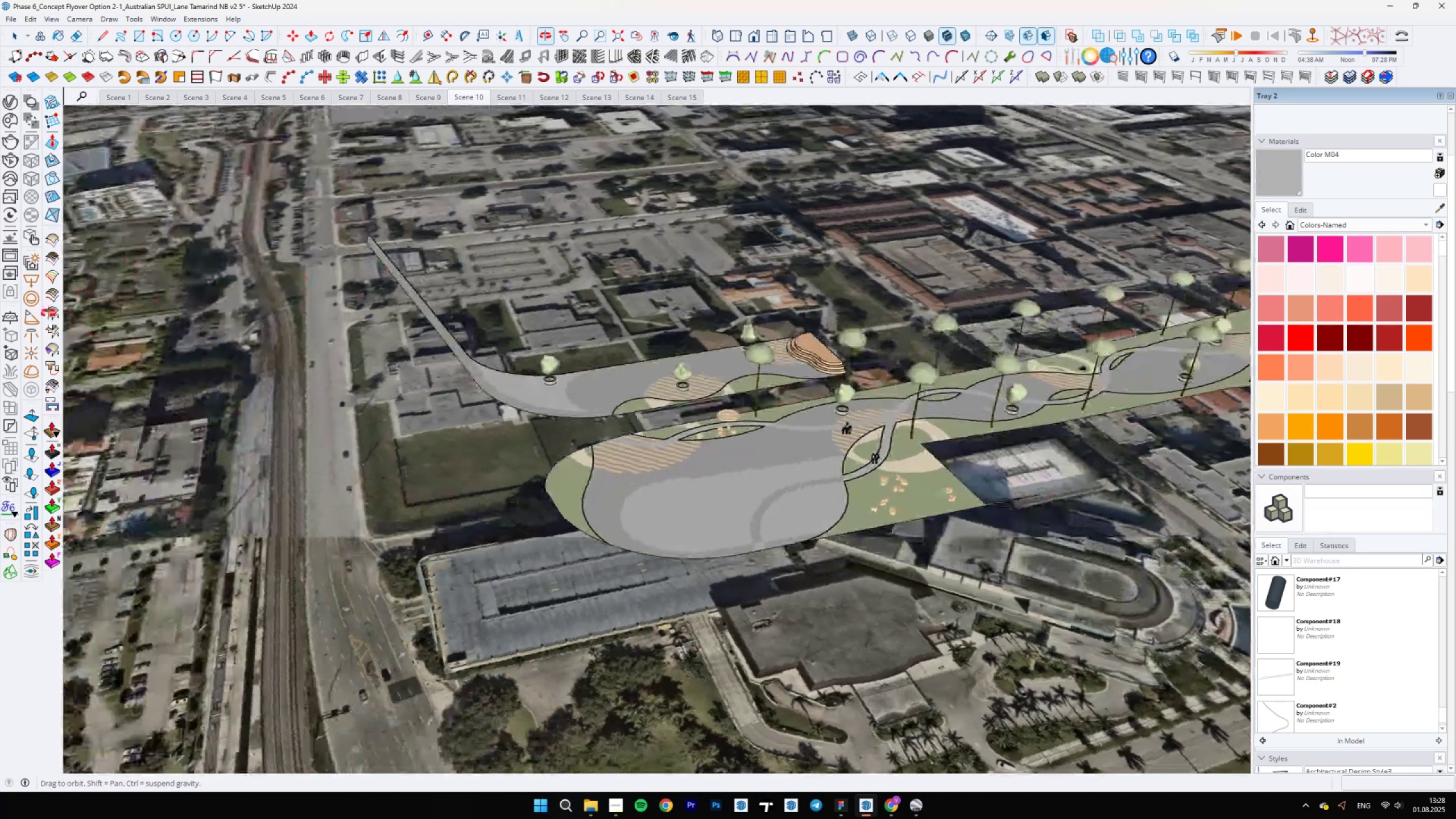 
key(Escape)
 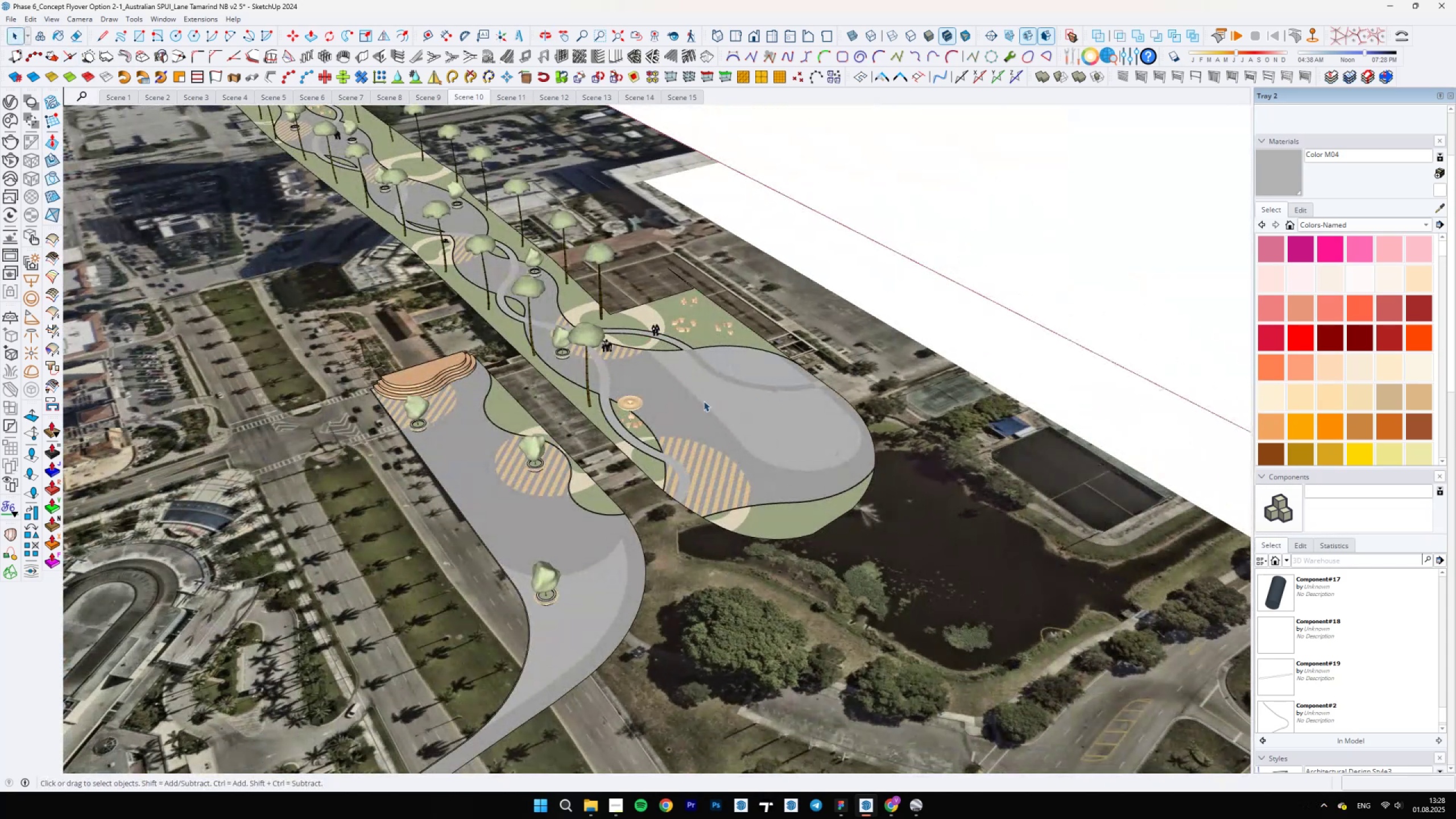 
scroll: coordinate [700, 402], scroll_direction: up, amount: 9.0
 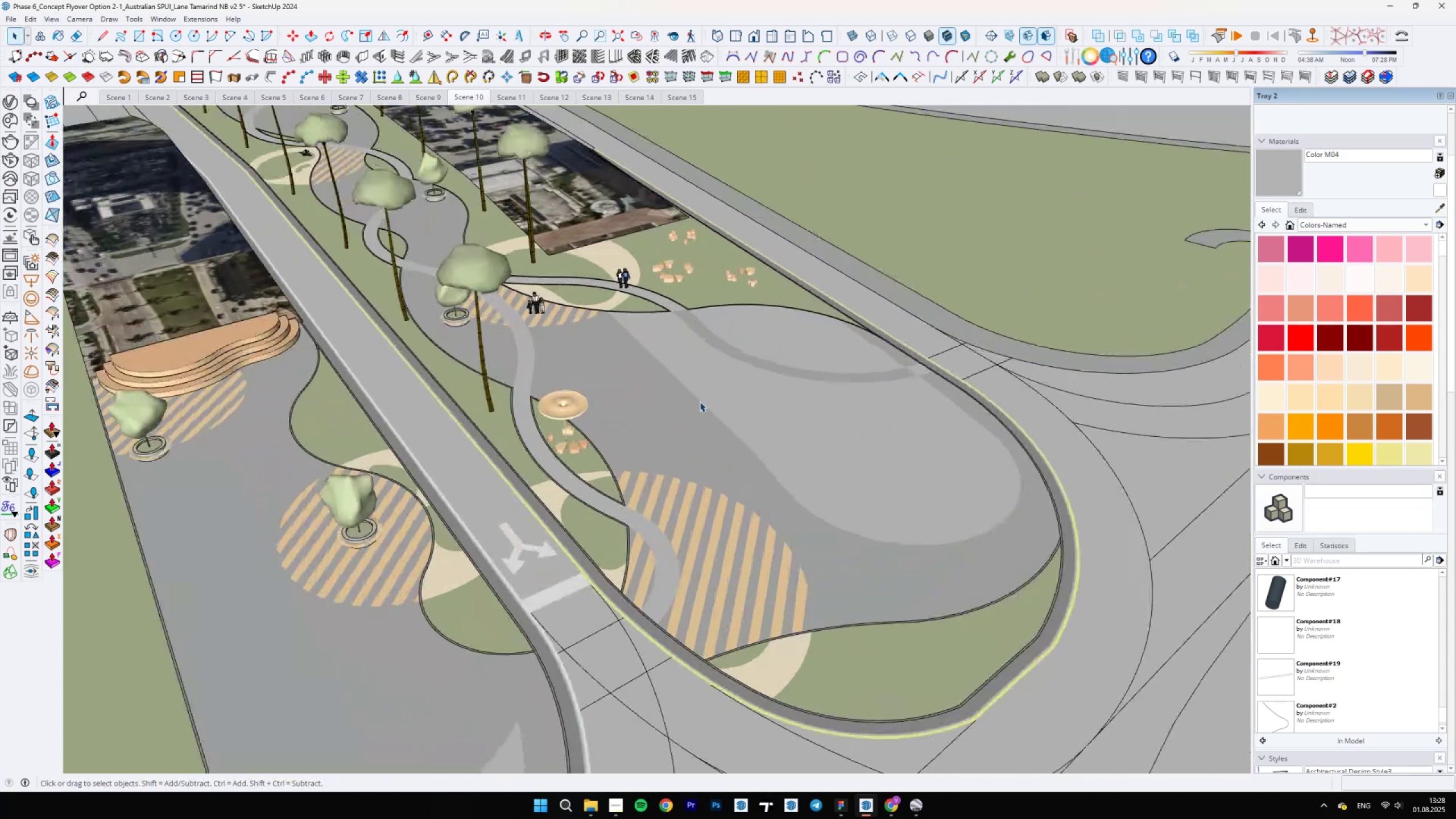 
key(Escape)
 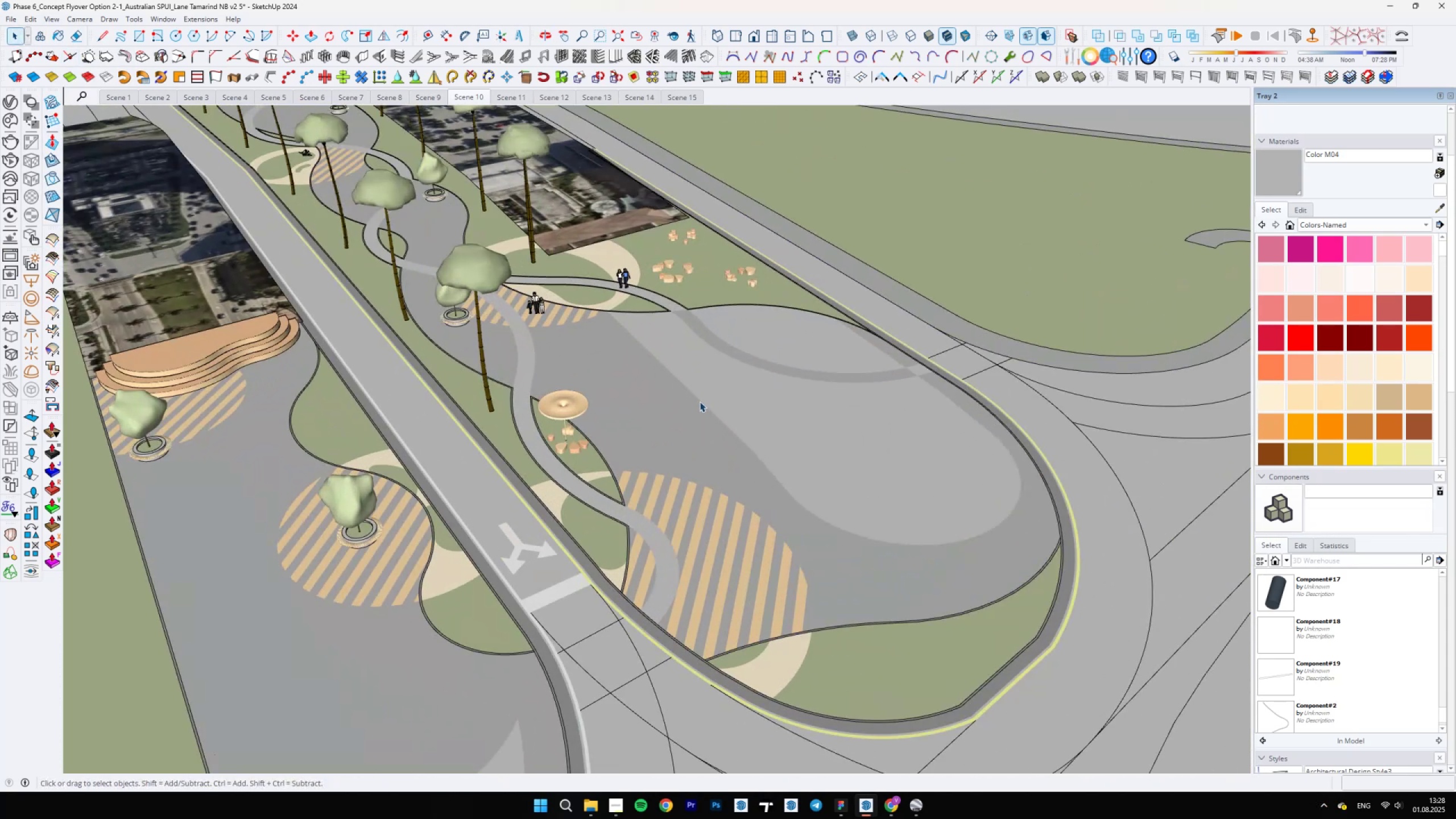 
scroll: coordinate [587, 382], scroll_direction: down, amount: 9.0
 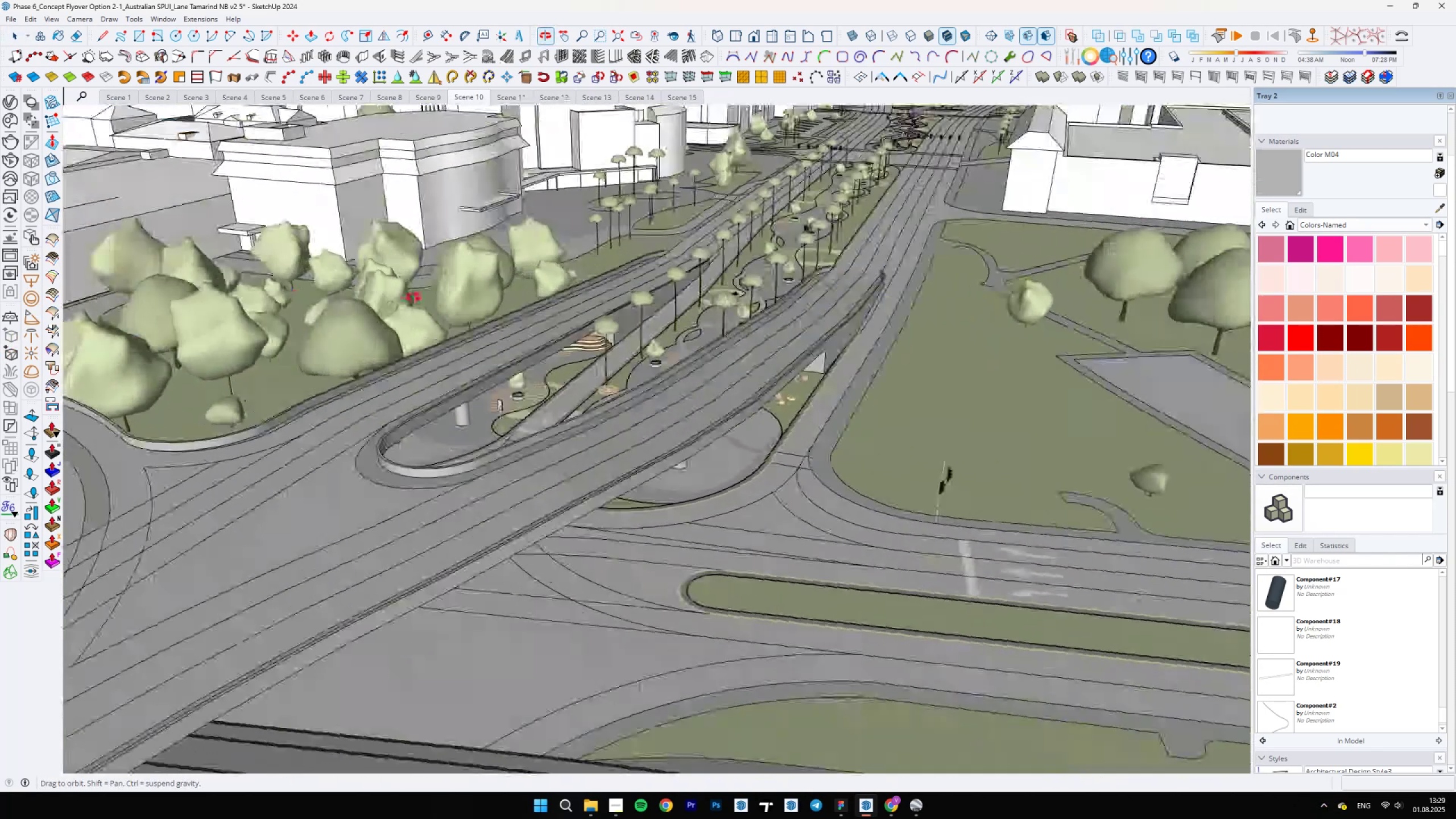 
wait(7.29)
 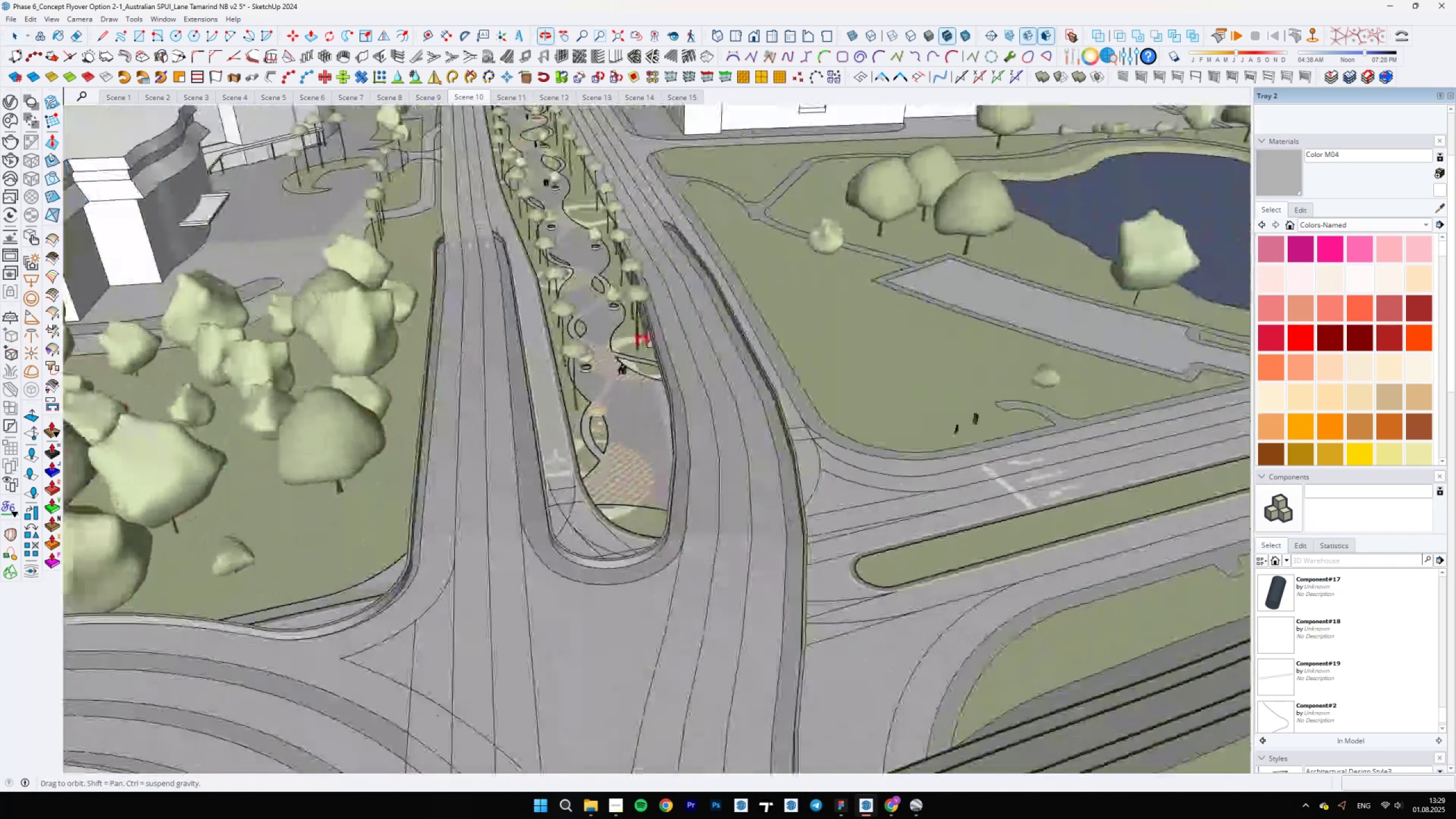 
scroll: coordinate [469, 361], scroll_direction: up, amount: 1.0
 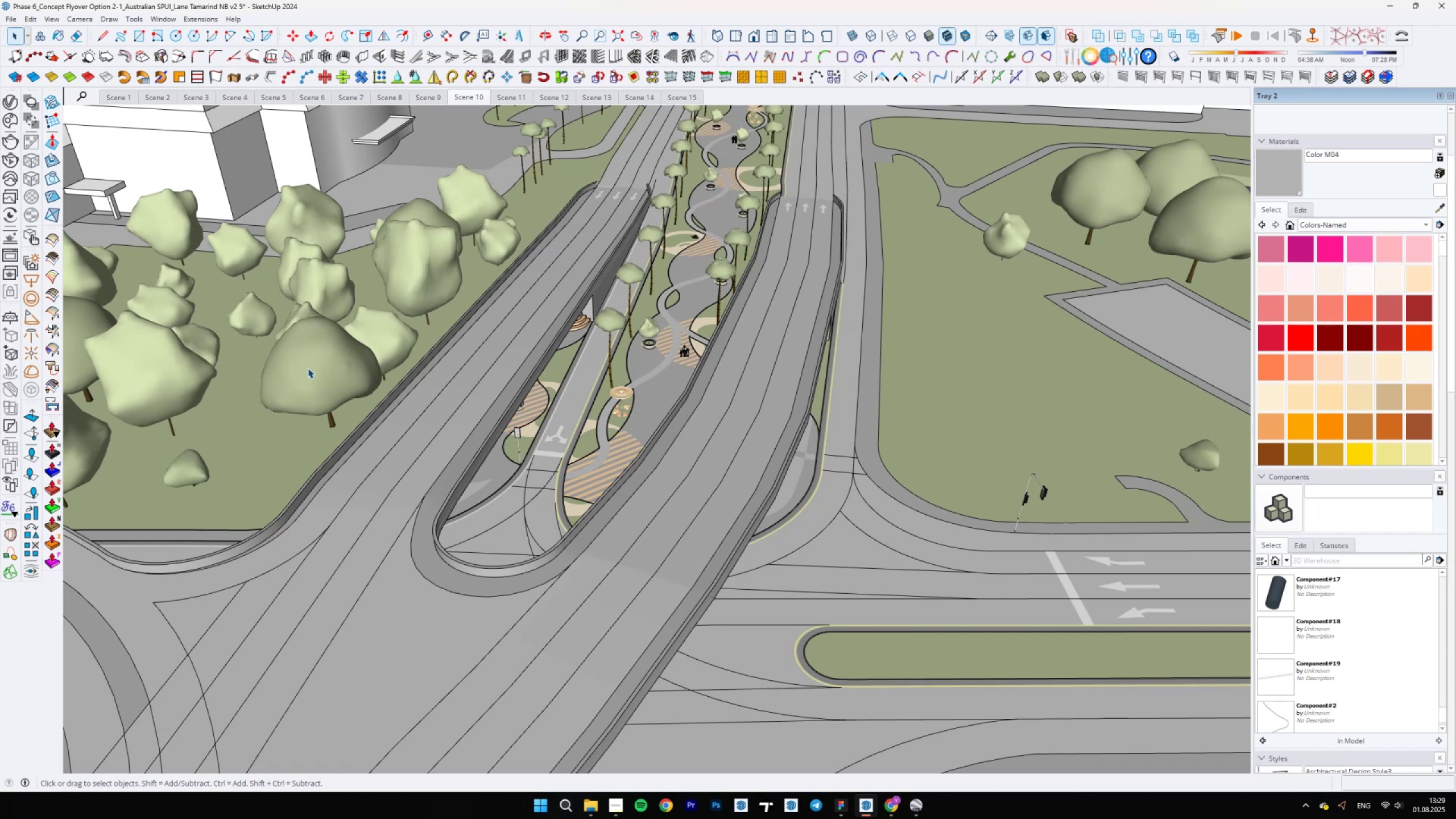 
wait(5.82)
 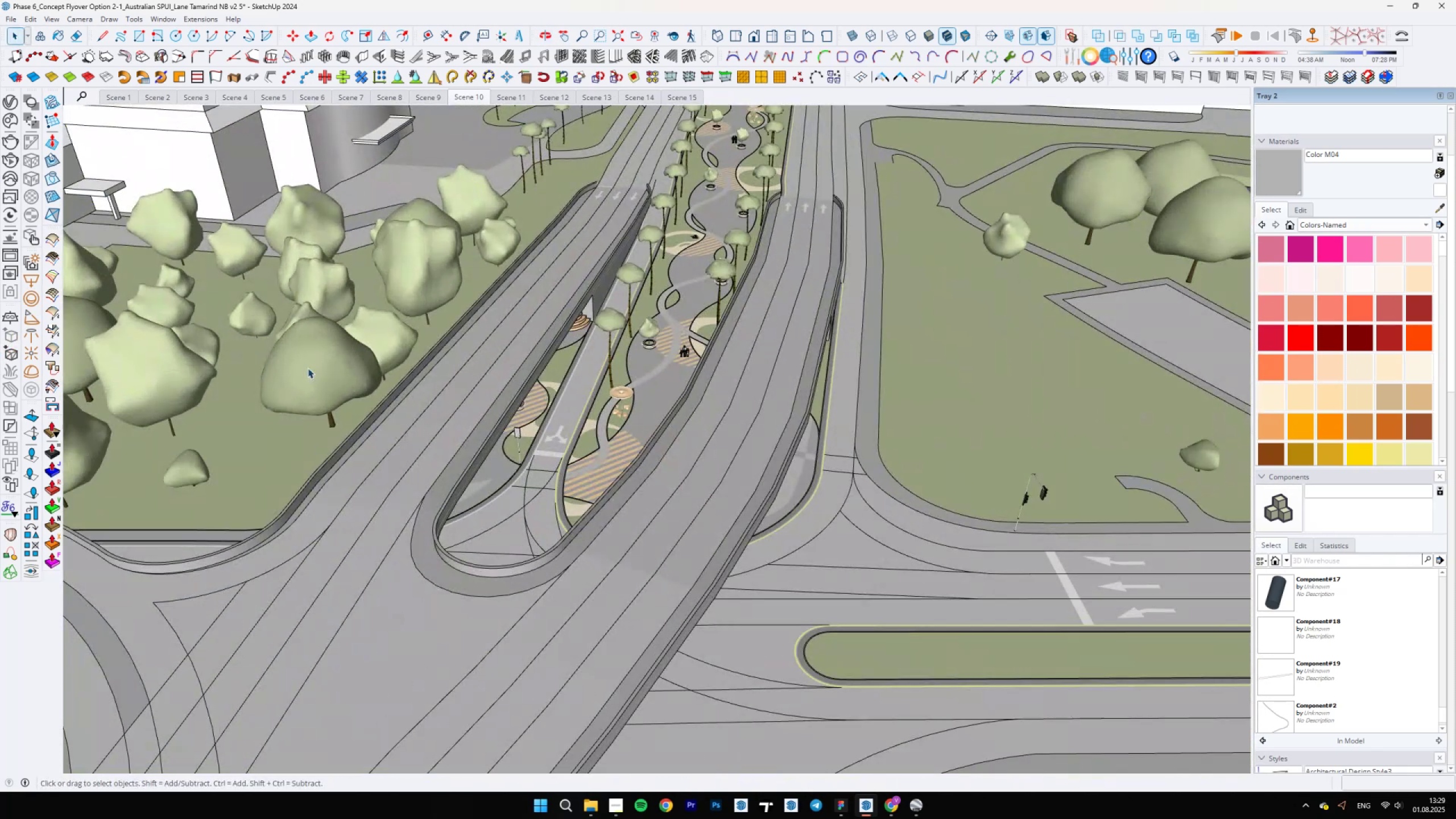 
scroll: coordinate [523, 148], scroll_direction: up, amount: 35.0
 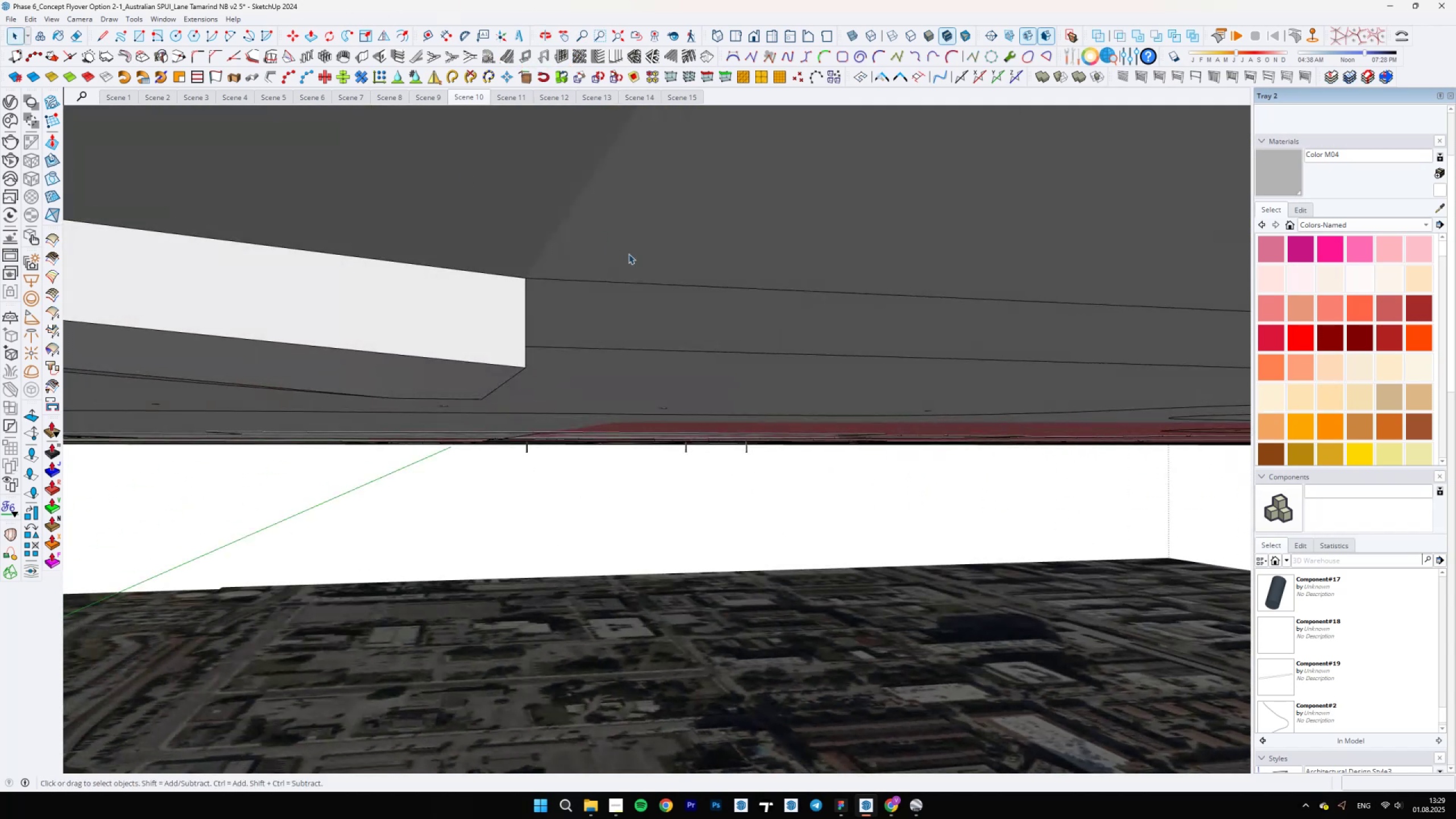 
scroll: coordinate [844, 318], scroll_direction: down, amount: 5.0
 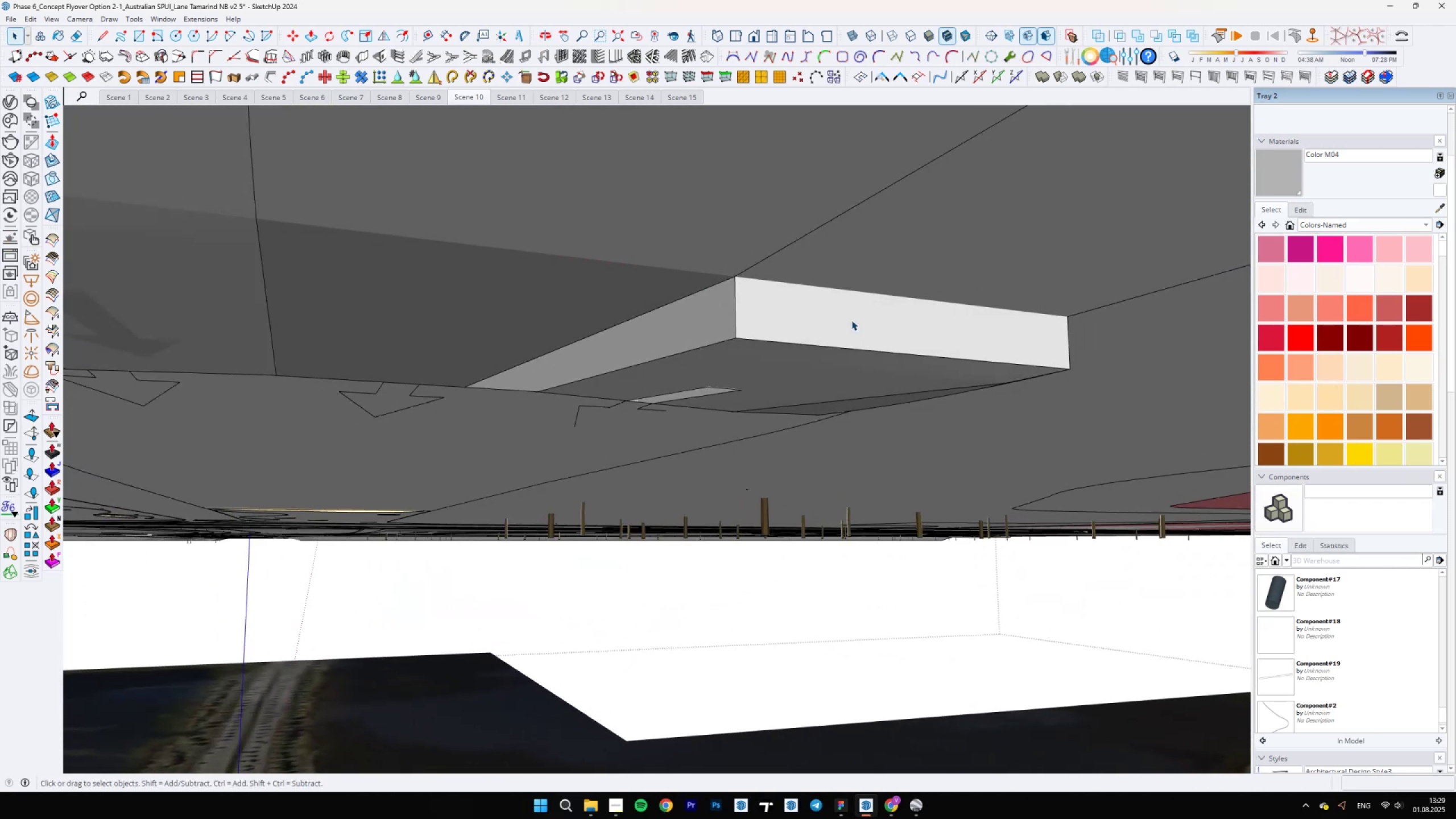 
double_click([851, 320])
 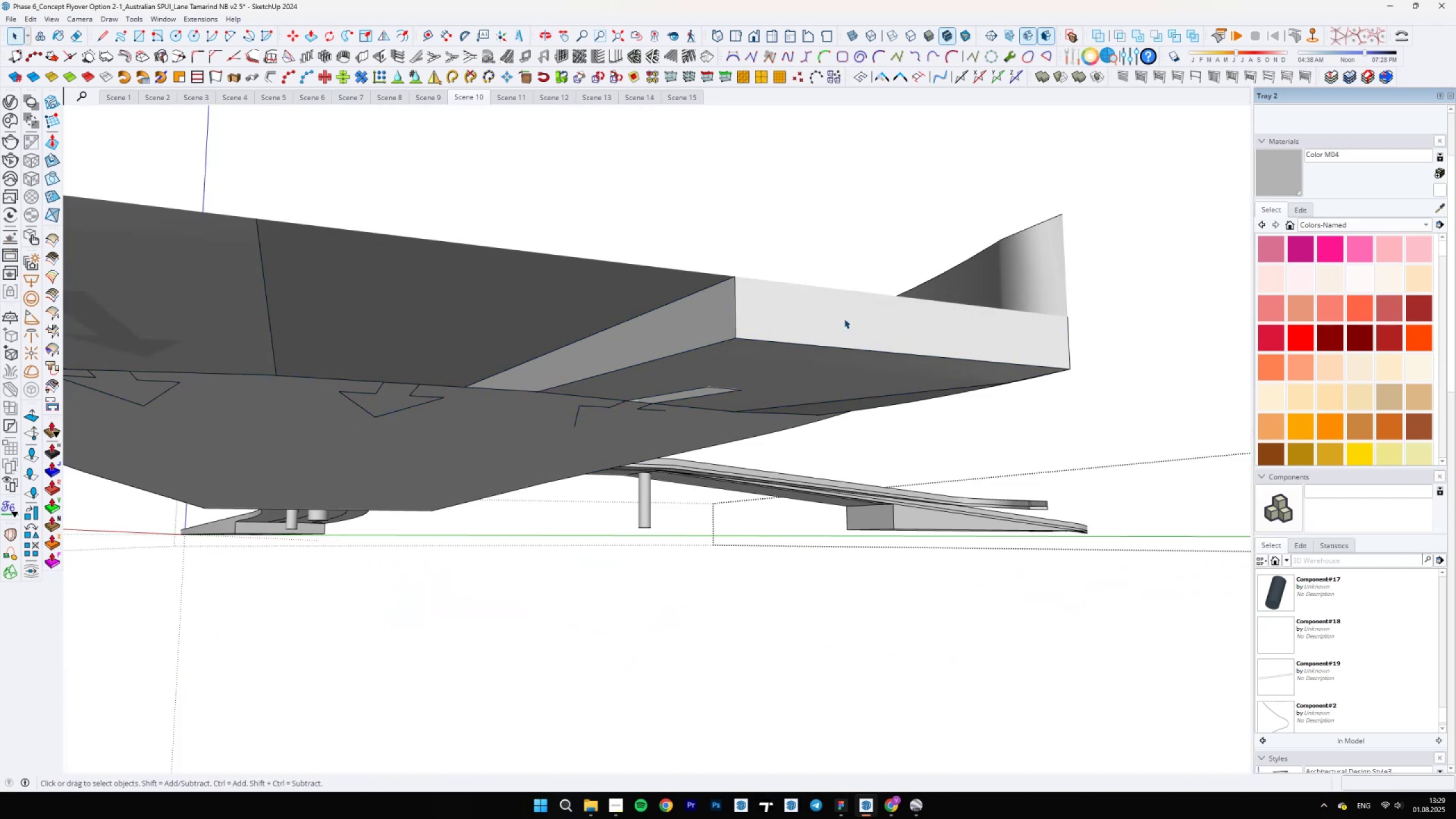 
double_click([844, 318])
 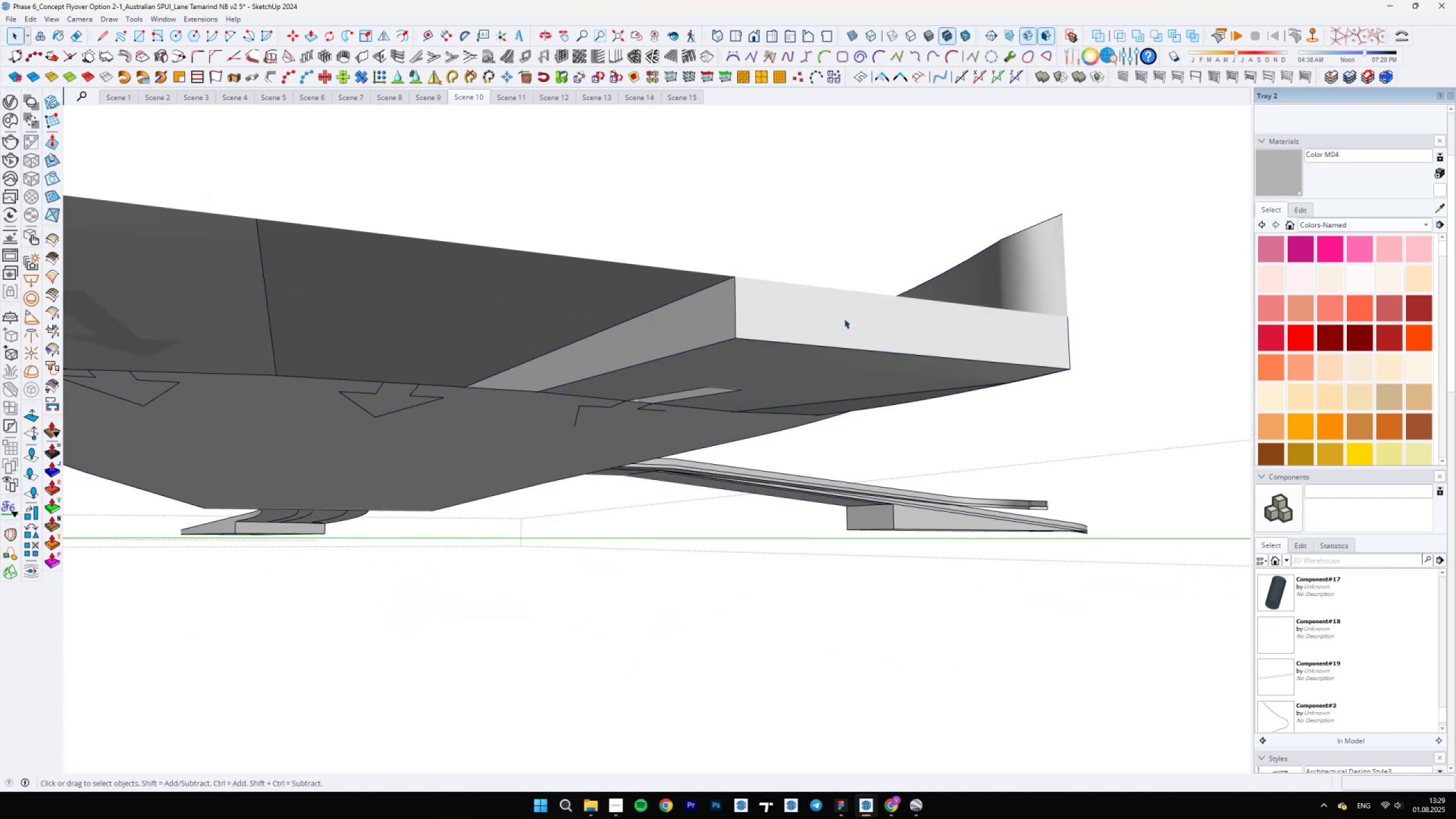 
left_click([844, 318])
 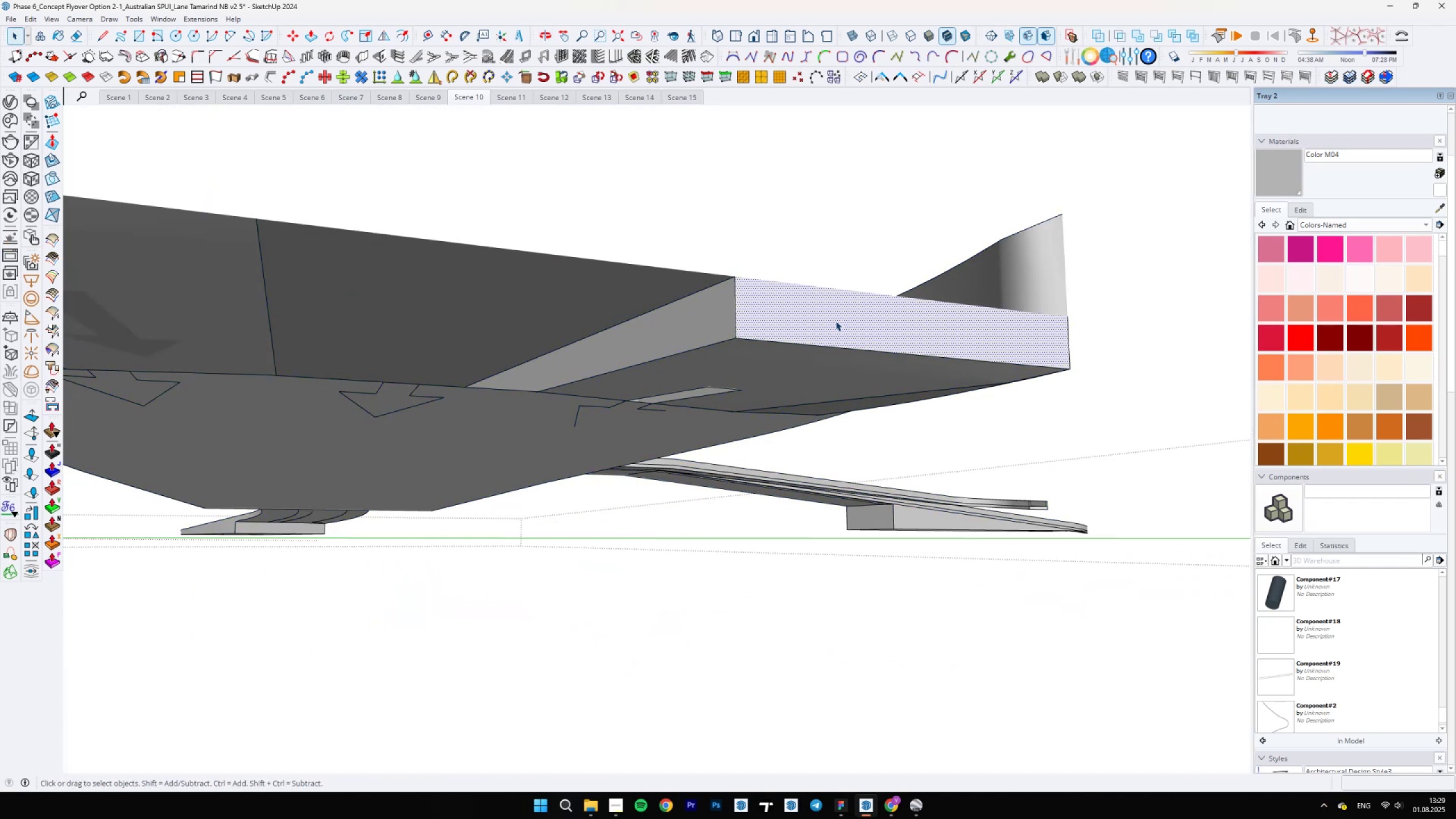 
key(Delete)
 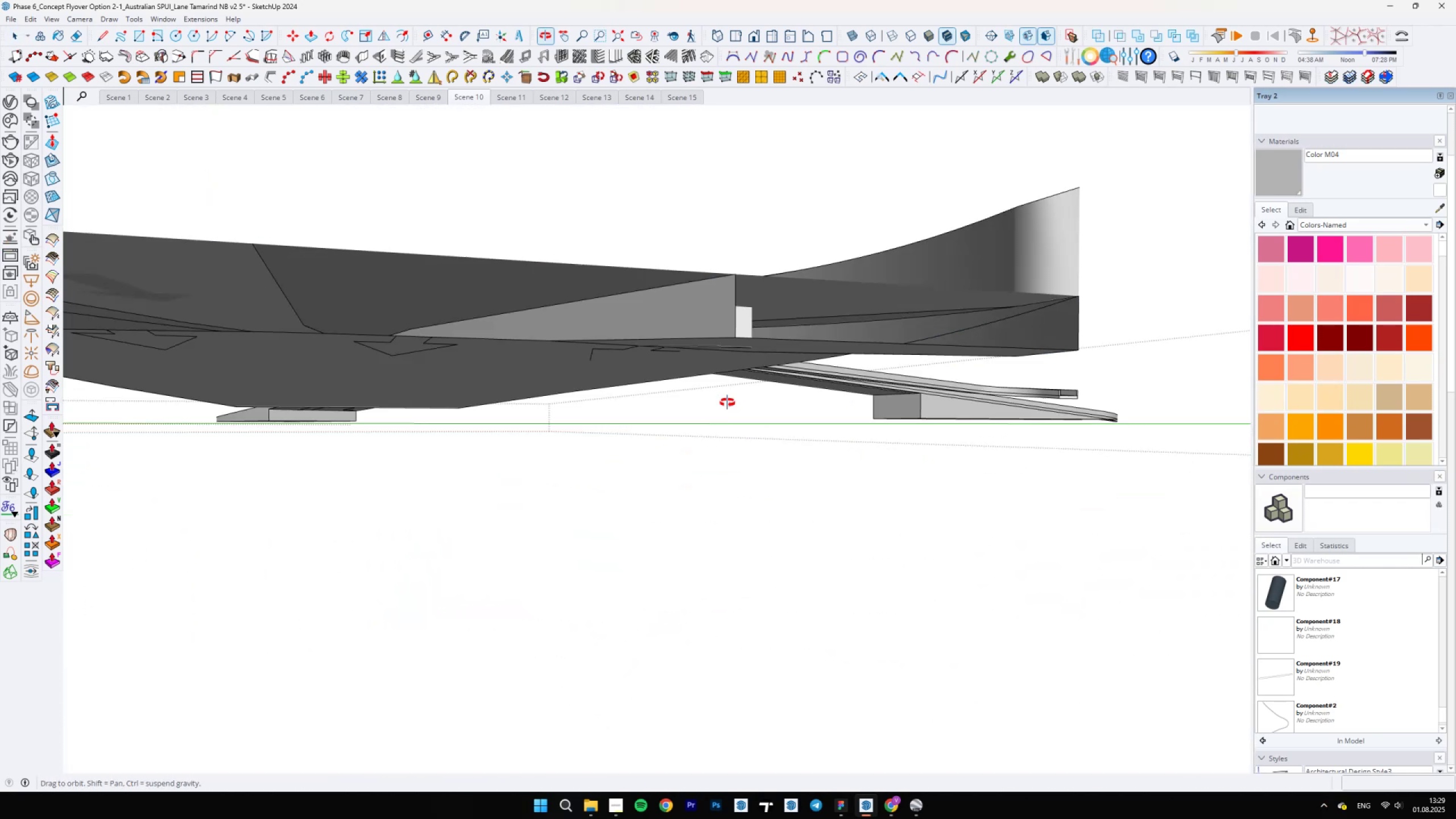 
key(Escape)
 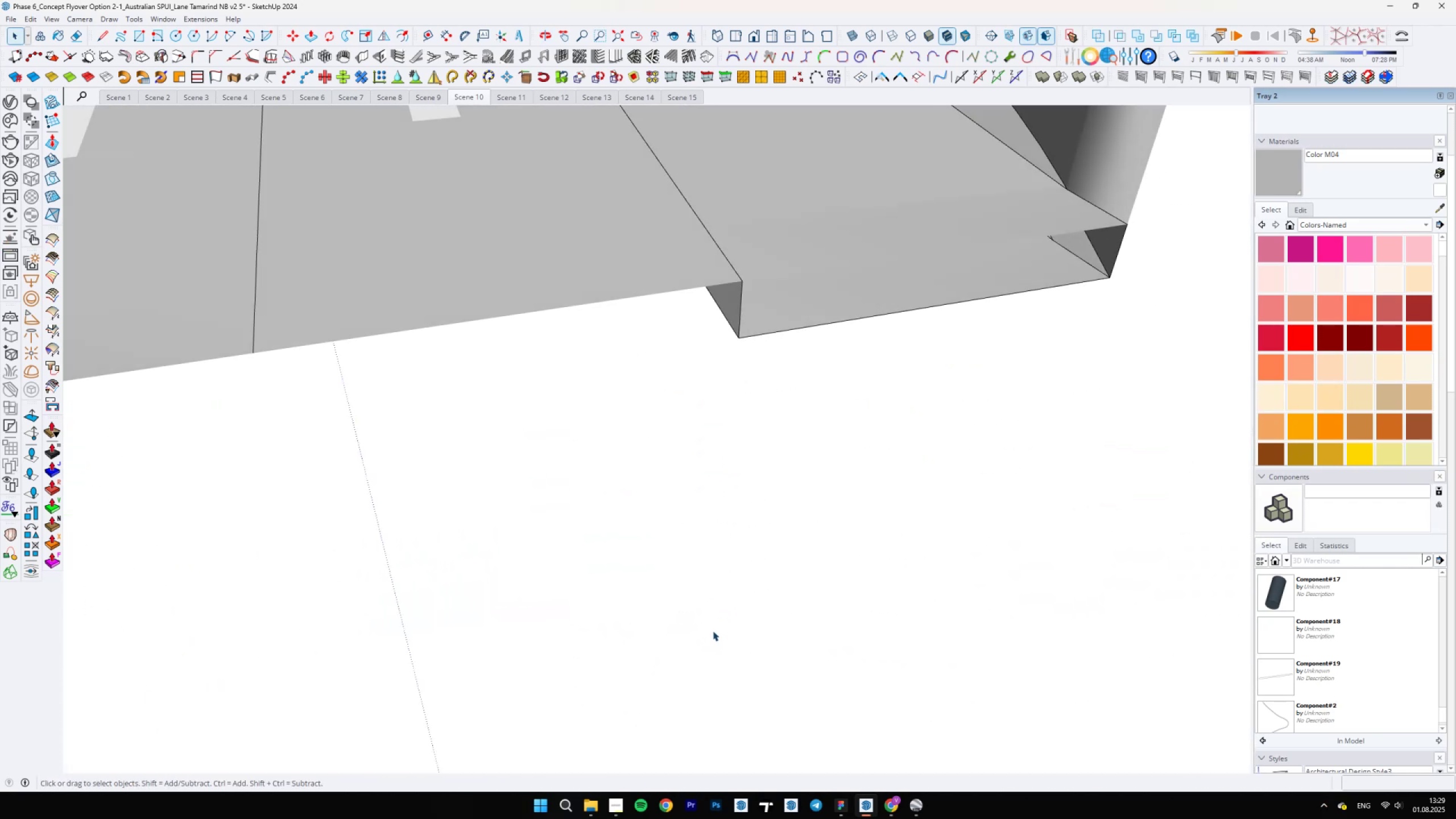 
scroll: coordinate [713, 630], scroll_direction: down, amount: 6.0
 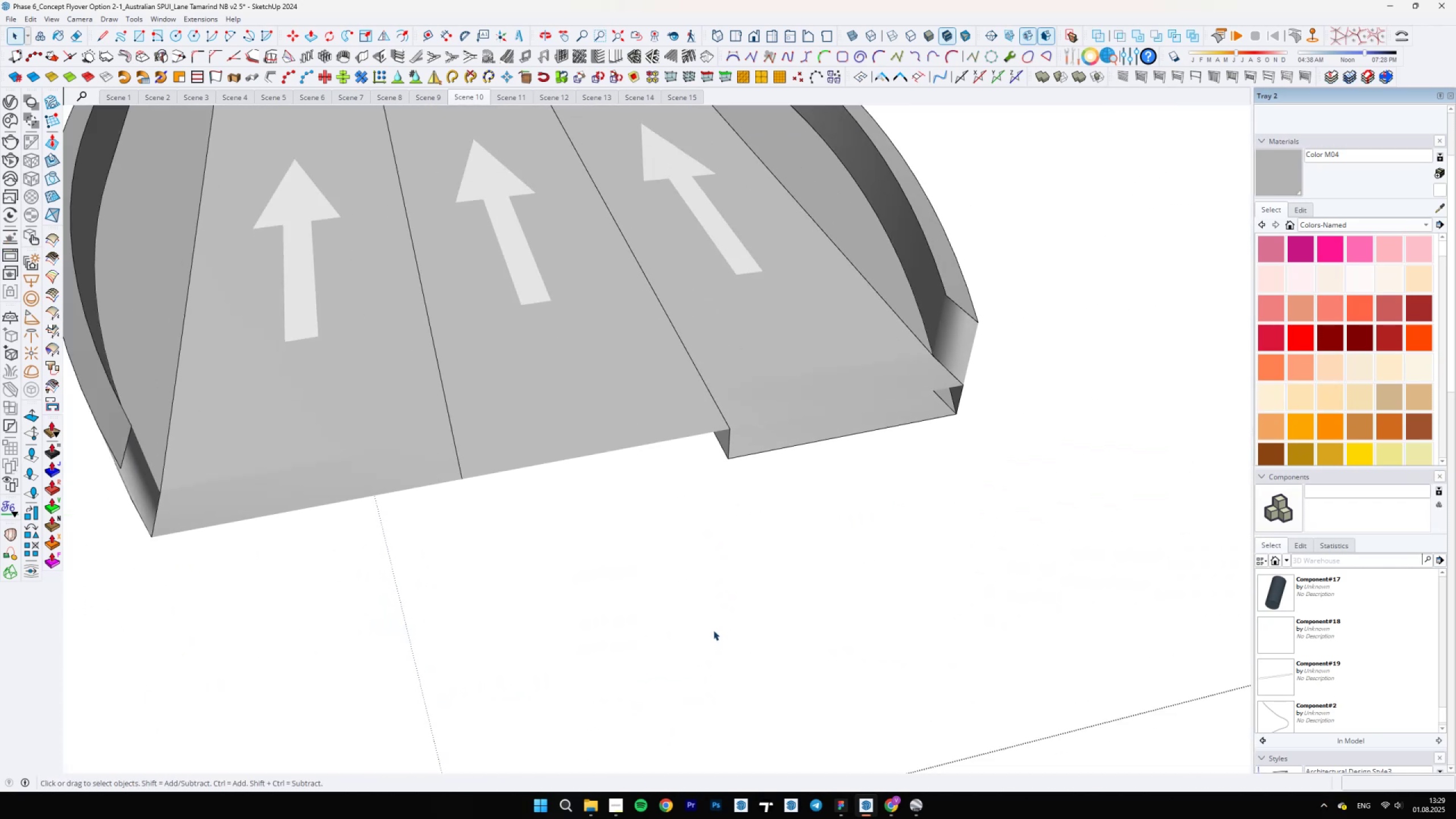 
key(Escape)
 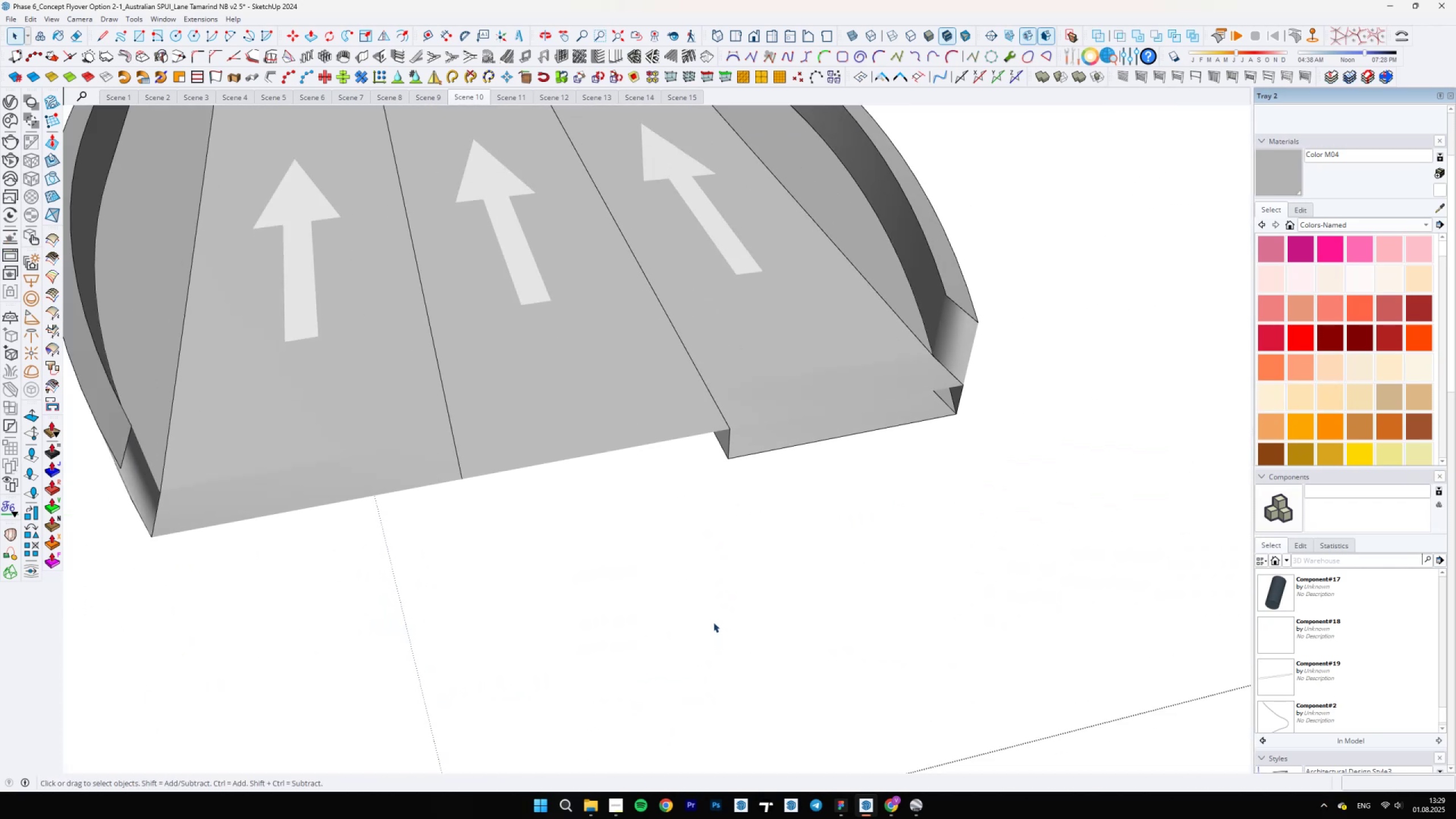 
scroll: coordinate [644, 507], scroll_direction: down, amount: 40.0
 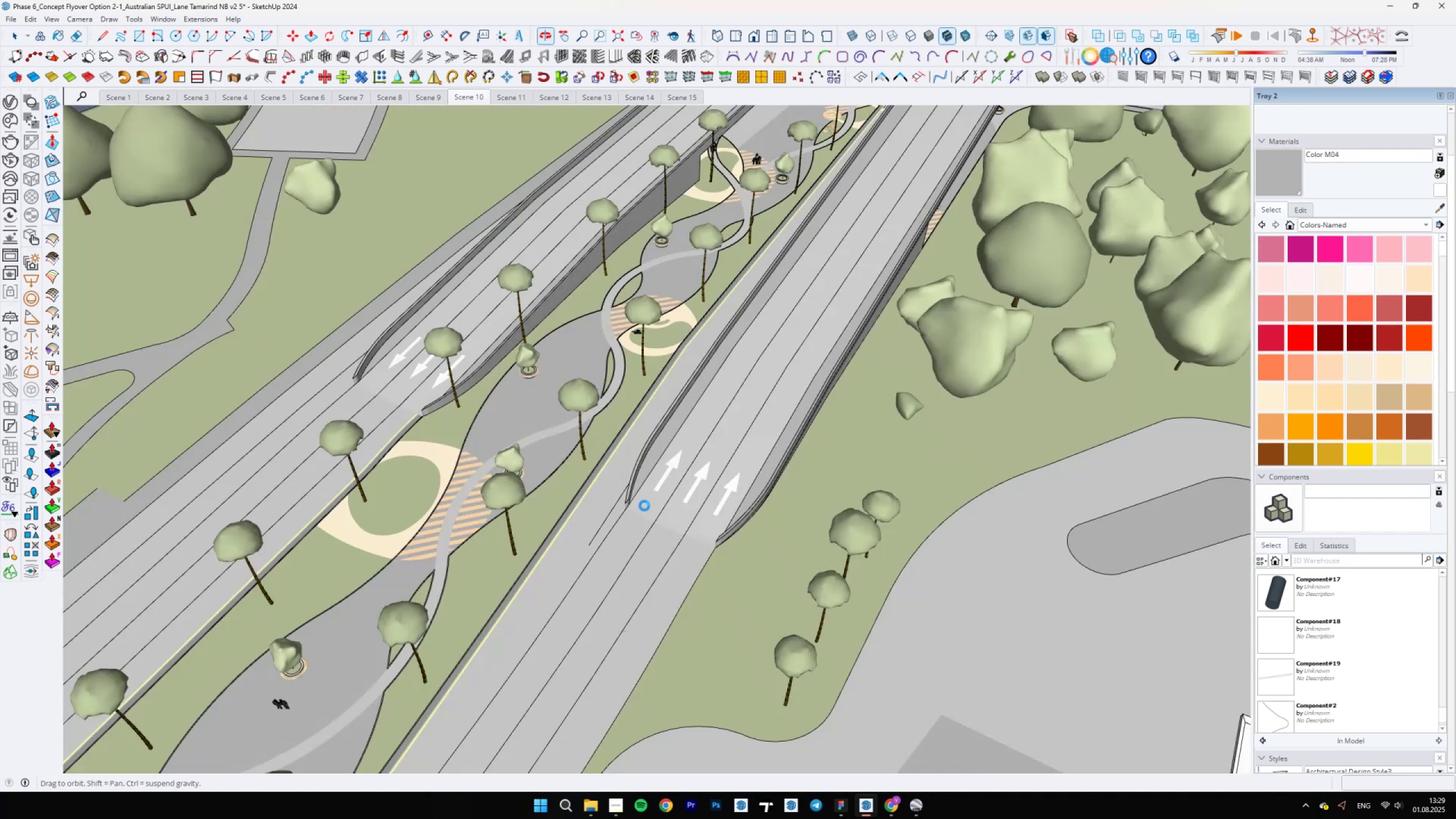 
key(Space)
 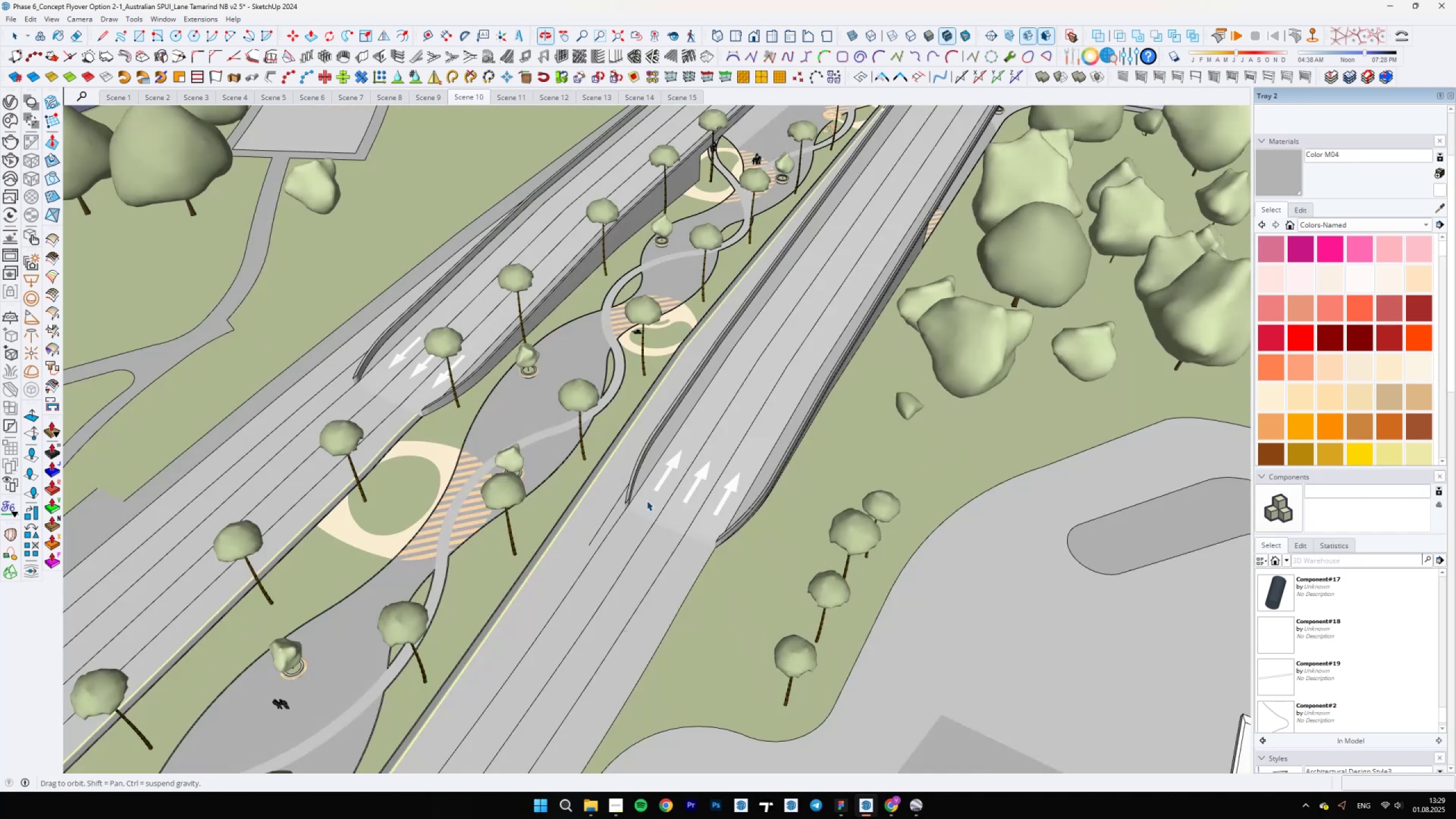 
scroll: coordinate [648, 500], scroll_direction: down, amount: 5.0
 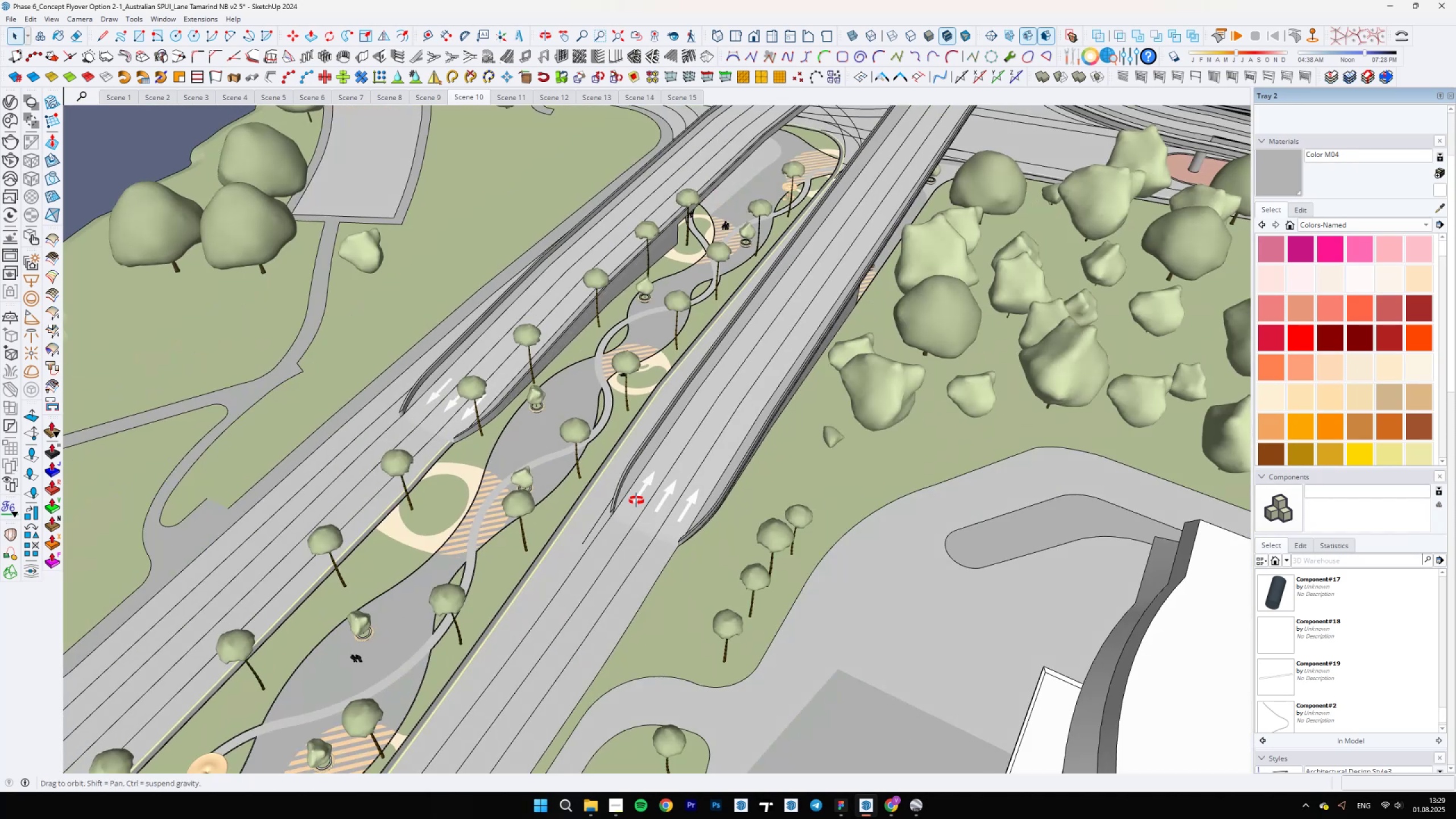 
hold_key(key=ShiftLeft, duration=0.63)
 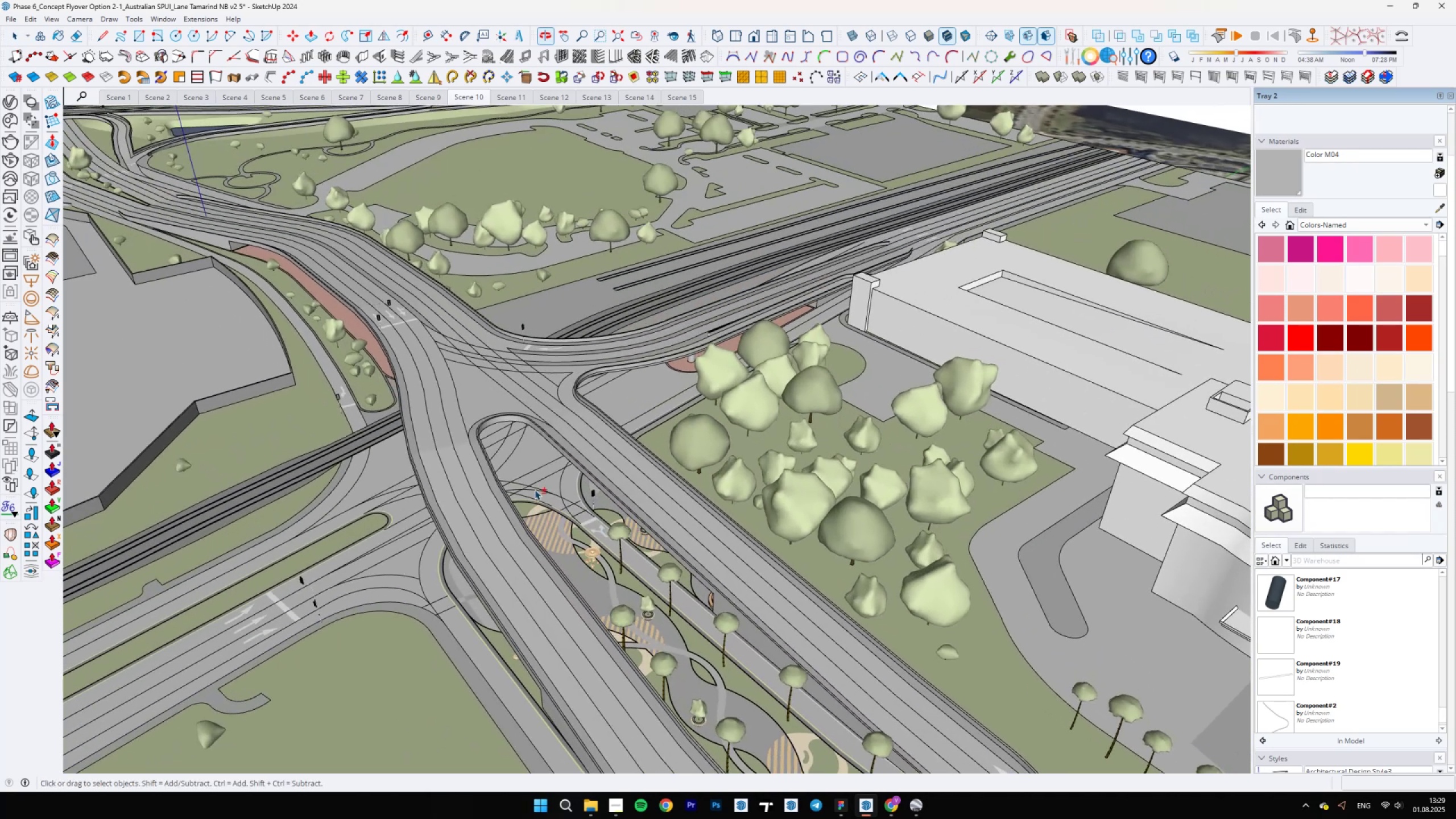 
scroll: coordinate [512, 487], scroll_direction: up, amount: 9.0
 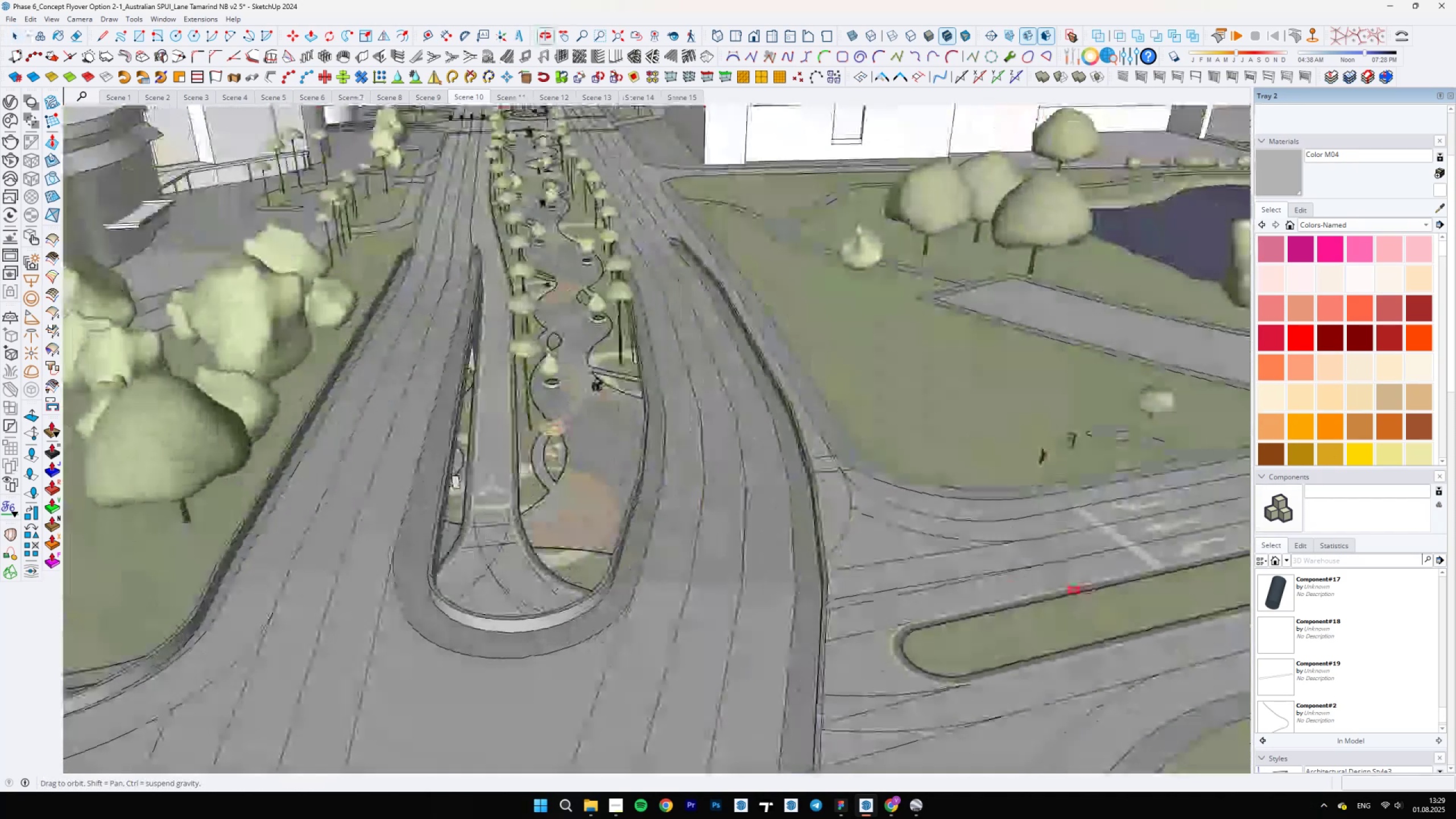 
hold_key(key=ShiftLeft, duration=0.66)
 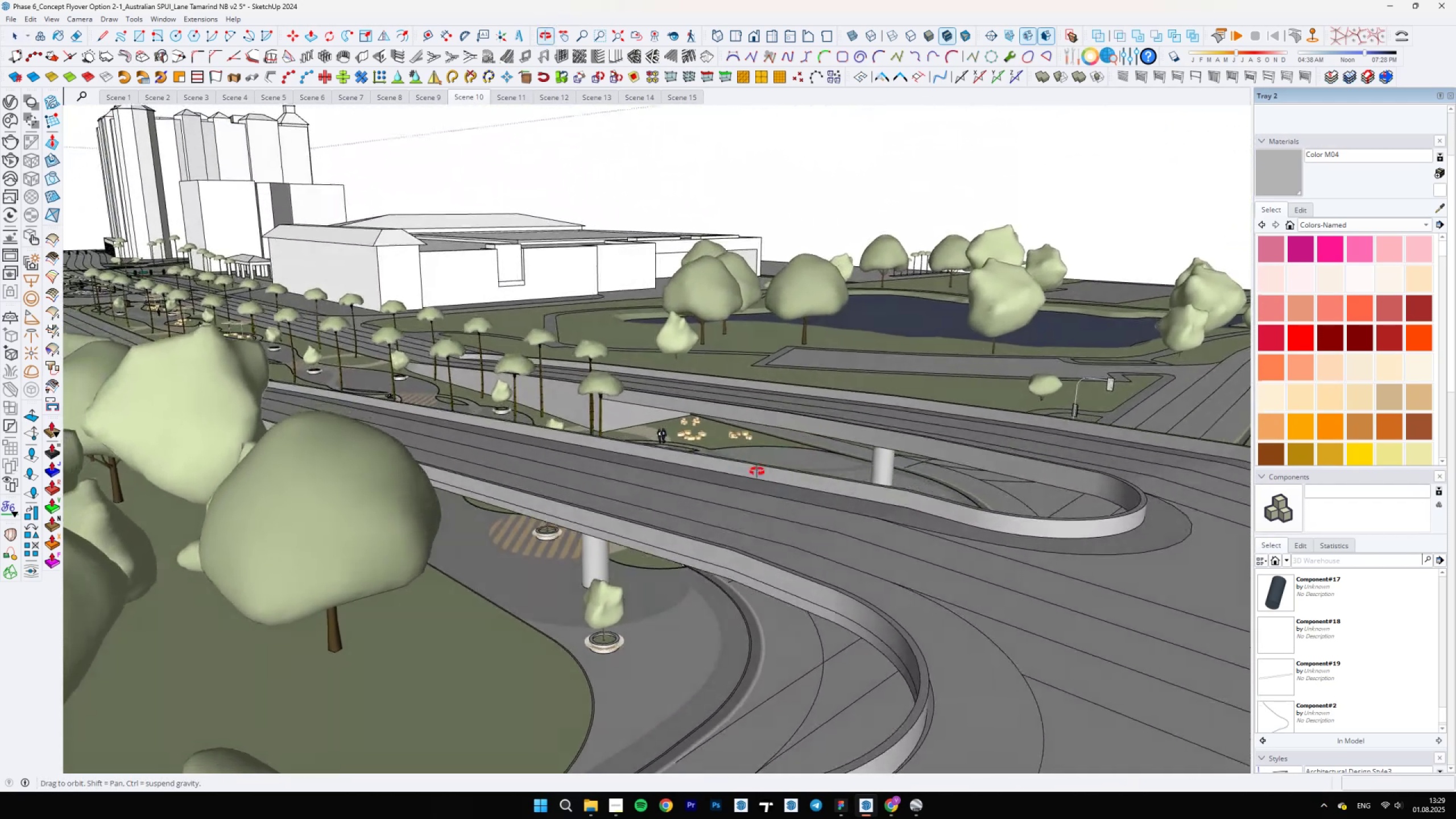 
wait(11.12)
 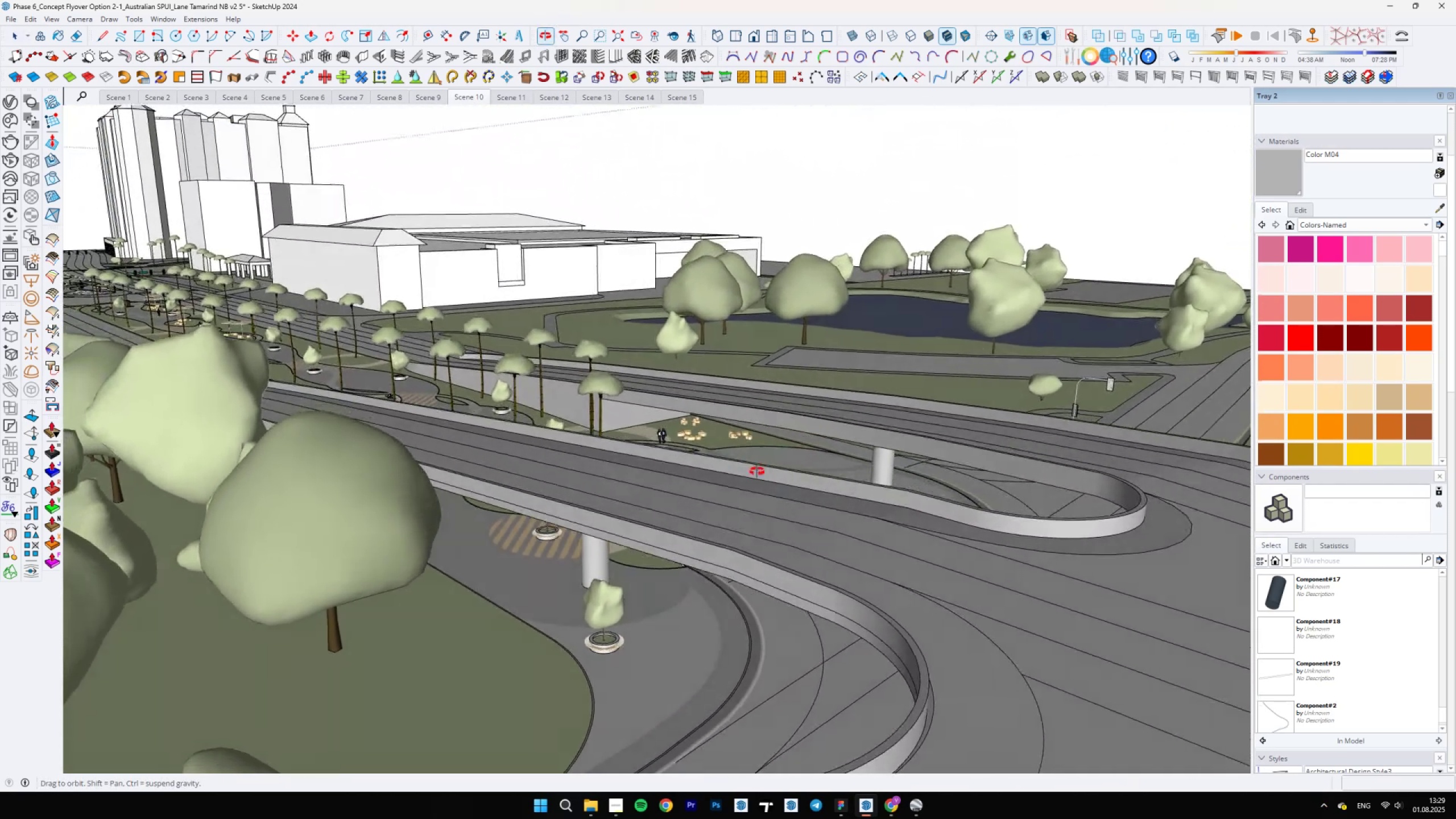 
scroll: coordinate [704, 523], scroll_direction: down, amount: 5.0
 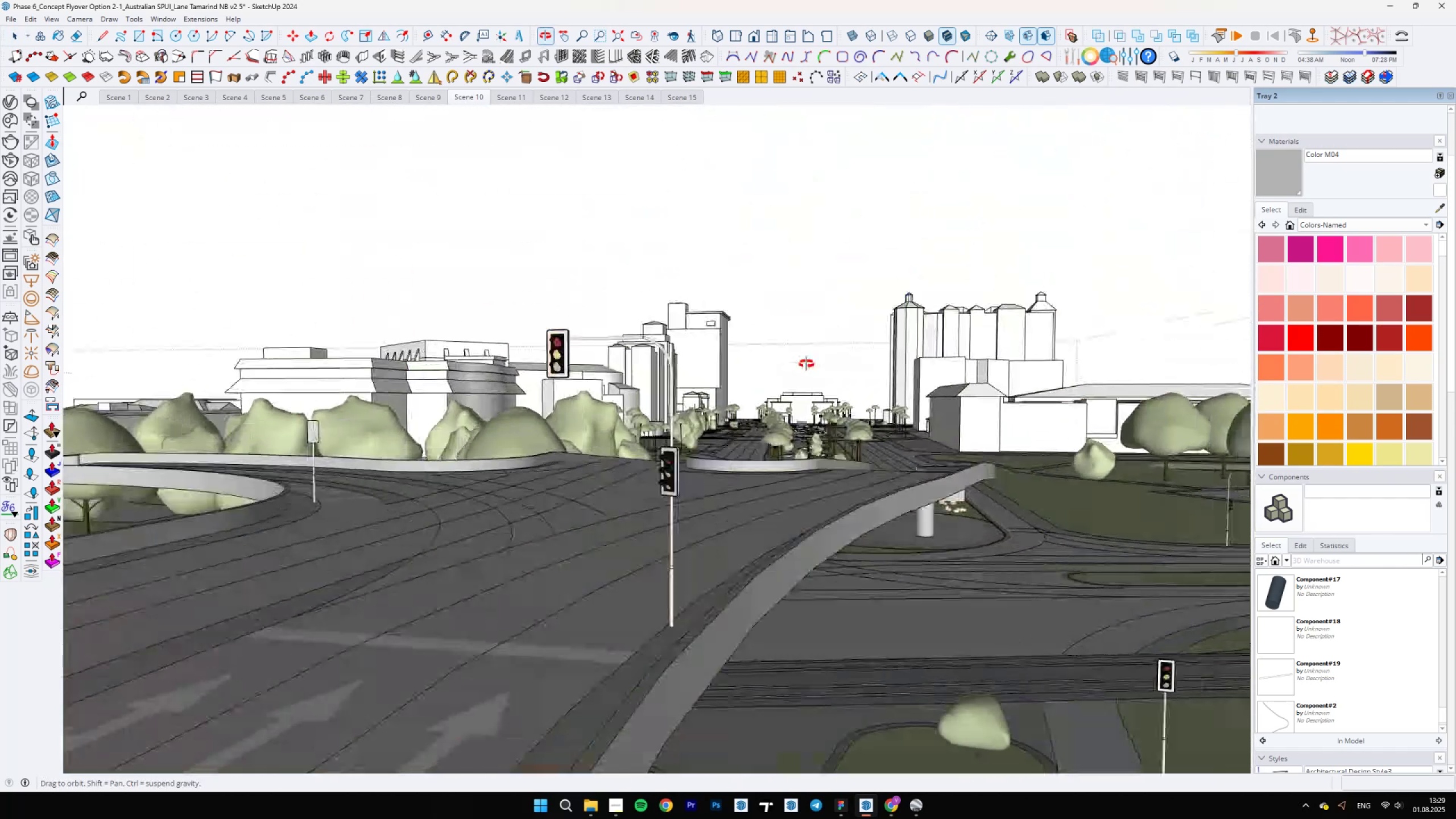 
scroll: coordinate [713, 583], scroll_direction: up, amount: 2.0
 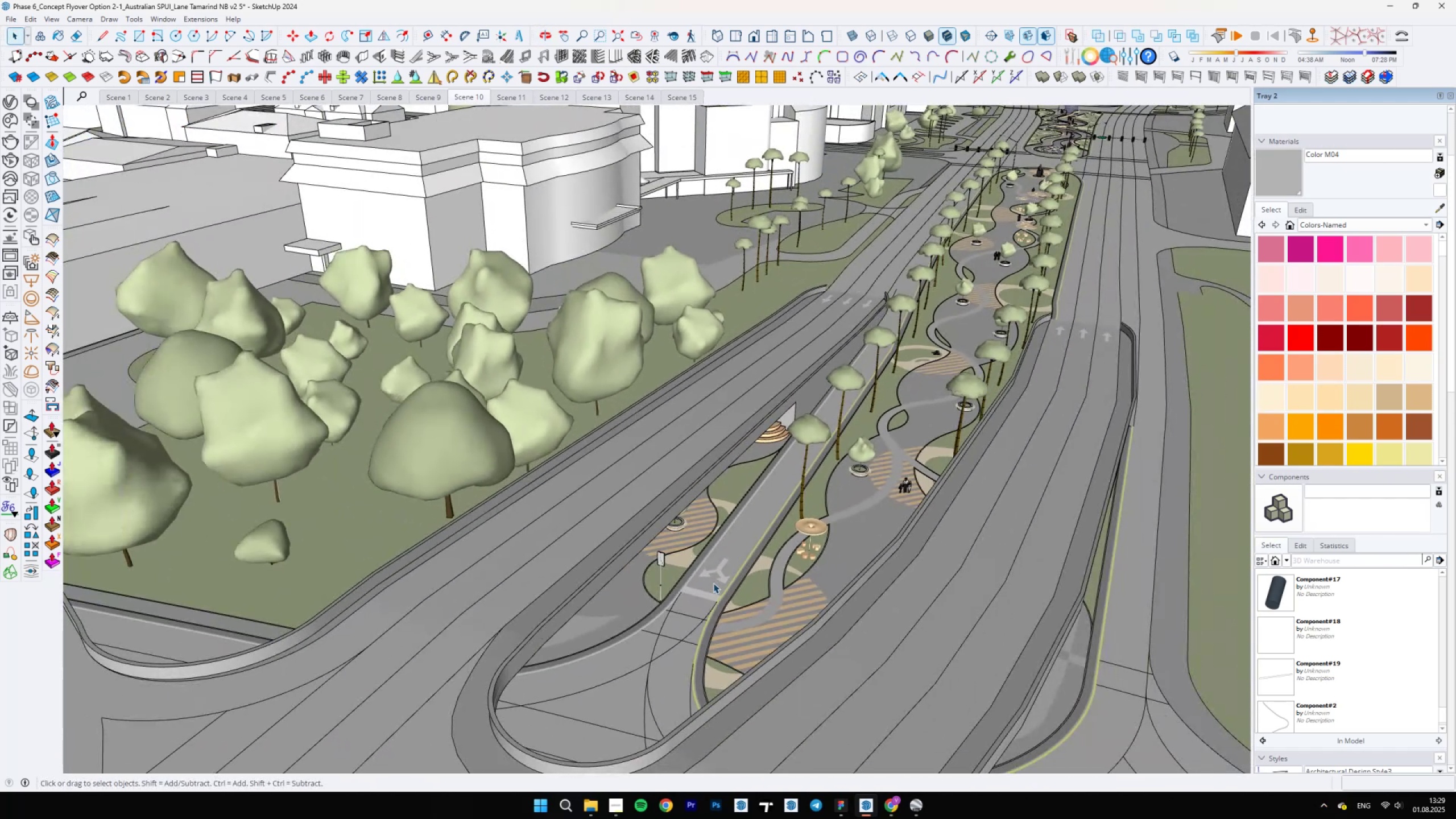 
scroll: coordinate [777, 555], scroll_direction: down, amount: 21.0
 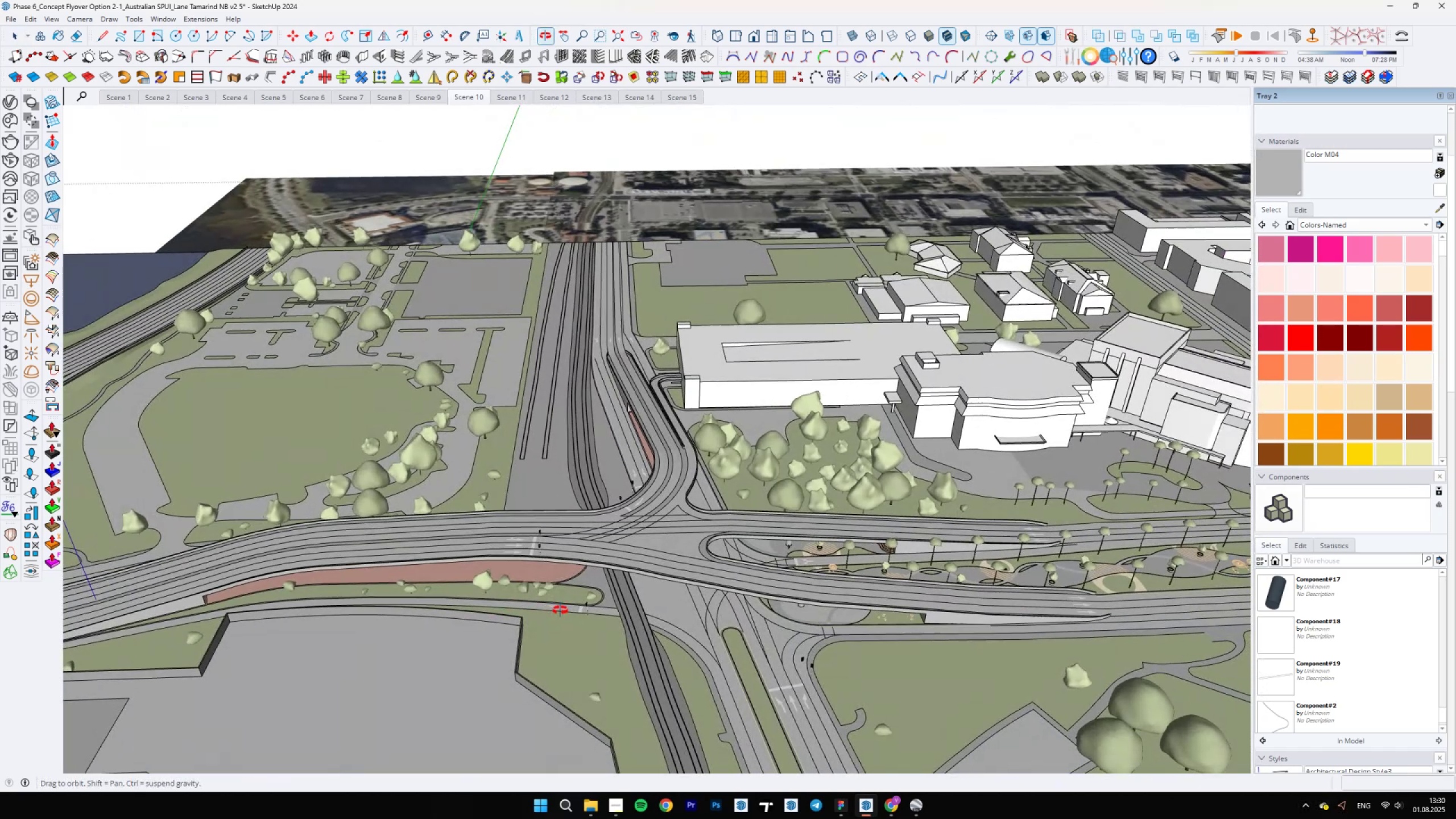 
scroll: coordinate [701, 483], scroll_direction: up, amount: 21.0
 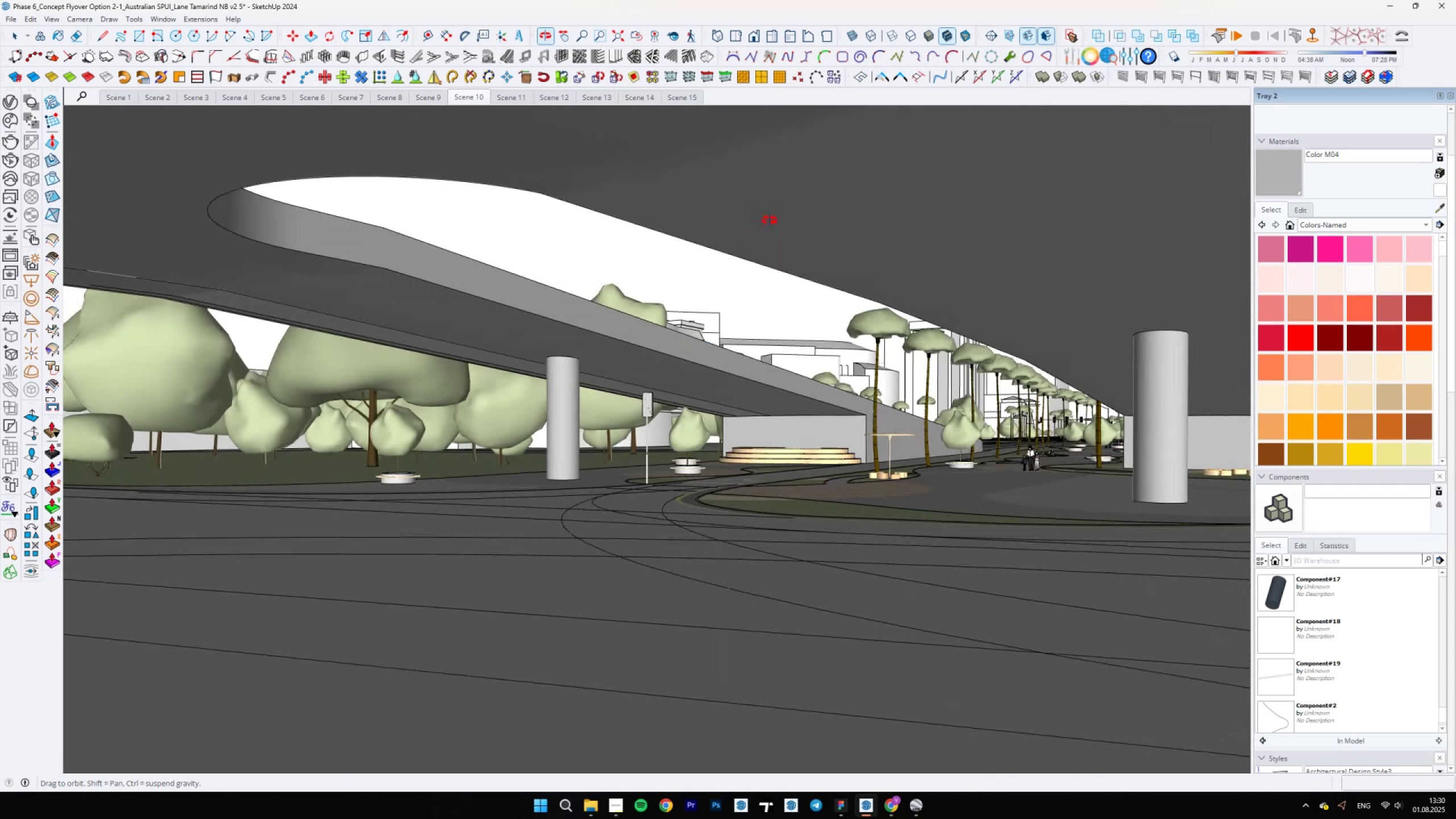 
wait(22.31)
 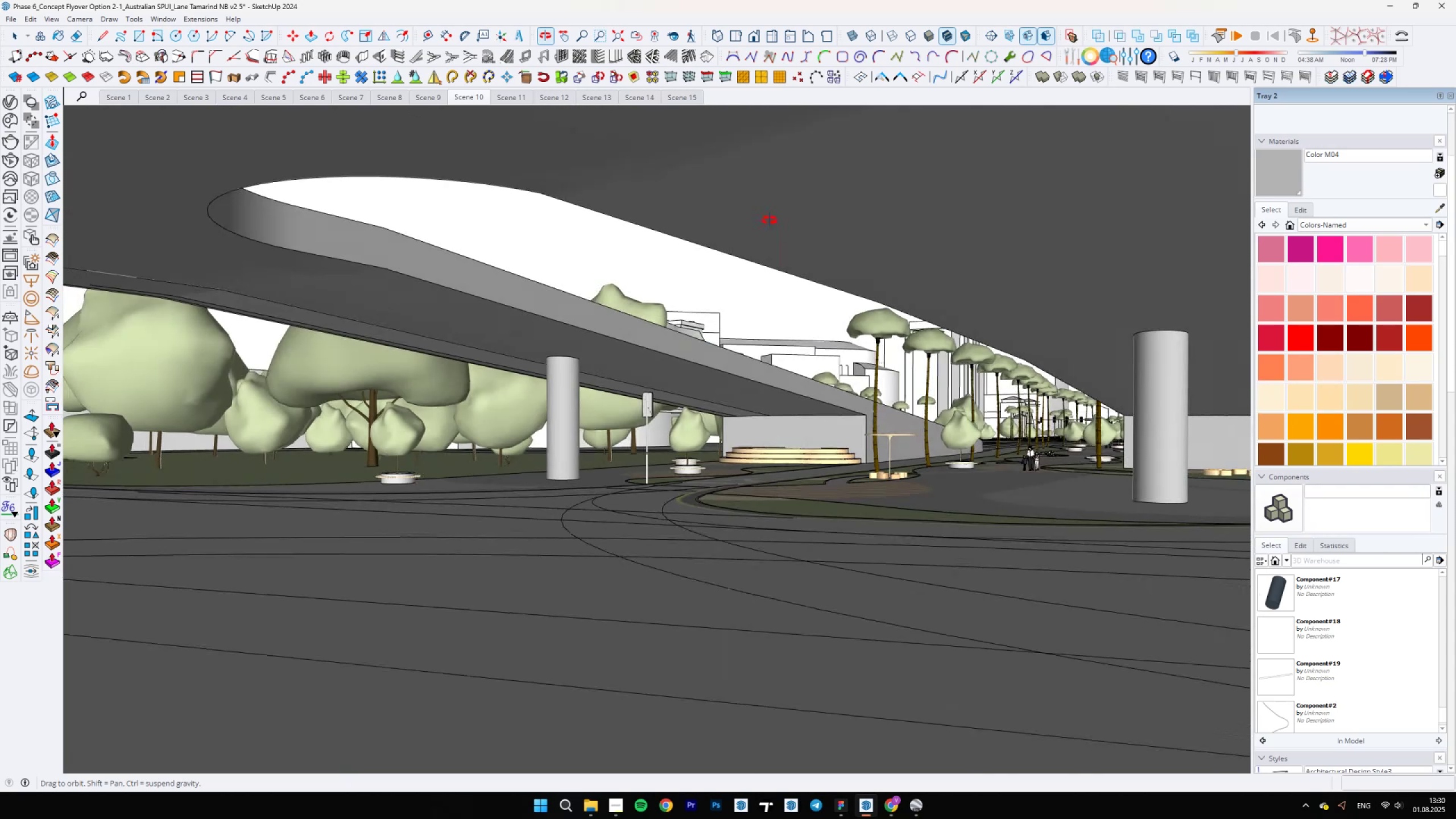 
double_click([653, 259])
 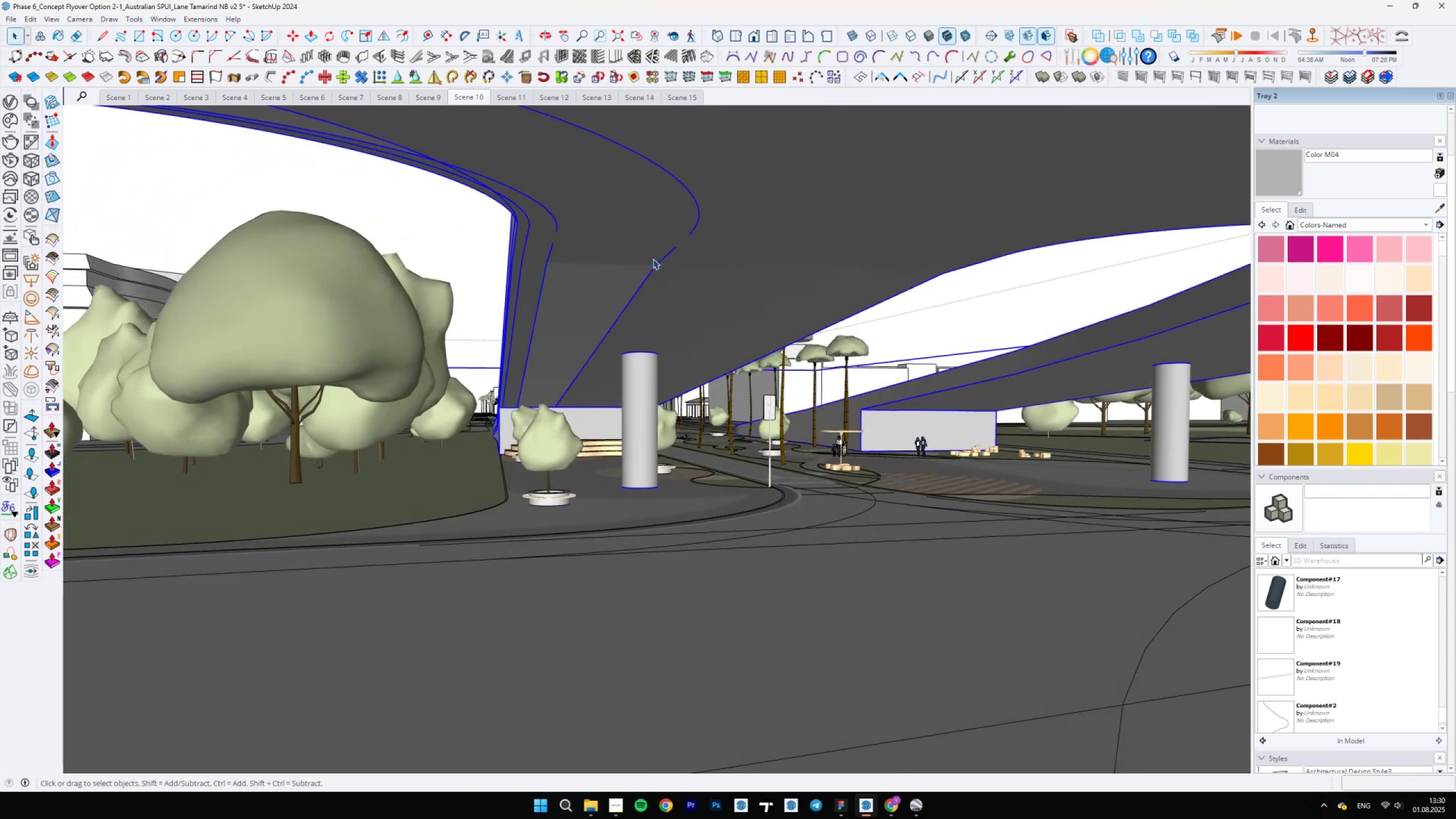 
triple_click([653, 259])
 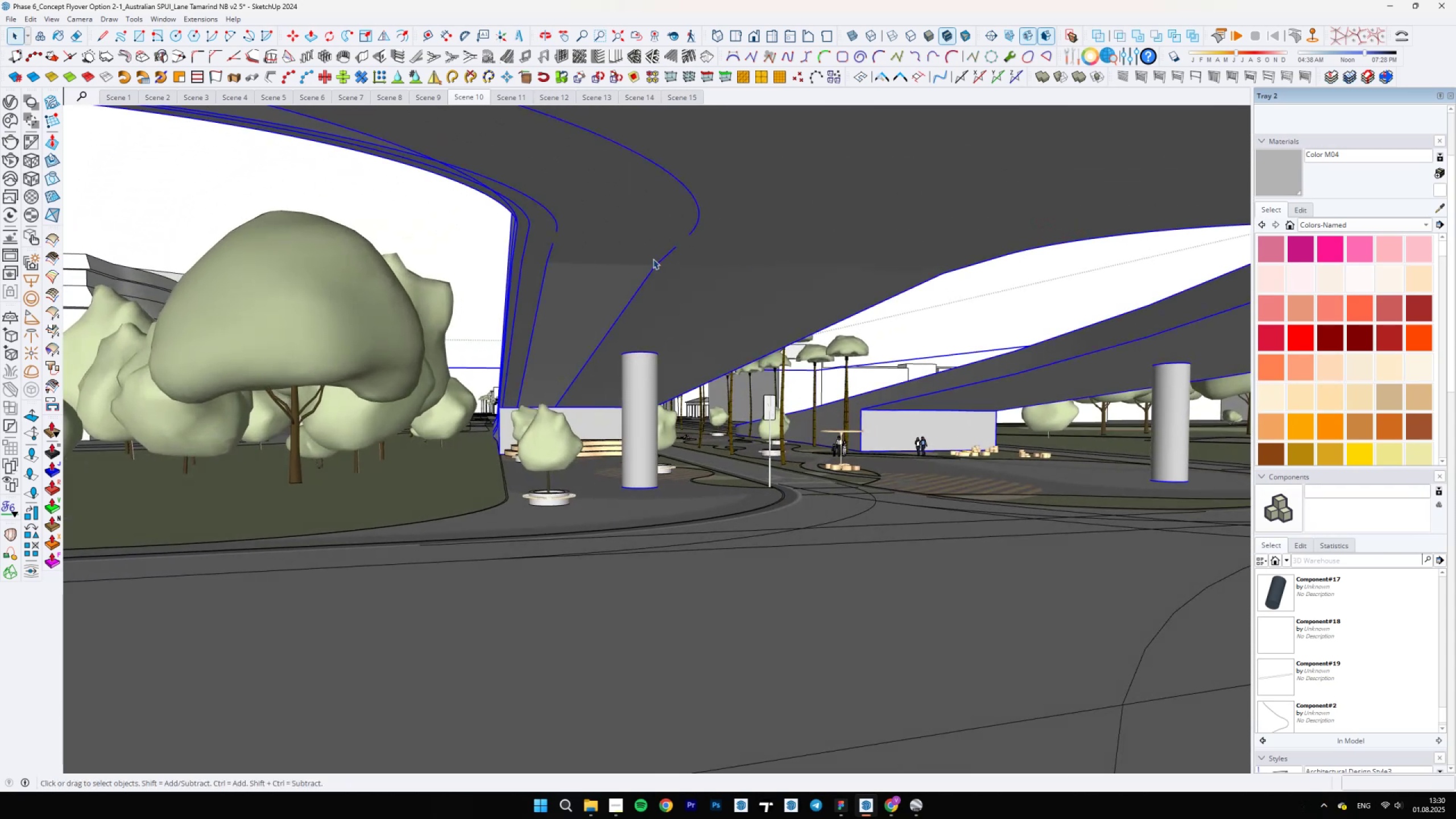 
triple_click([653, 259])
 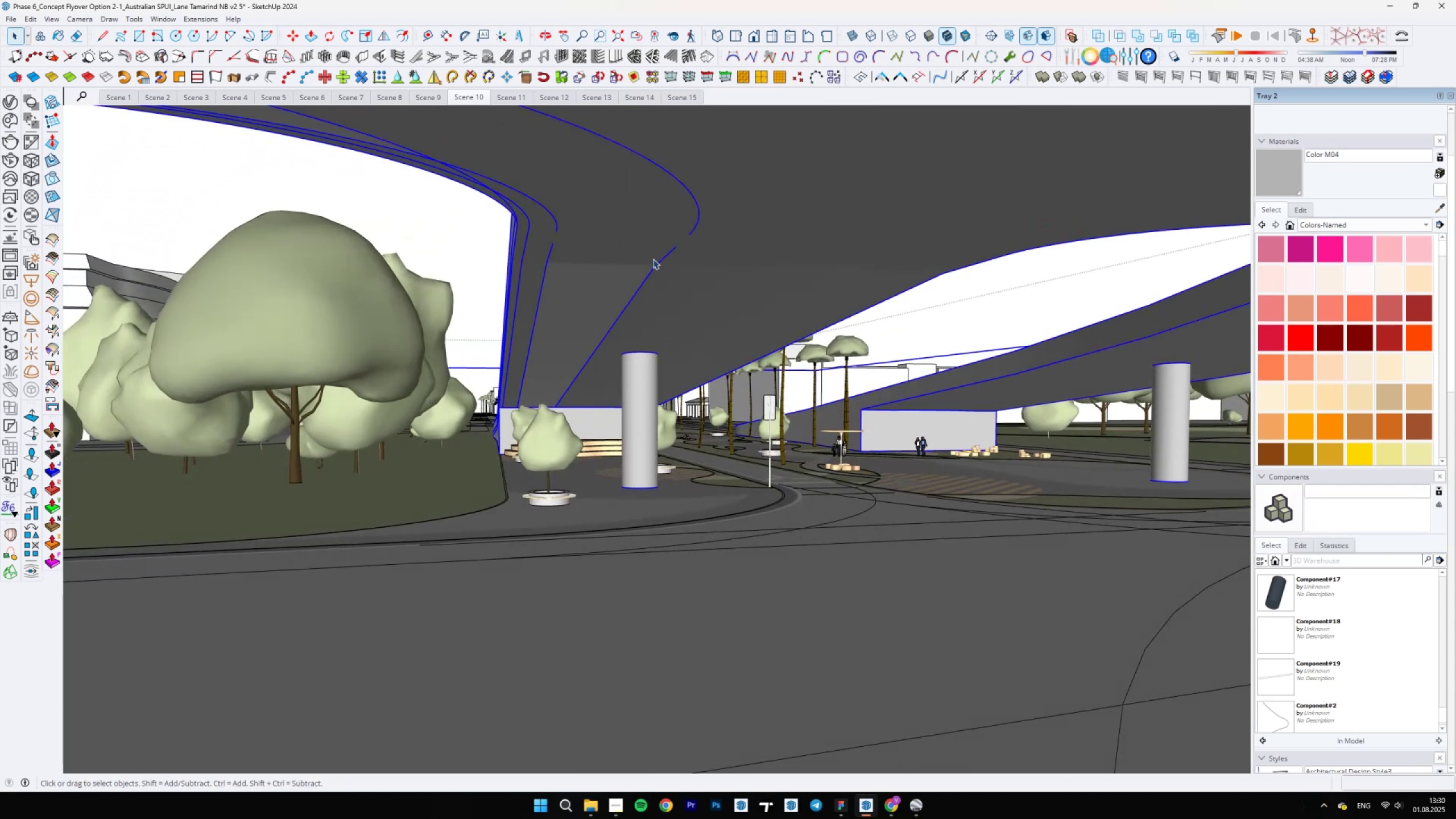 
triple_click([653, 259])
 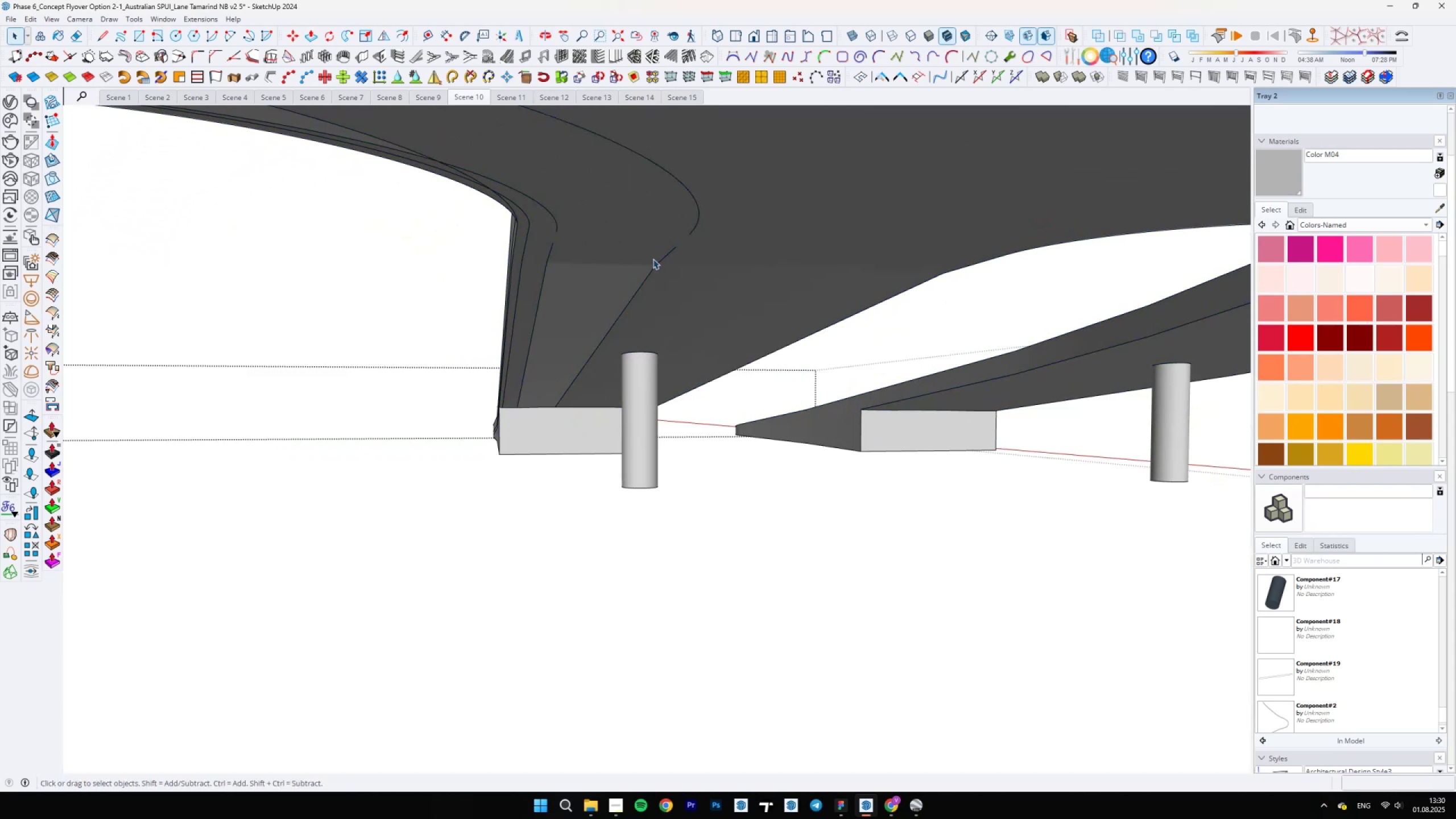 
triple_click([653, 259])
 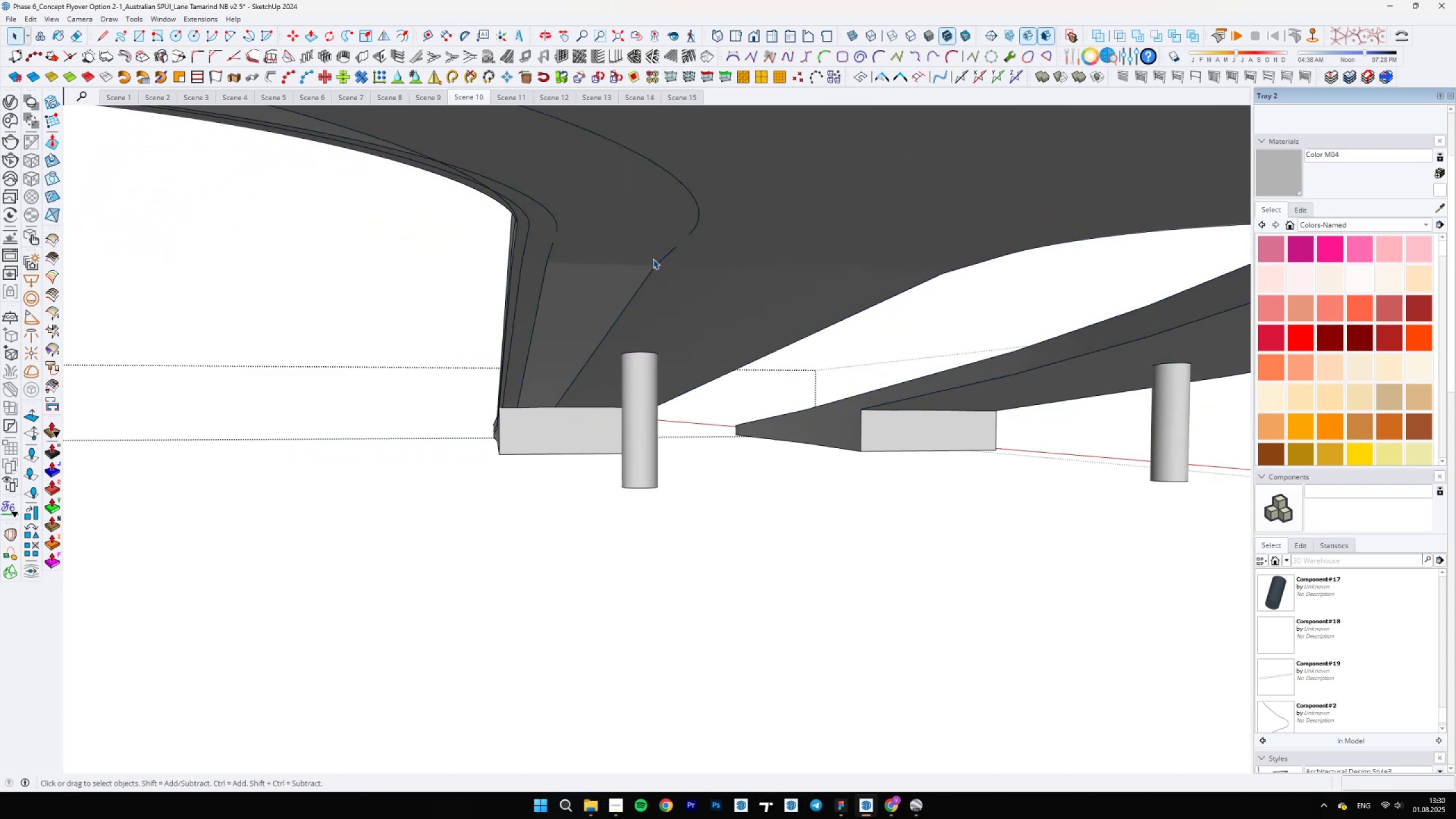 
triple_click([653, 259])
 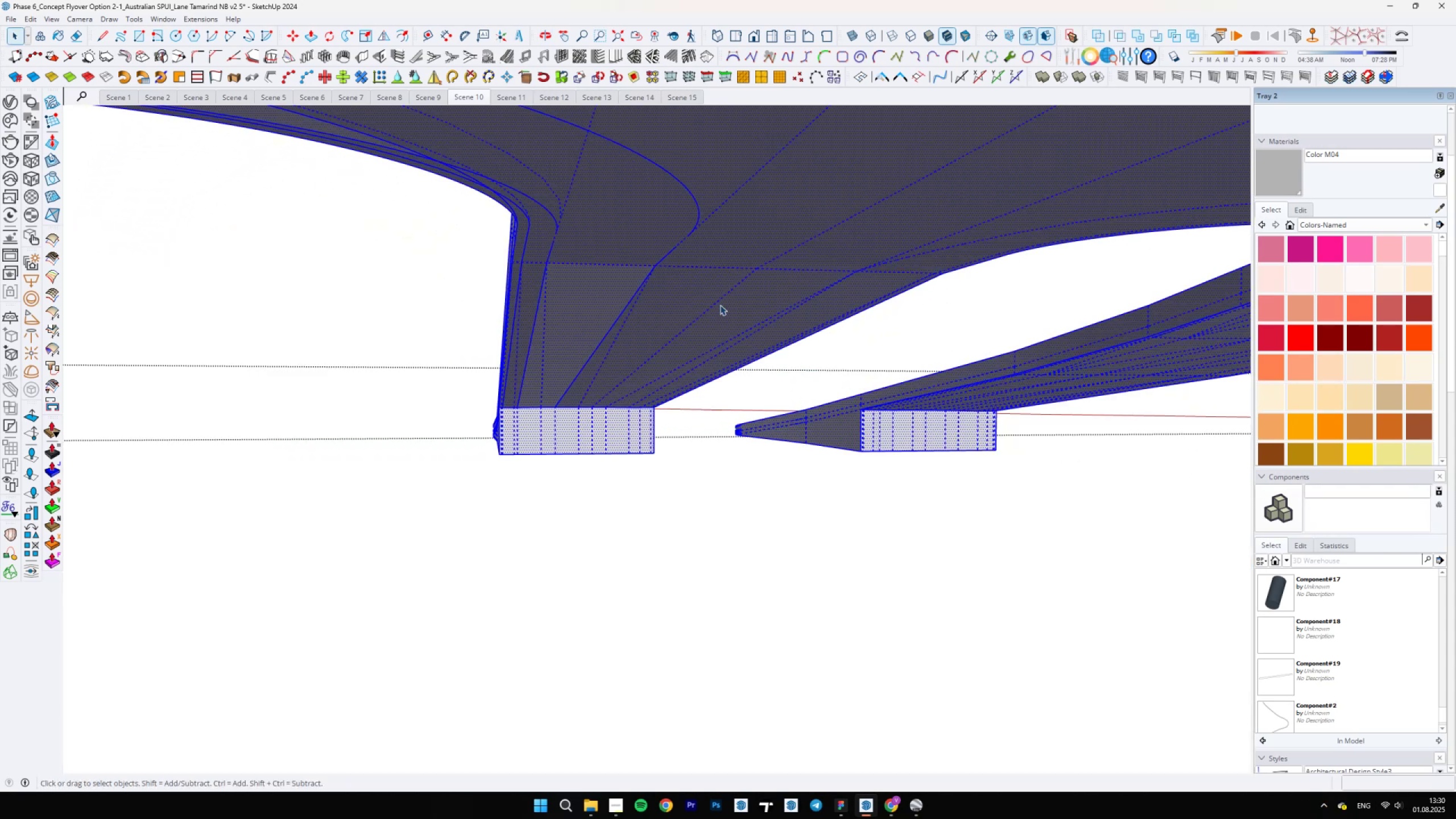 
scroll: coordinate [665, 302], scroll_direction: down, amount: 5.0
 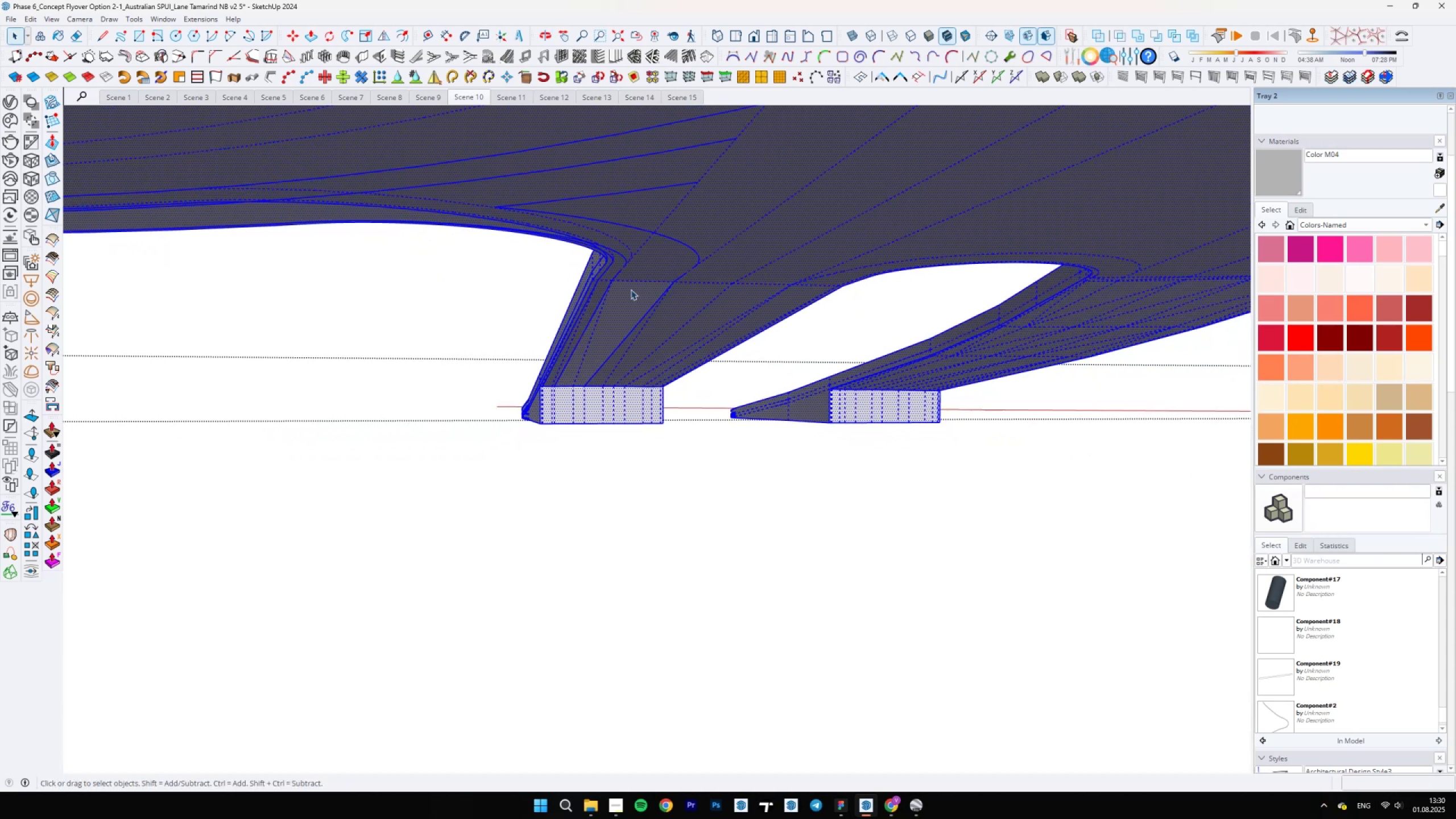 
left_click([629, 288])
 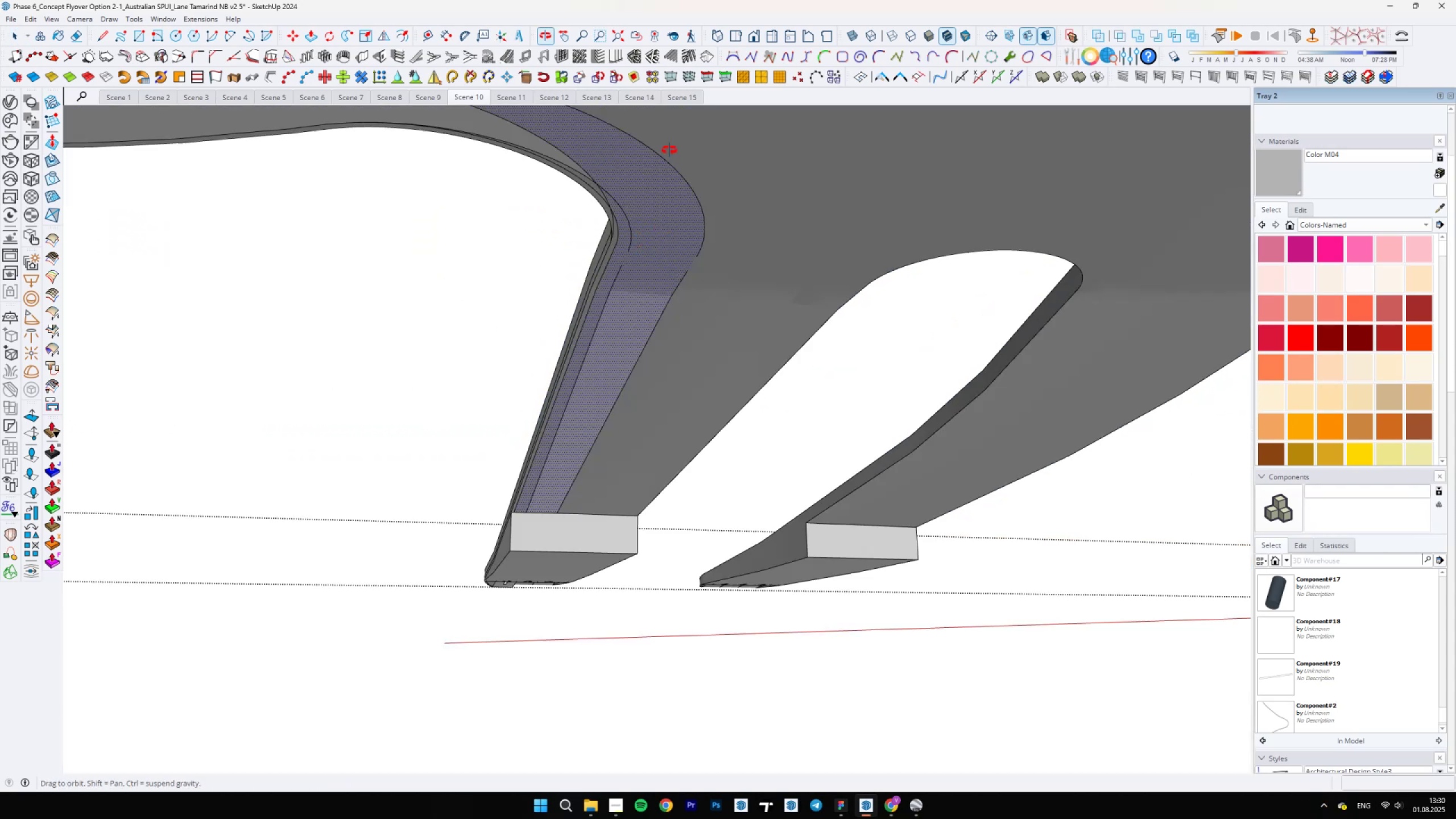 
scroll: coordinate [681, 294], scroll_direction: down, amount: 11.0
 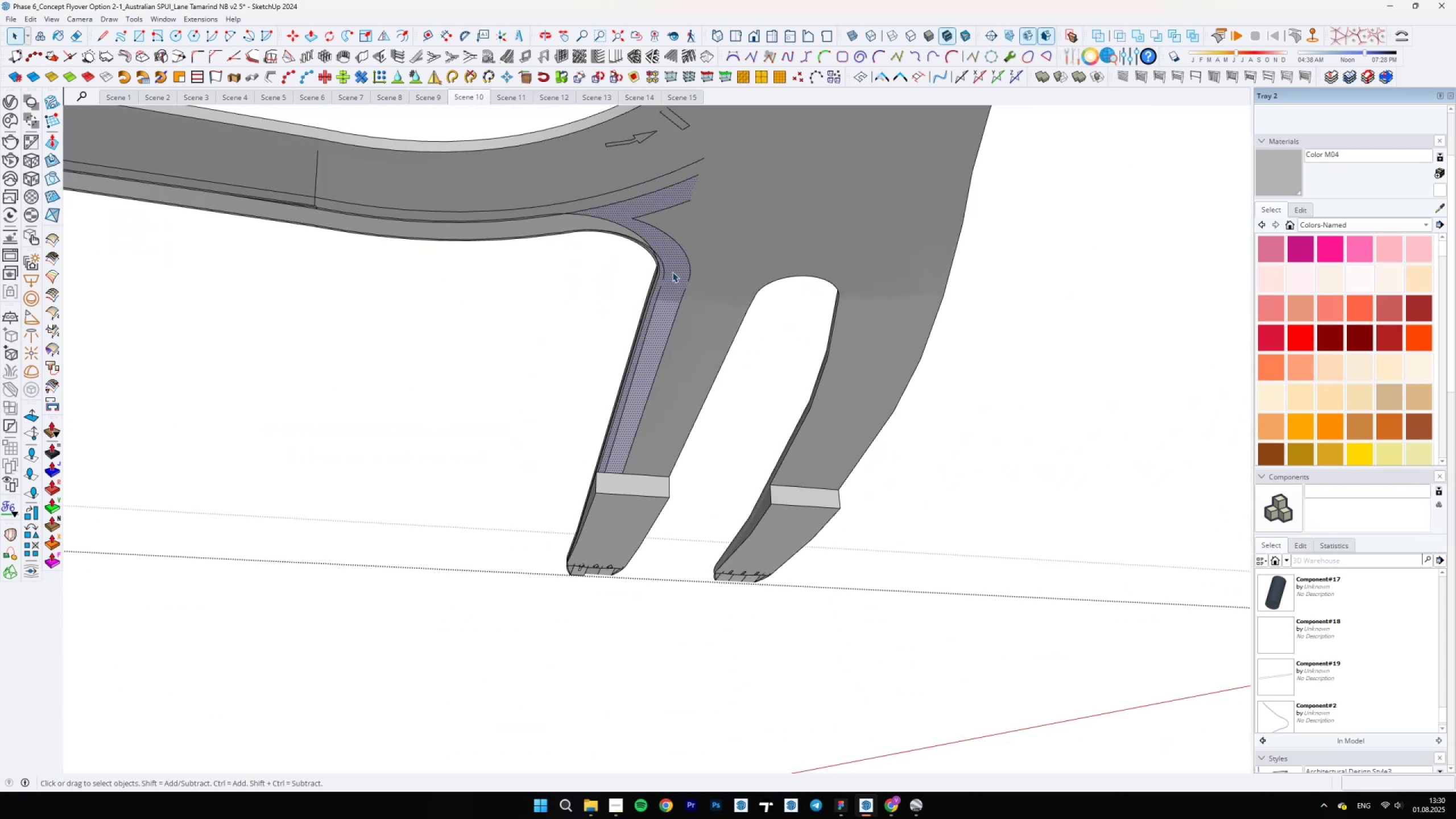 
double_click([672, 271])
 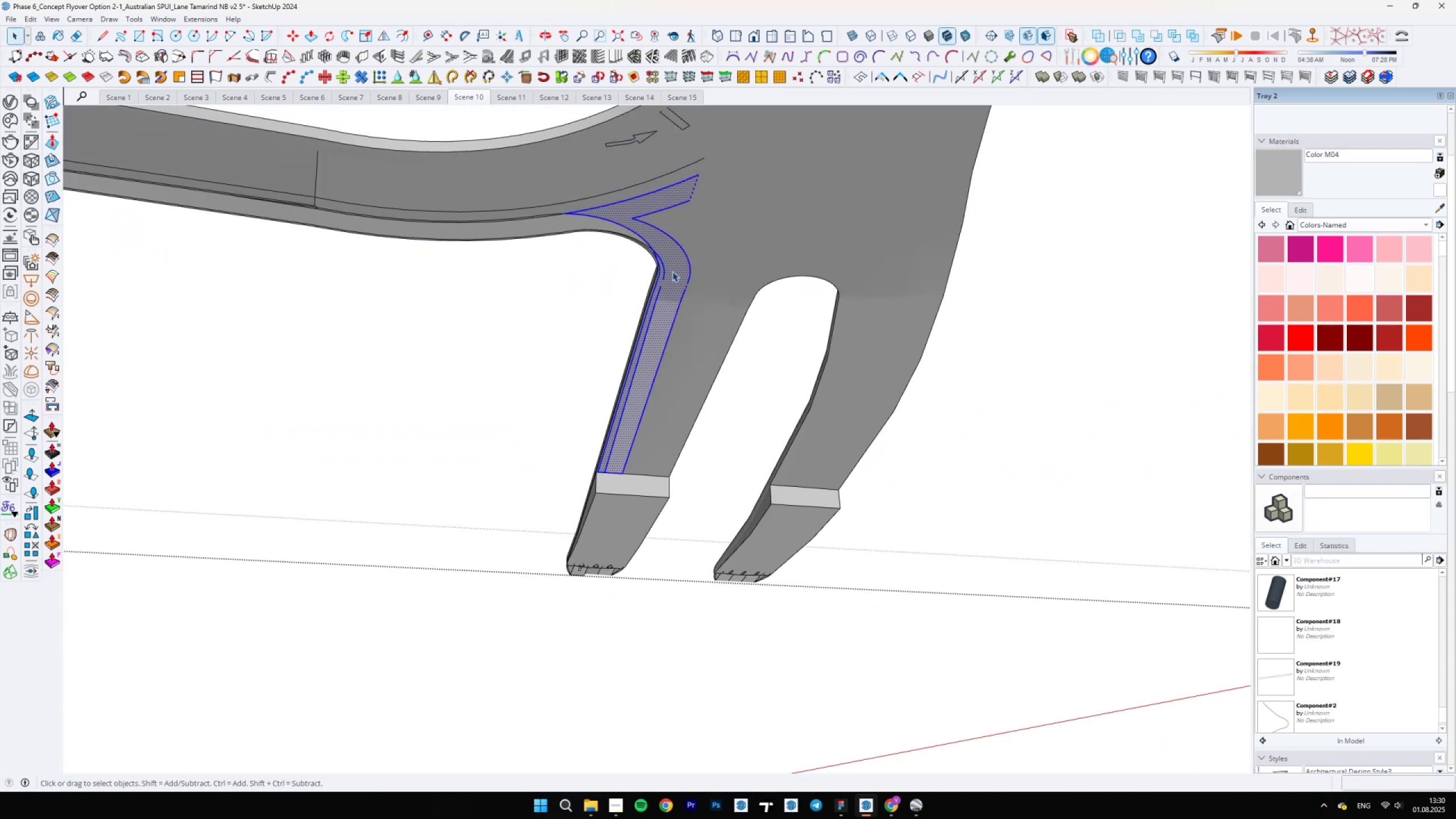 
hold_key(key=ShiftLeft, duration=0.59)
 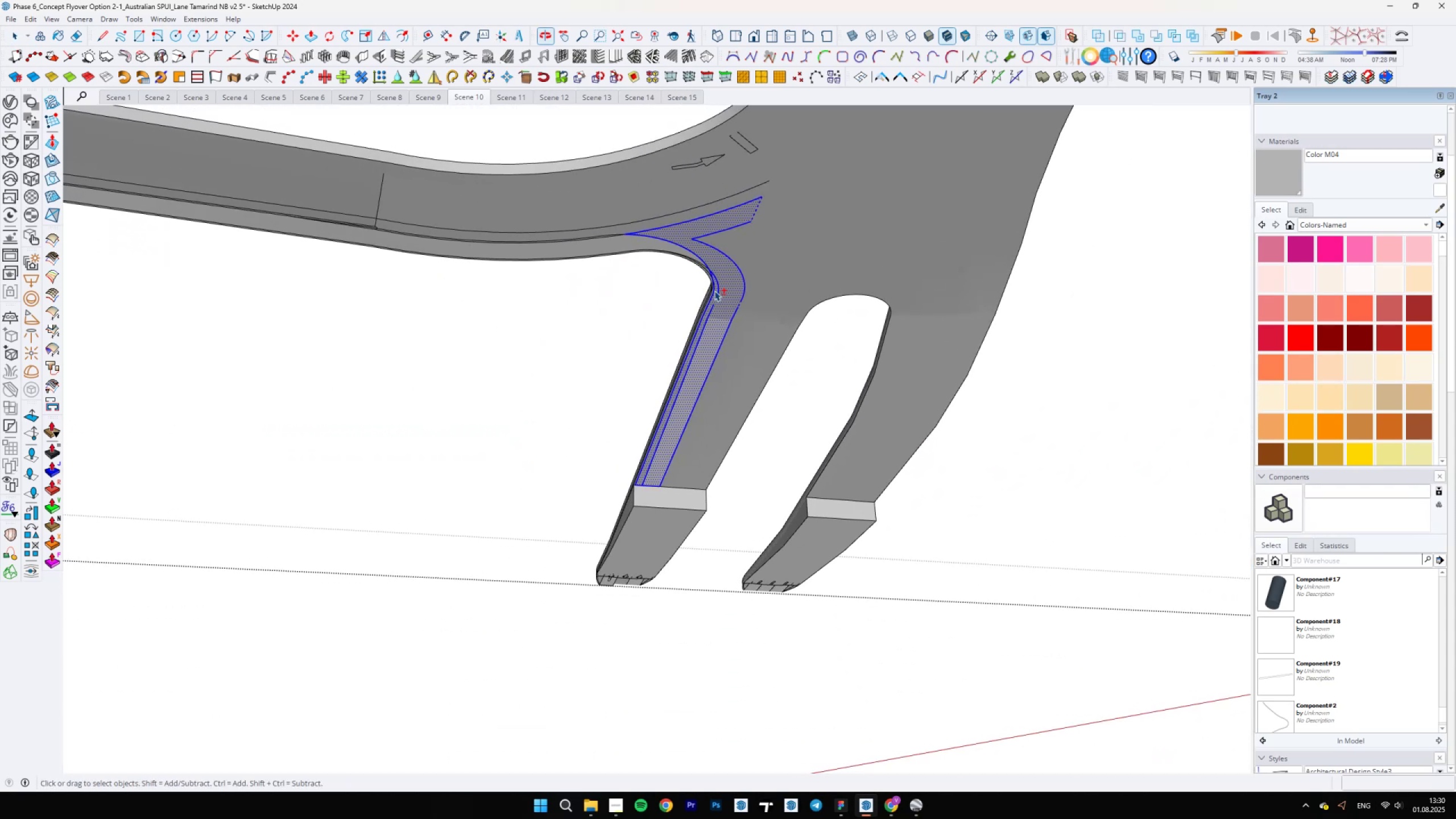 
scroll: coordinate [716, 282], scroll_direction: up, amount: 16.0
 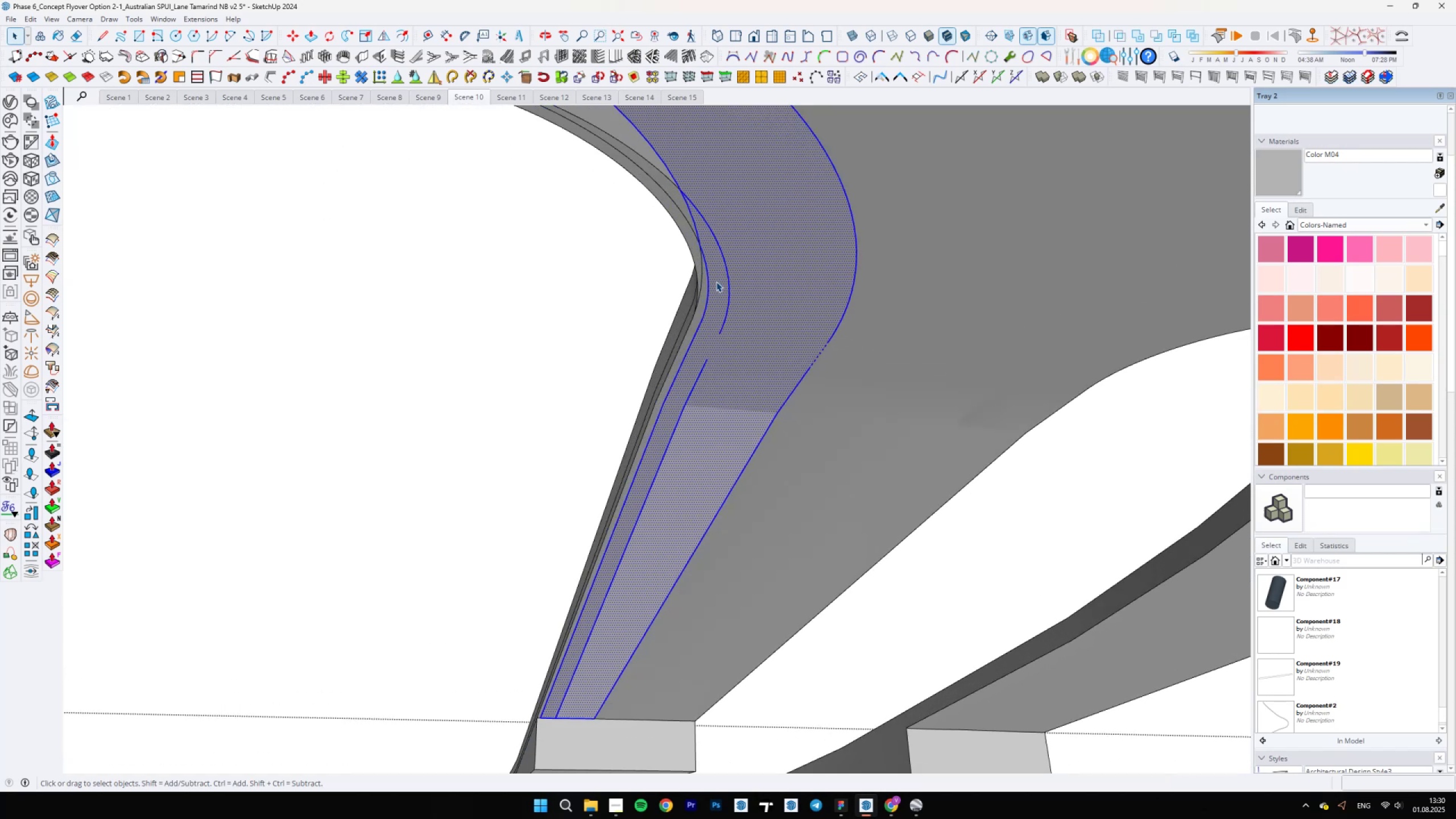 
hold_key(key=ShiftLeft, duration=0.57)
 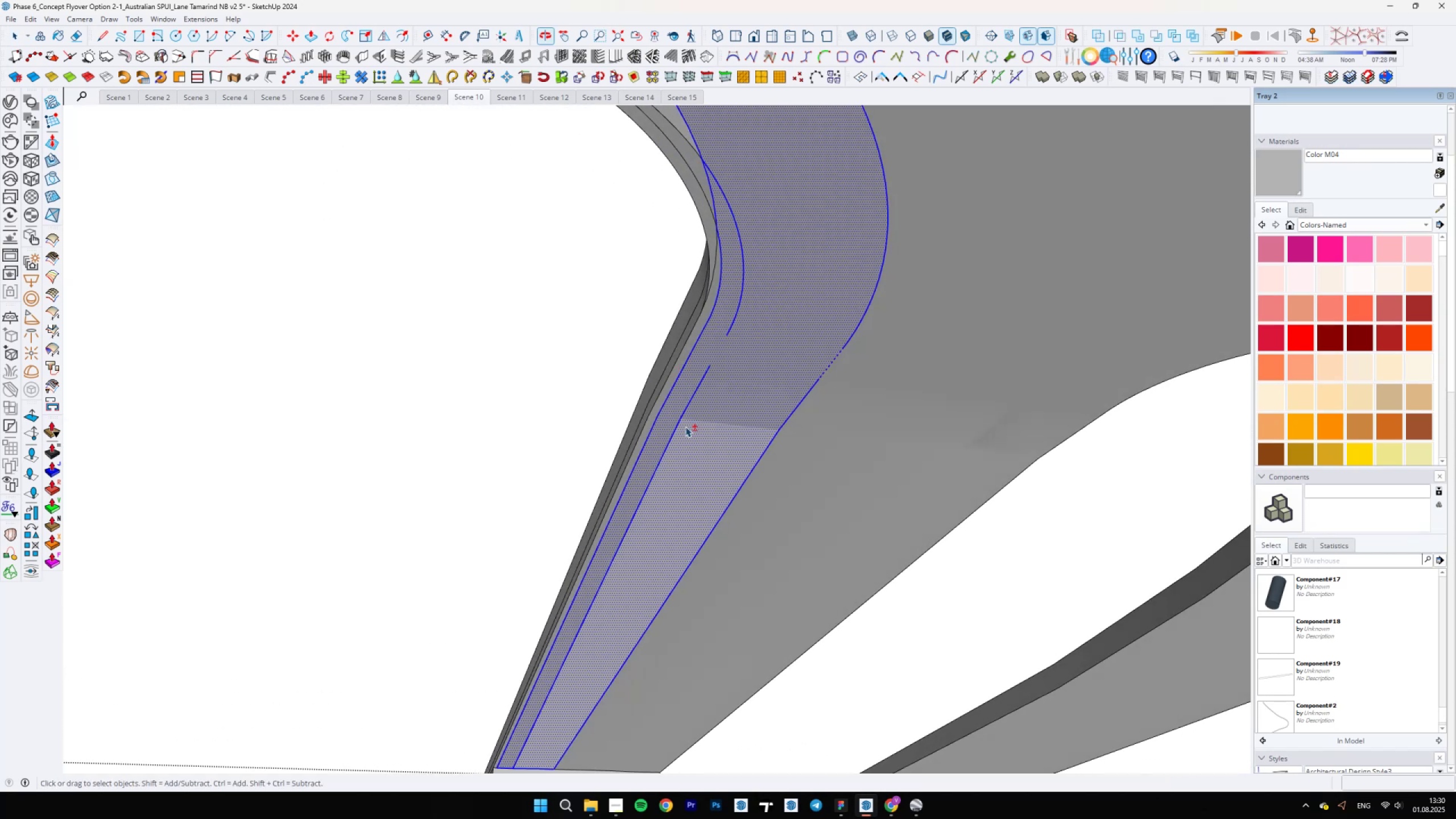 
hold_key(key=ControlLeft, duration=0.55)
 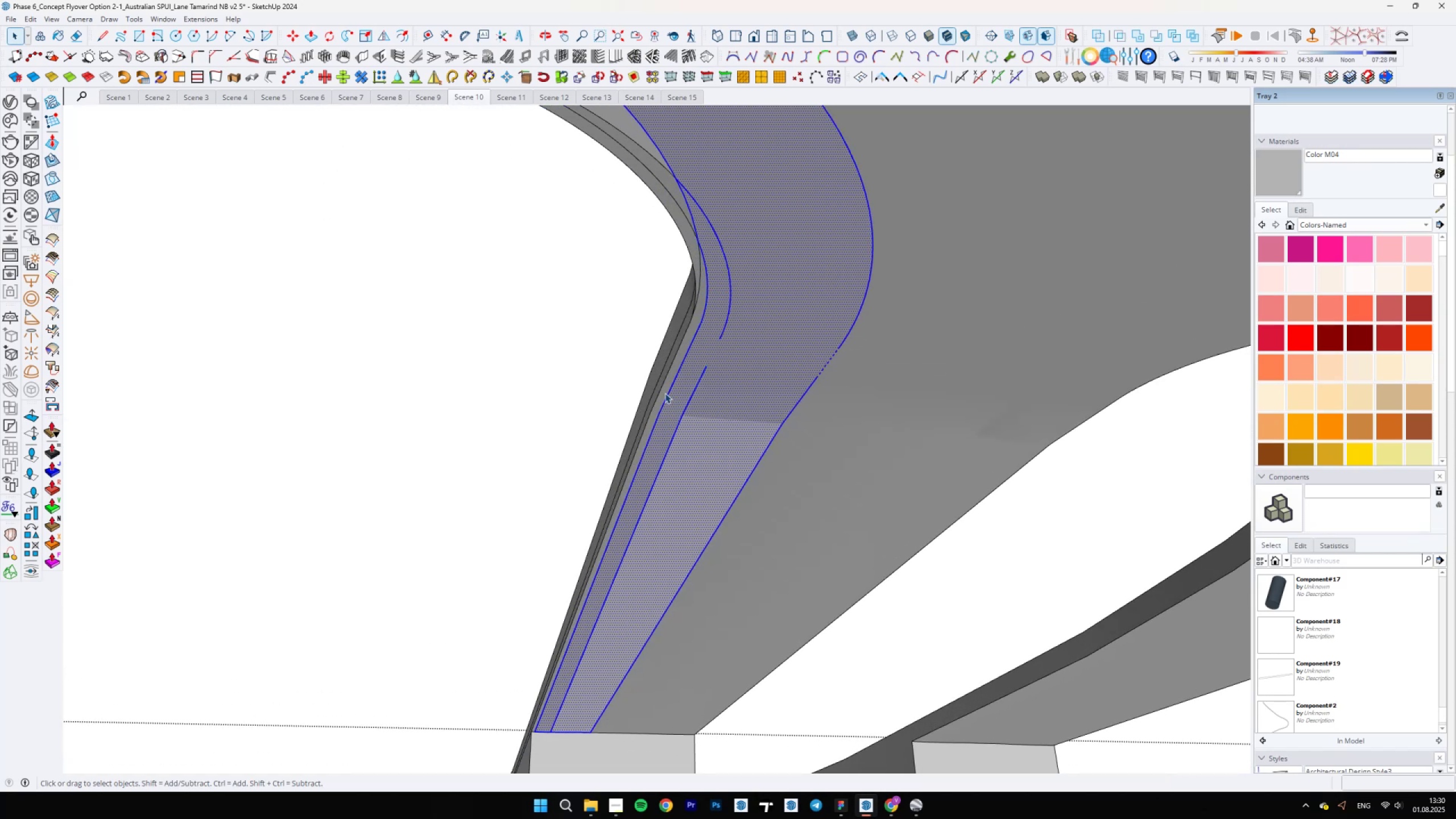 
hold_key(key=ShiftLeft, duration=0.49)
 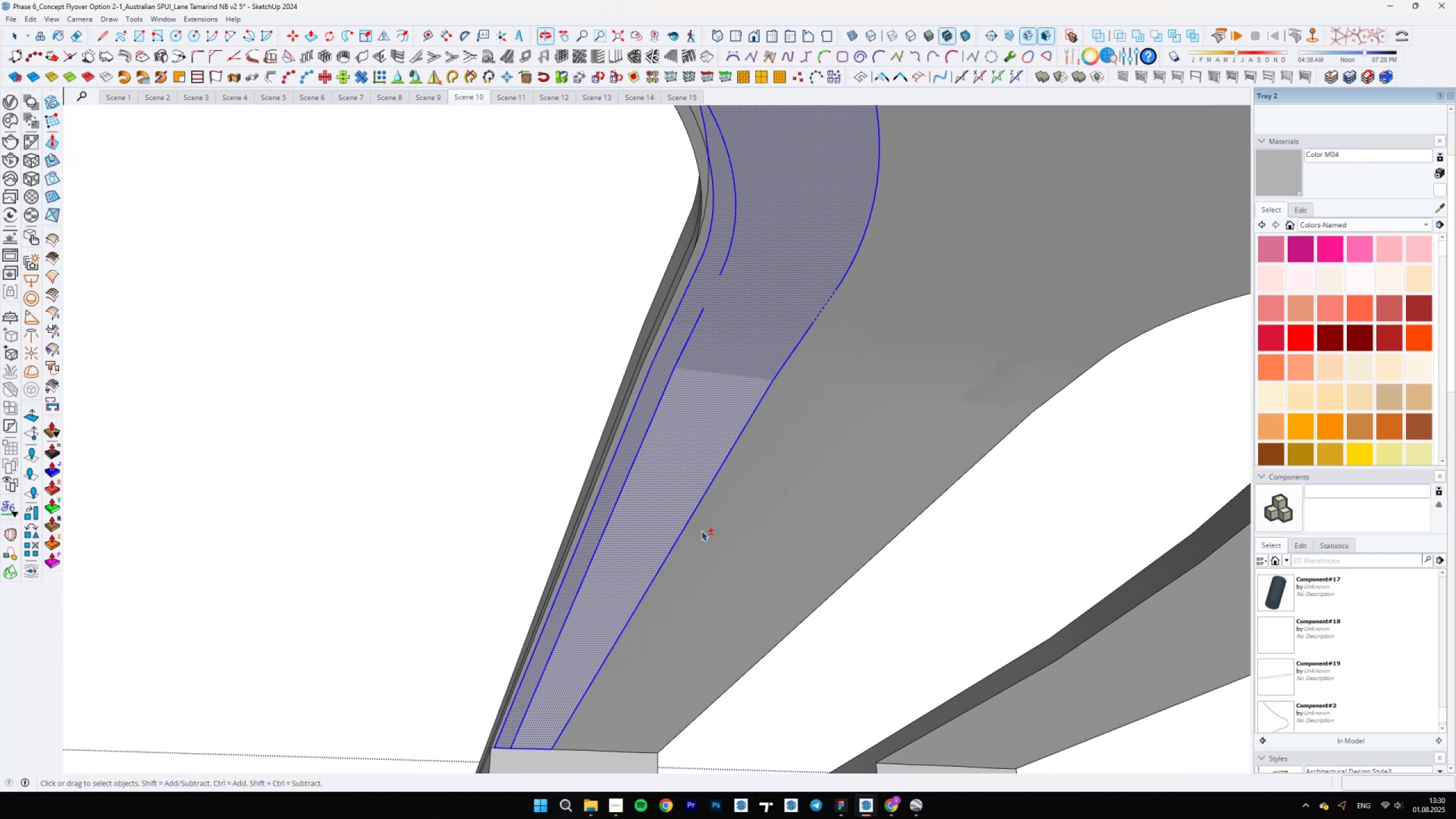 
scroll: coordinate [690, 573], scroll_direction: down, amount: 6.0
 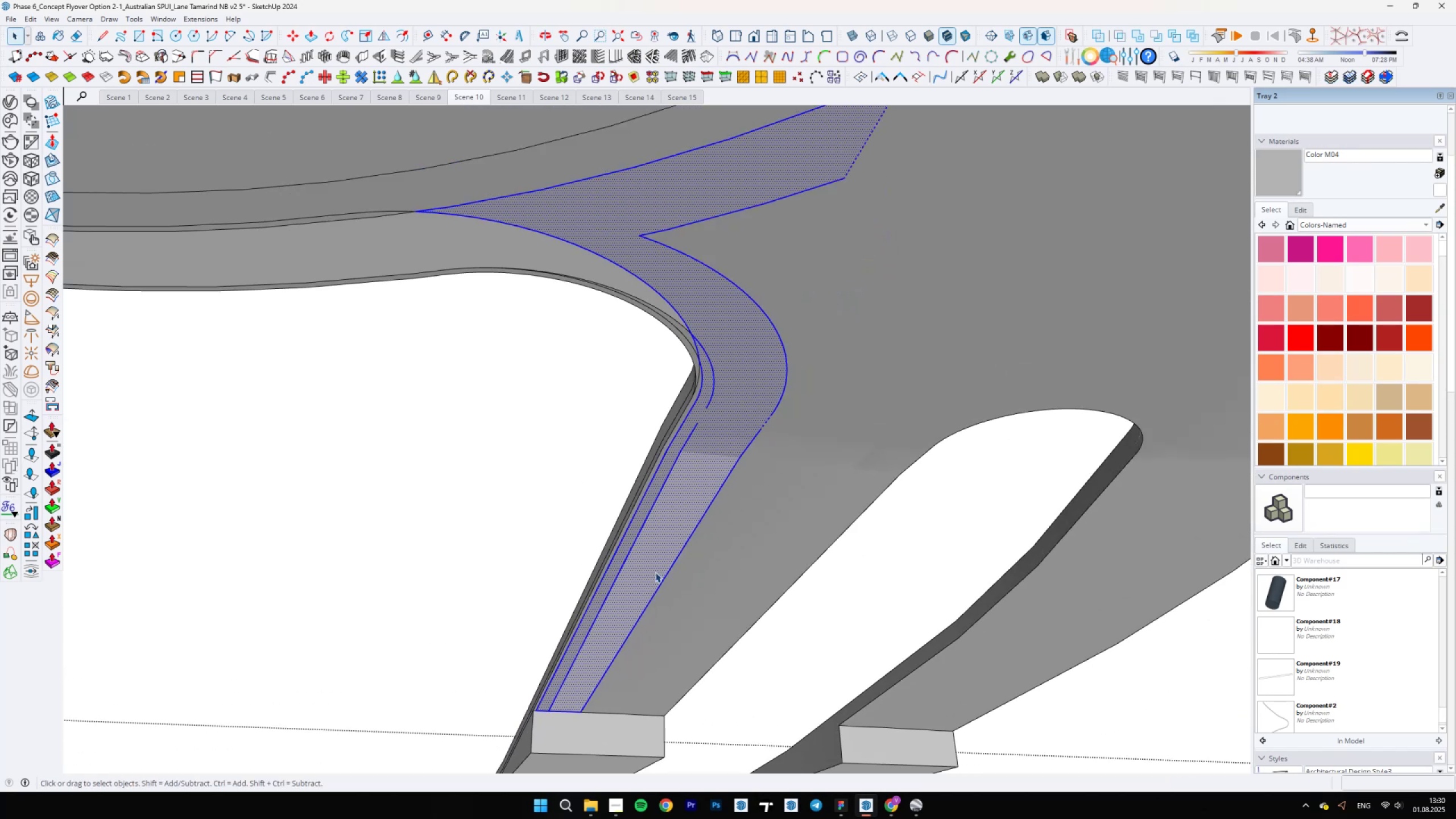 
hold_key(key=ShiftLeft, duration=3.32)
scroll: coordinate [573, 613], scroll_direction: up, amount: 10.0
 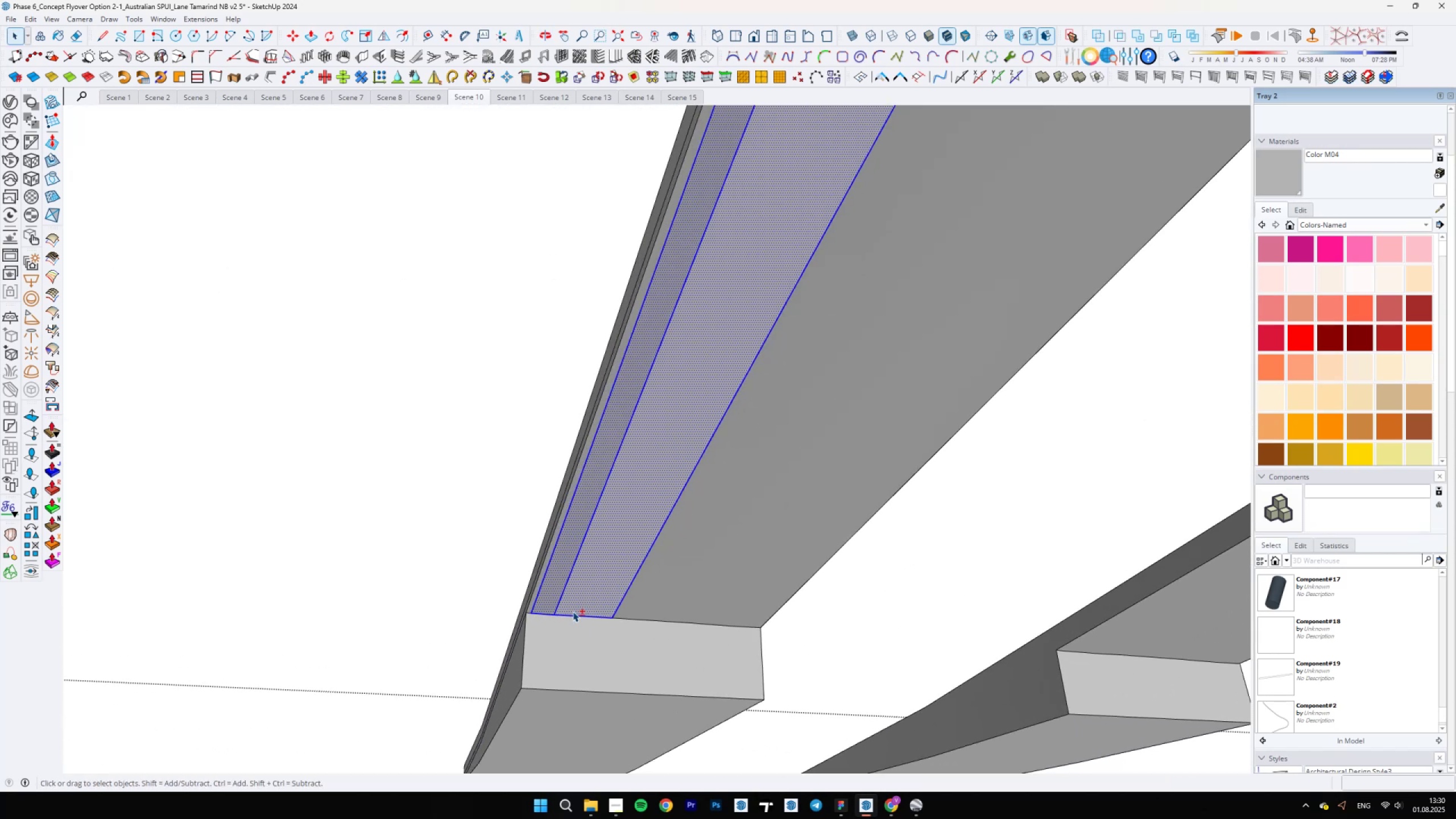 
hold_key(key=ControlLeft, duration=1.53)
left_click_drag(start_coordinate=[576, 614], to_coordinate=[572, 621])
 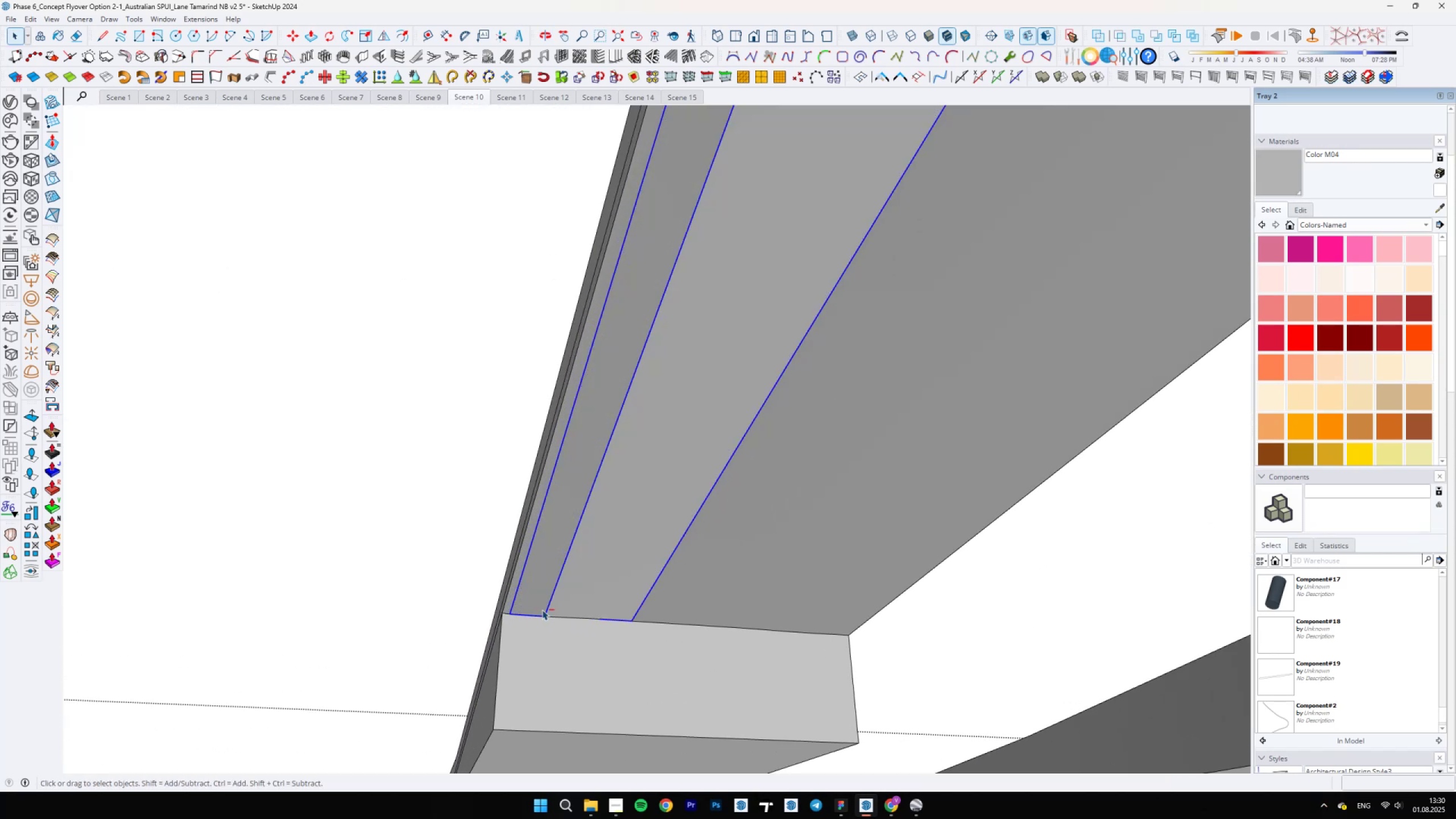 
left_click_drag(start_coordinate=[539, 609], to_coordinate=[526, 623])
 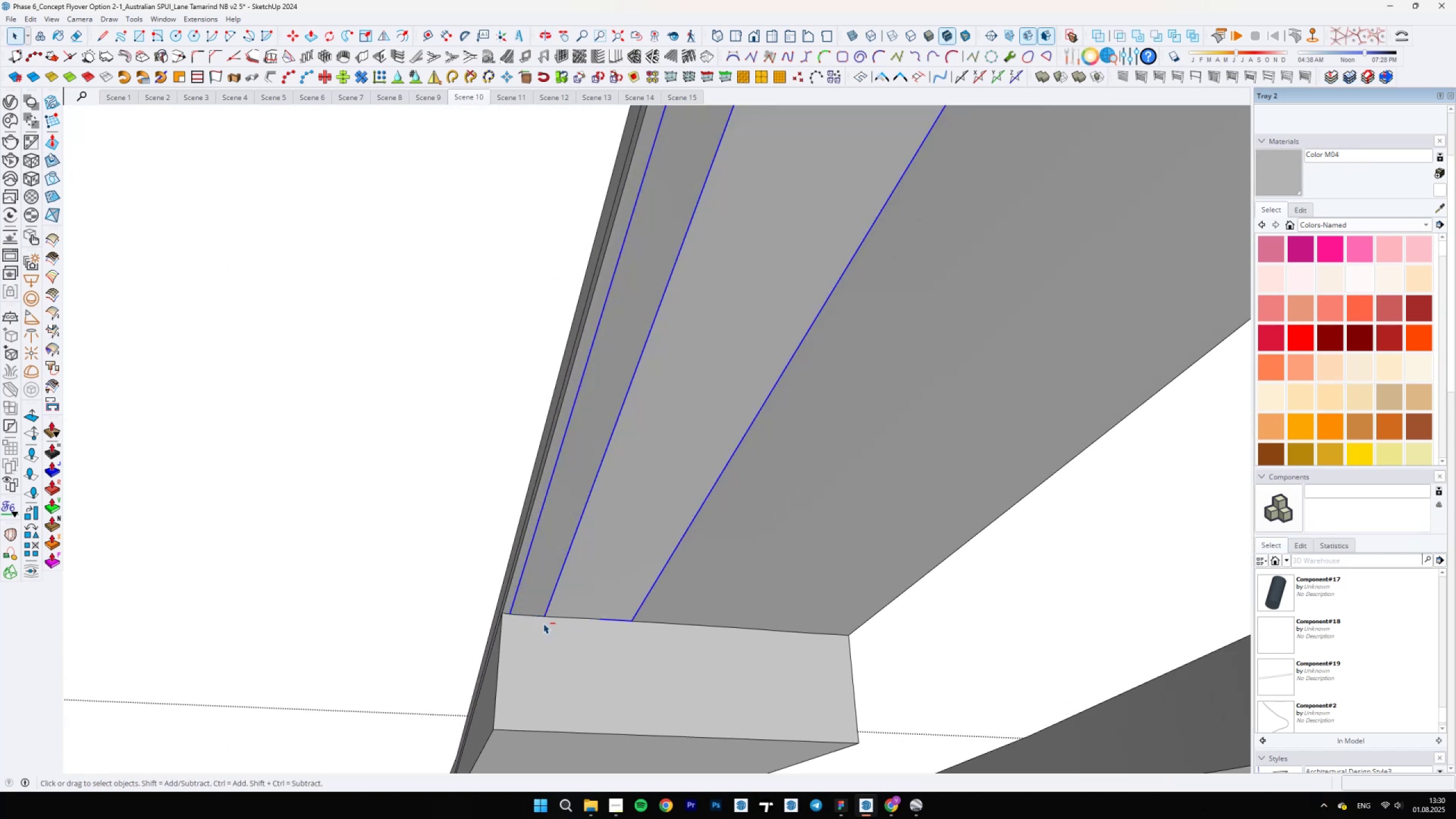 
hold_key(key=ControlLeft, duration=0.84)
left_click_drag(start_coordinate=[610, 615], to_coordinate=[600, 636])
 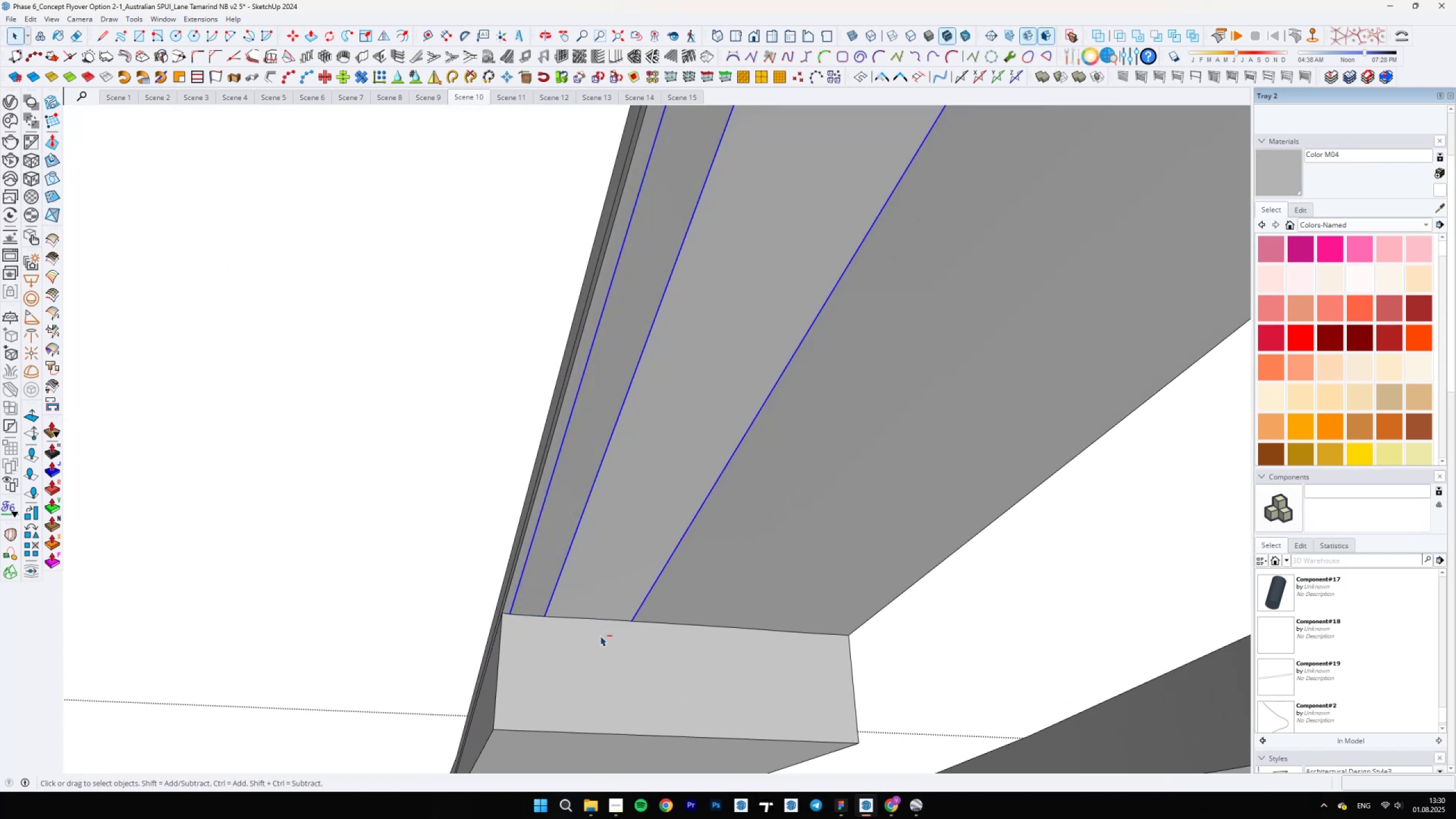 
scroll: coordinate [613, 640], scroll_direction: down, amount: 14.0
 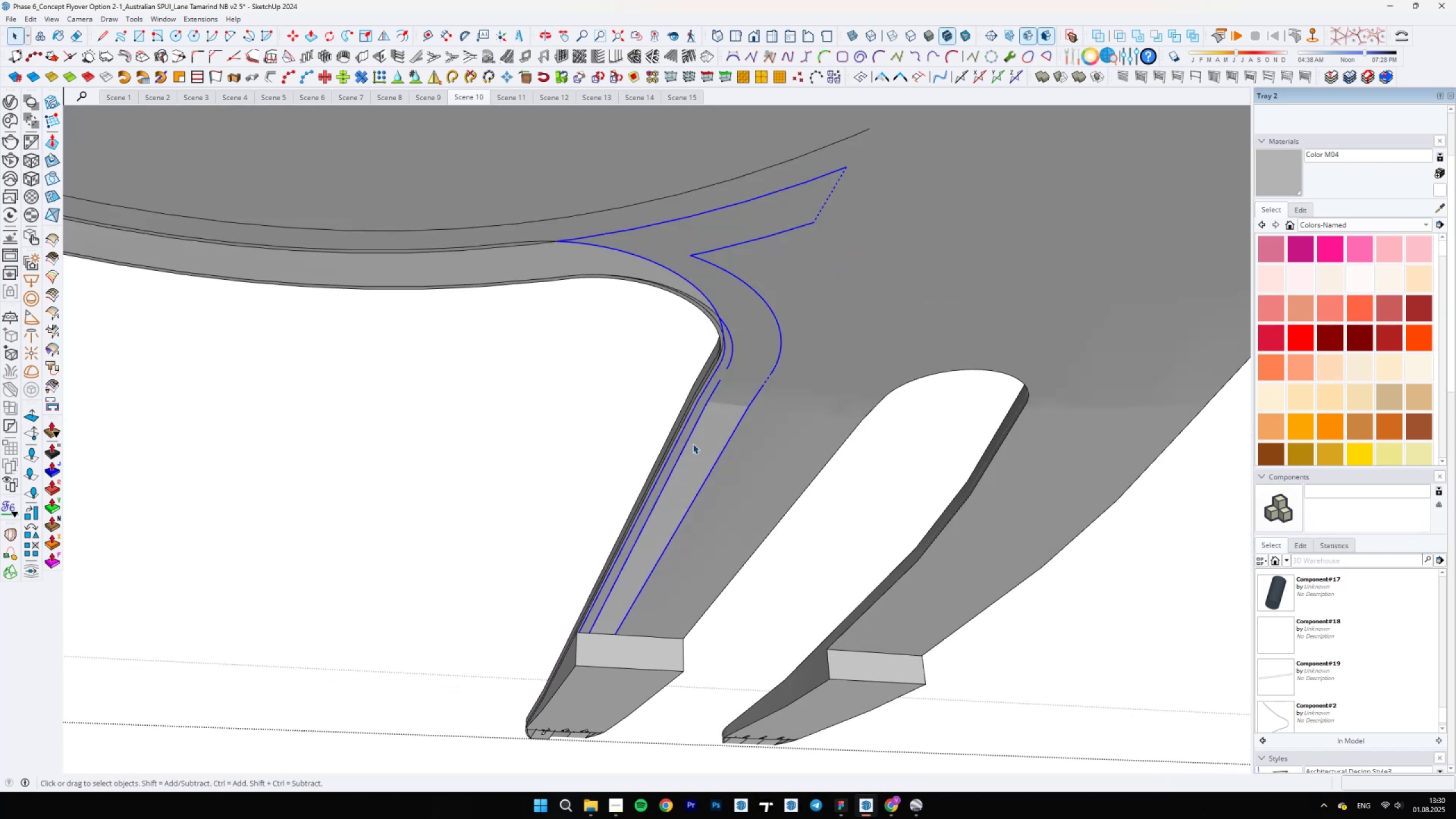 
hold_key(key=ShiftLeft, duration=0.6)
 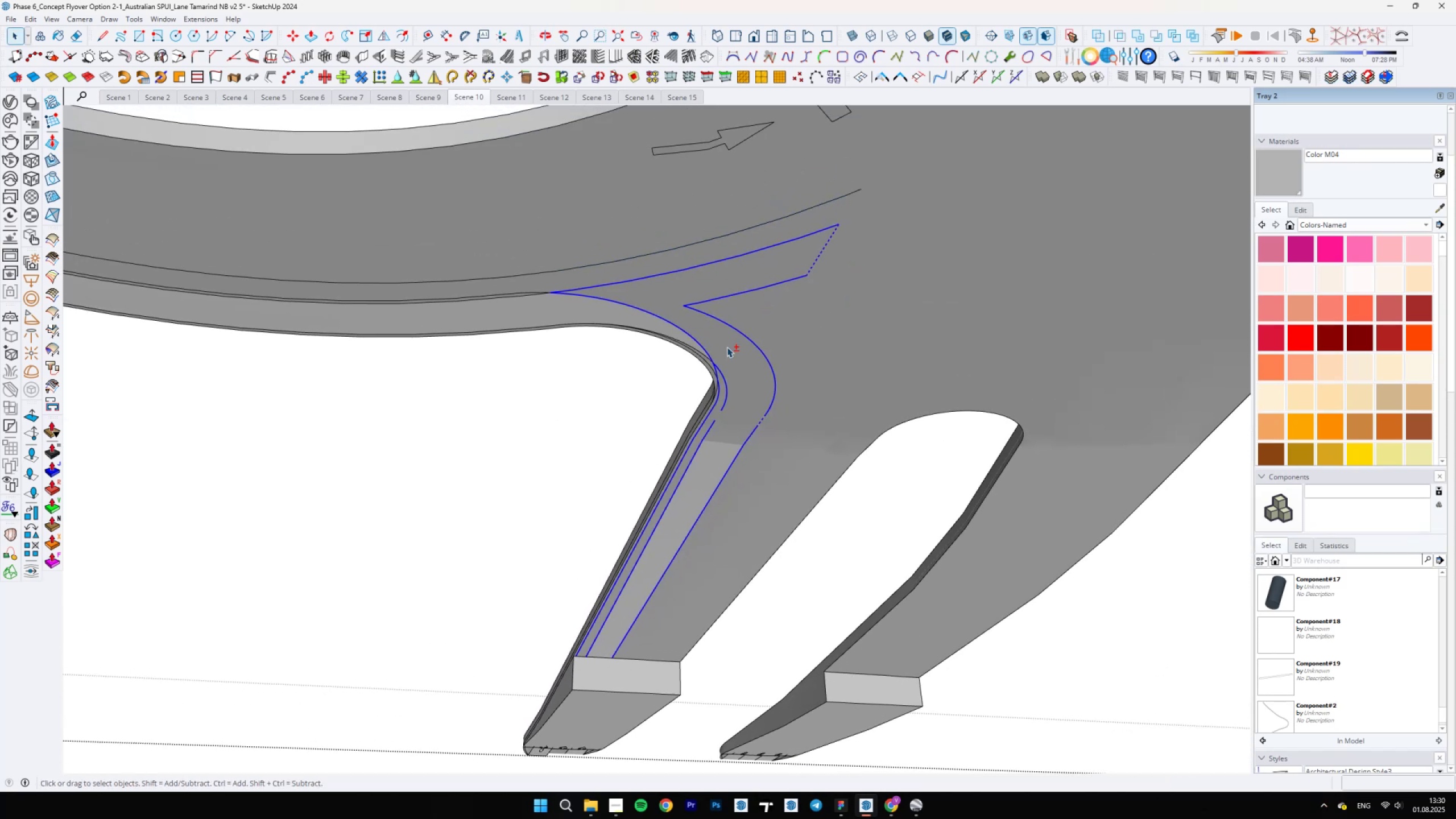 
scroll: coordinate [727, 348], scroll_direction: up, amount: 1.0
 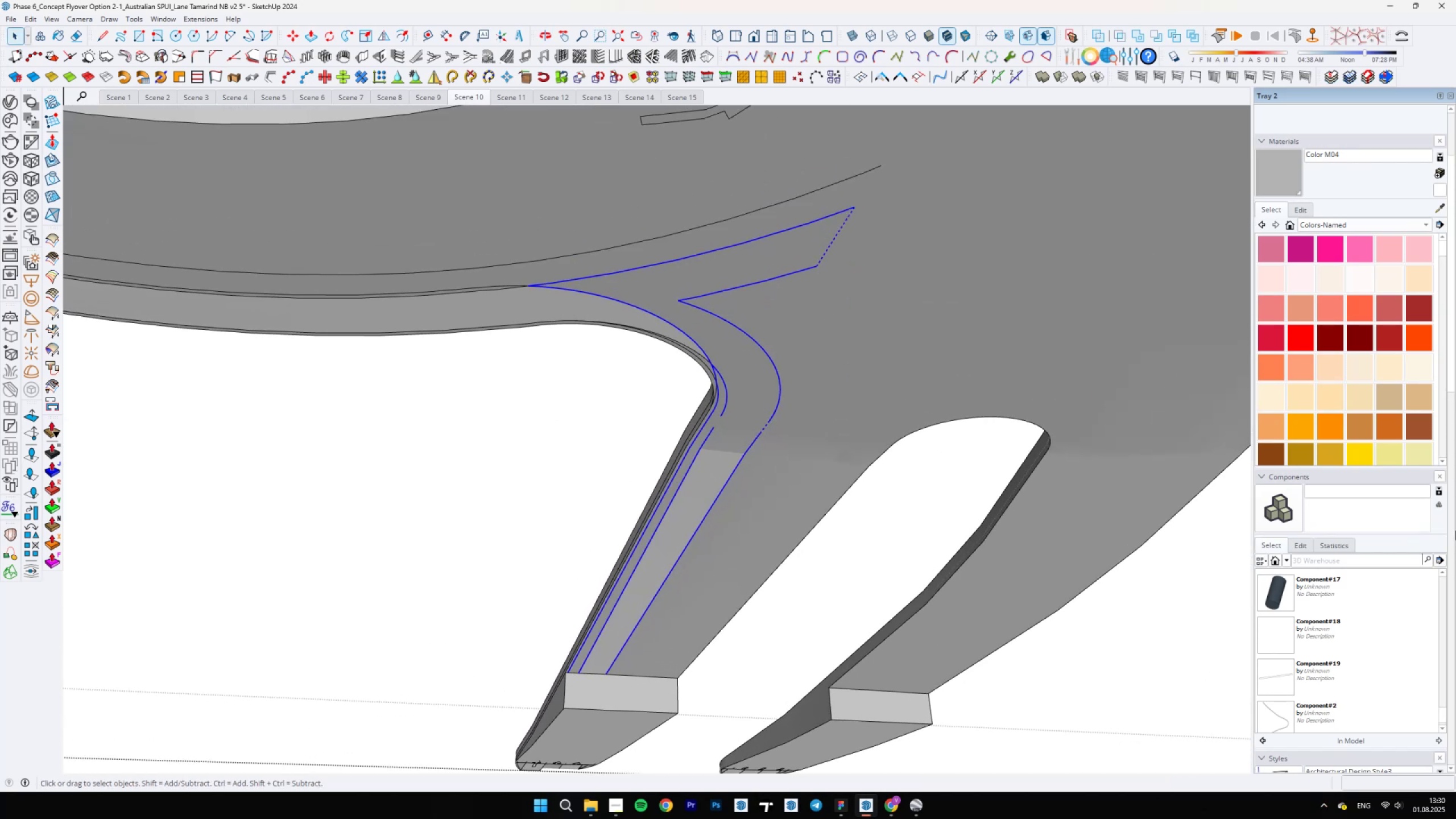 
scroll: coordinate [1449, 574], scroll_direction: down, amount: 48.0
 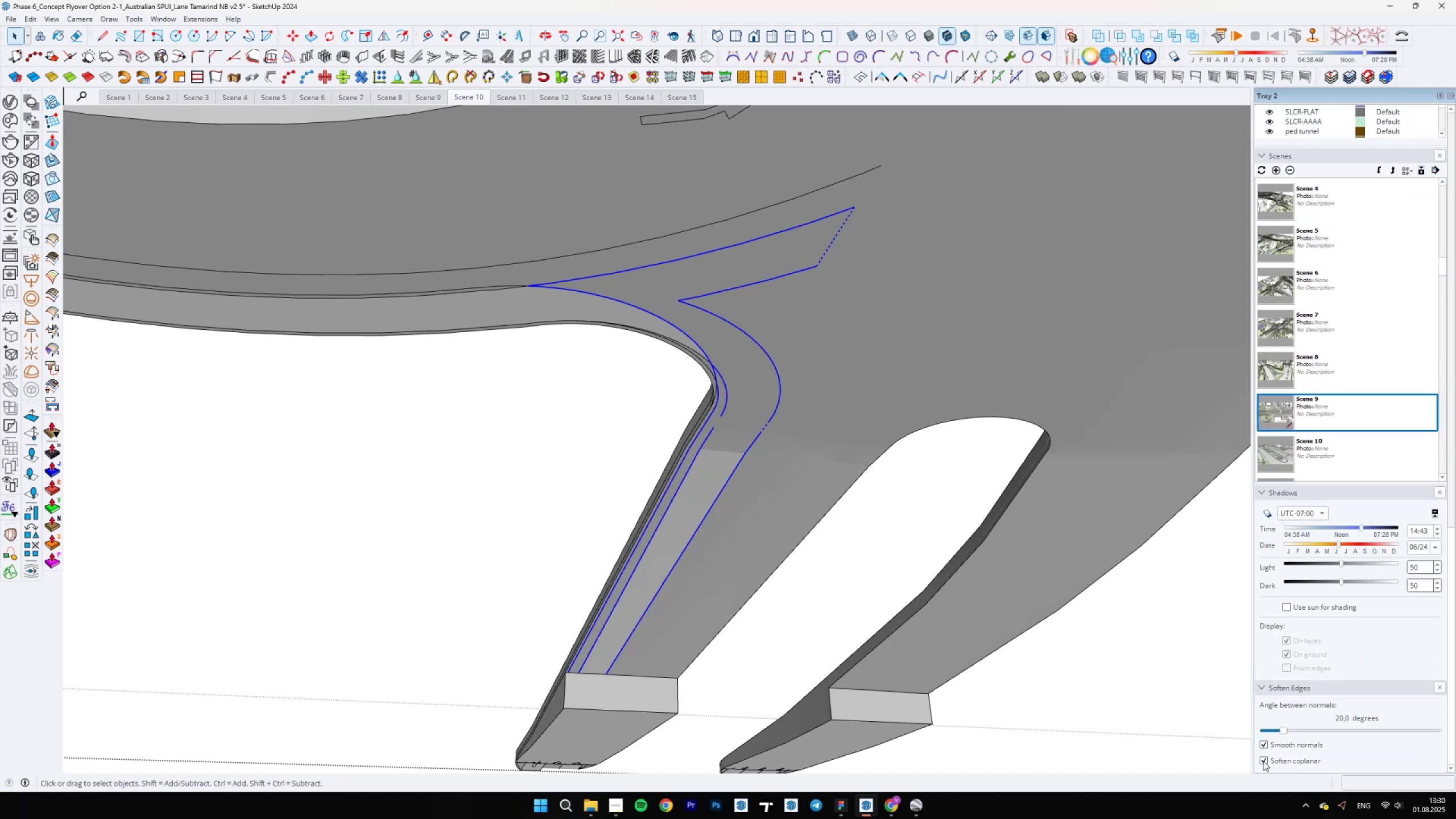 
double_click([1263, 762])
 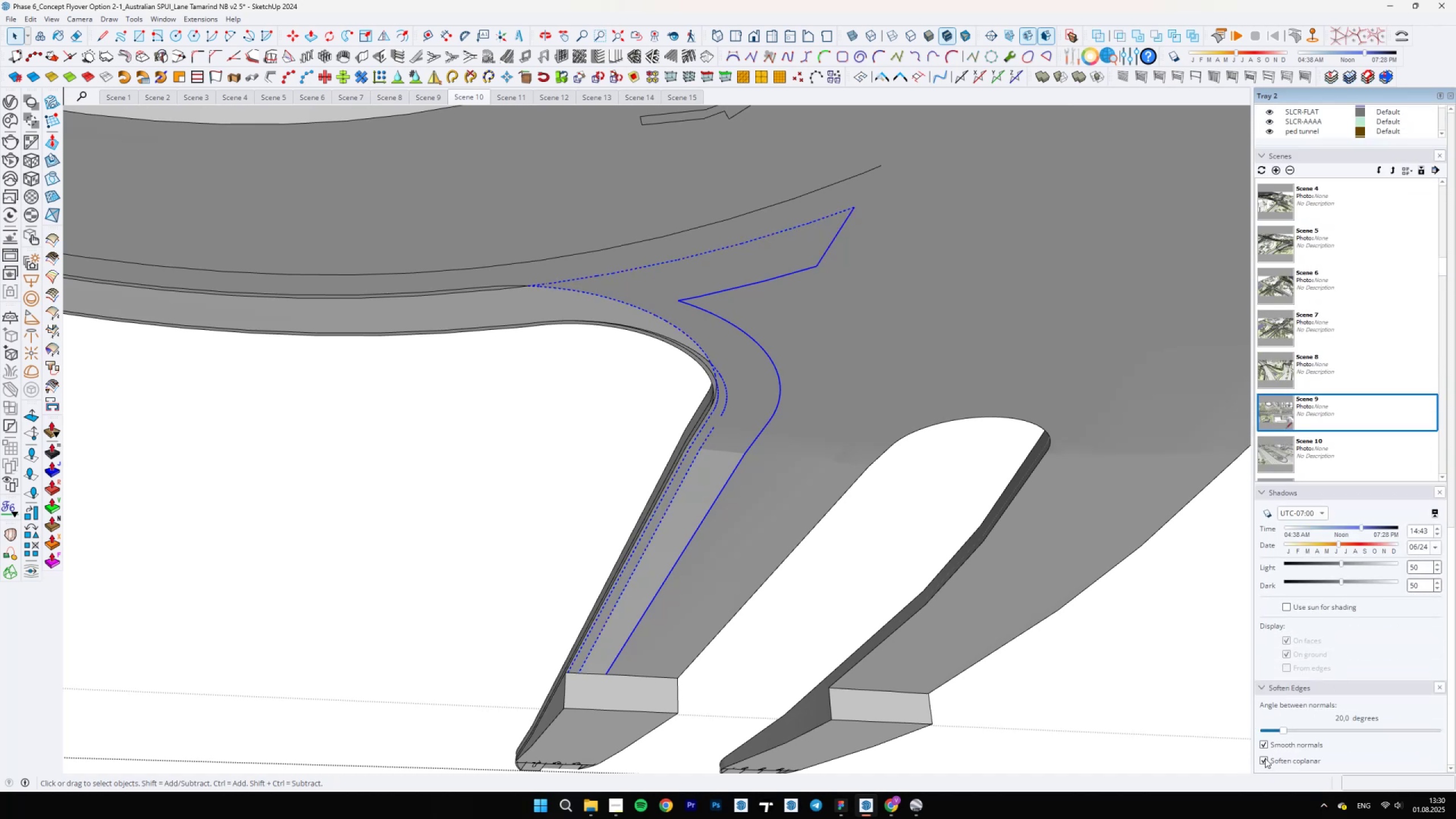 
left_click_drag(start_coordinate=[1282, 729], to_coordinate=[1335, 735])
 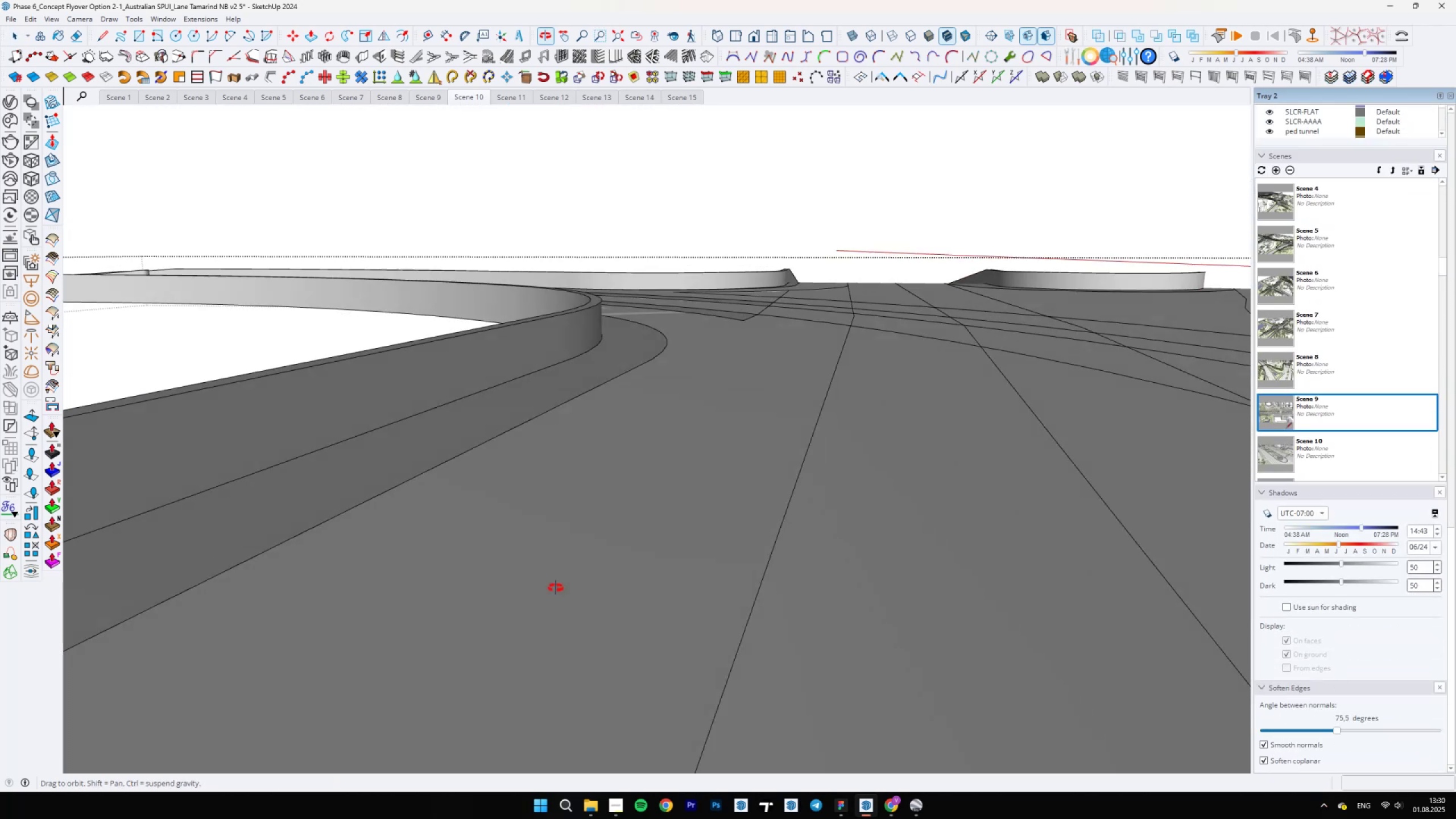 
scroll: coordinate [718, 391], scroll_direction: down, amount: 1.0
 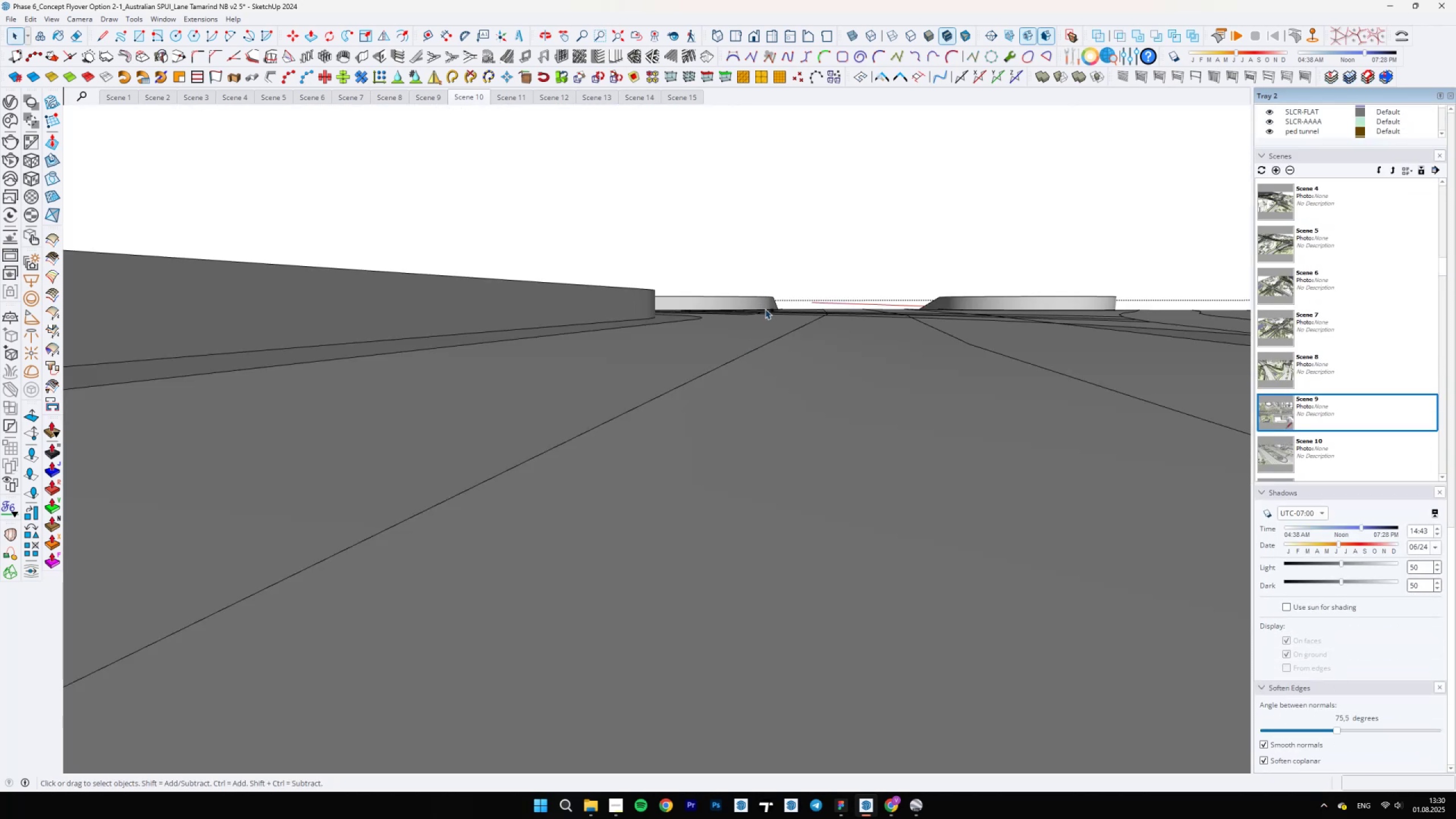 
hold_key(key=ShiftLeft, duration=0.58)
scroll: coordinate [760, 300], scroll_direction: up, amount: 16.0
 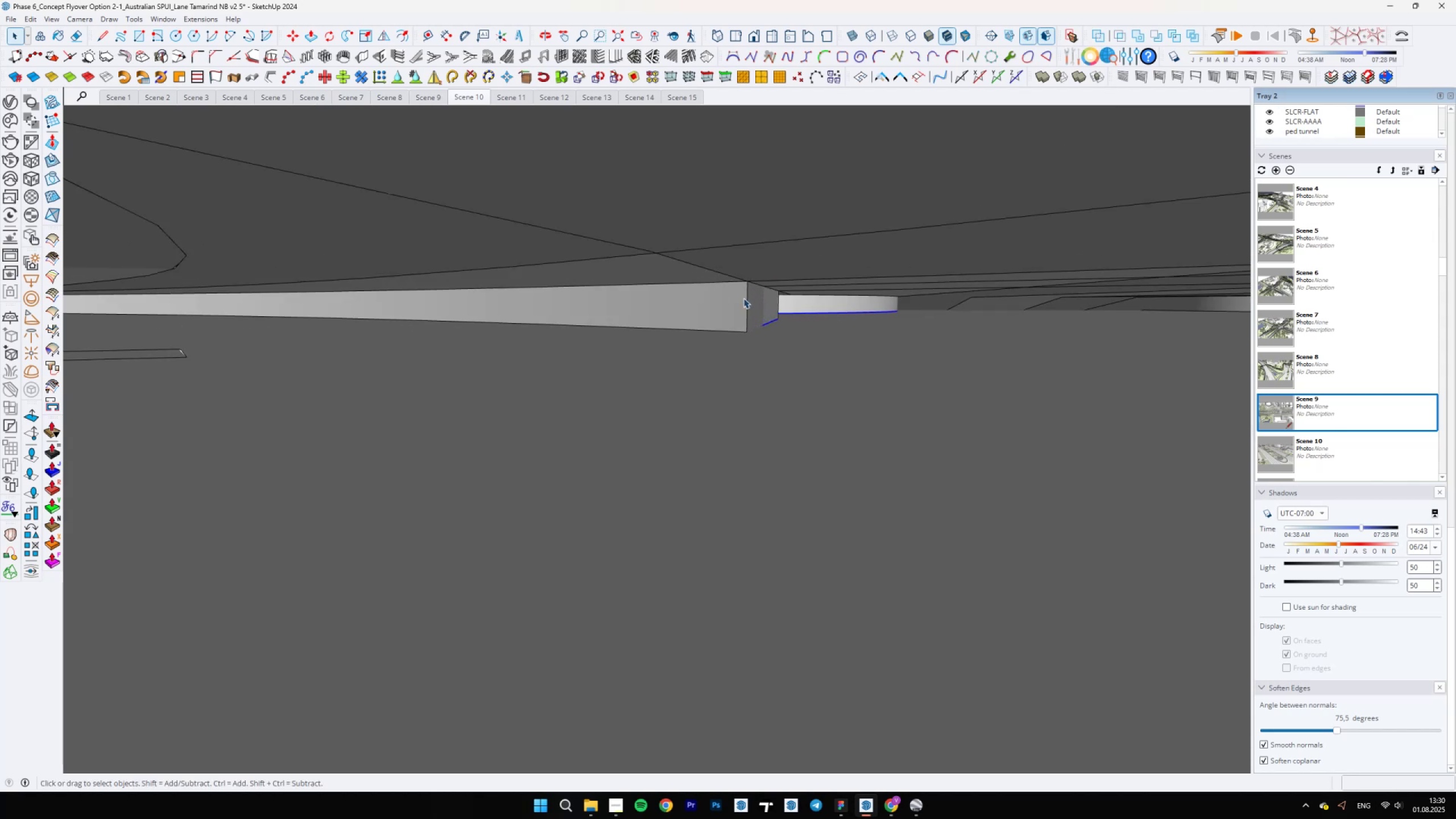 
left_click([736, 299])
 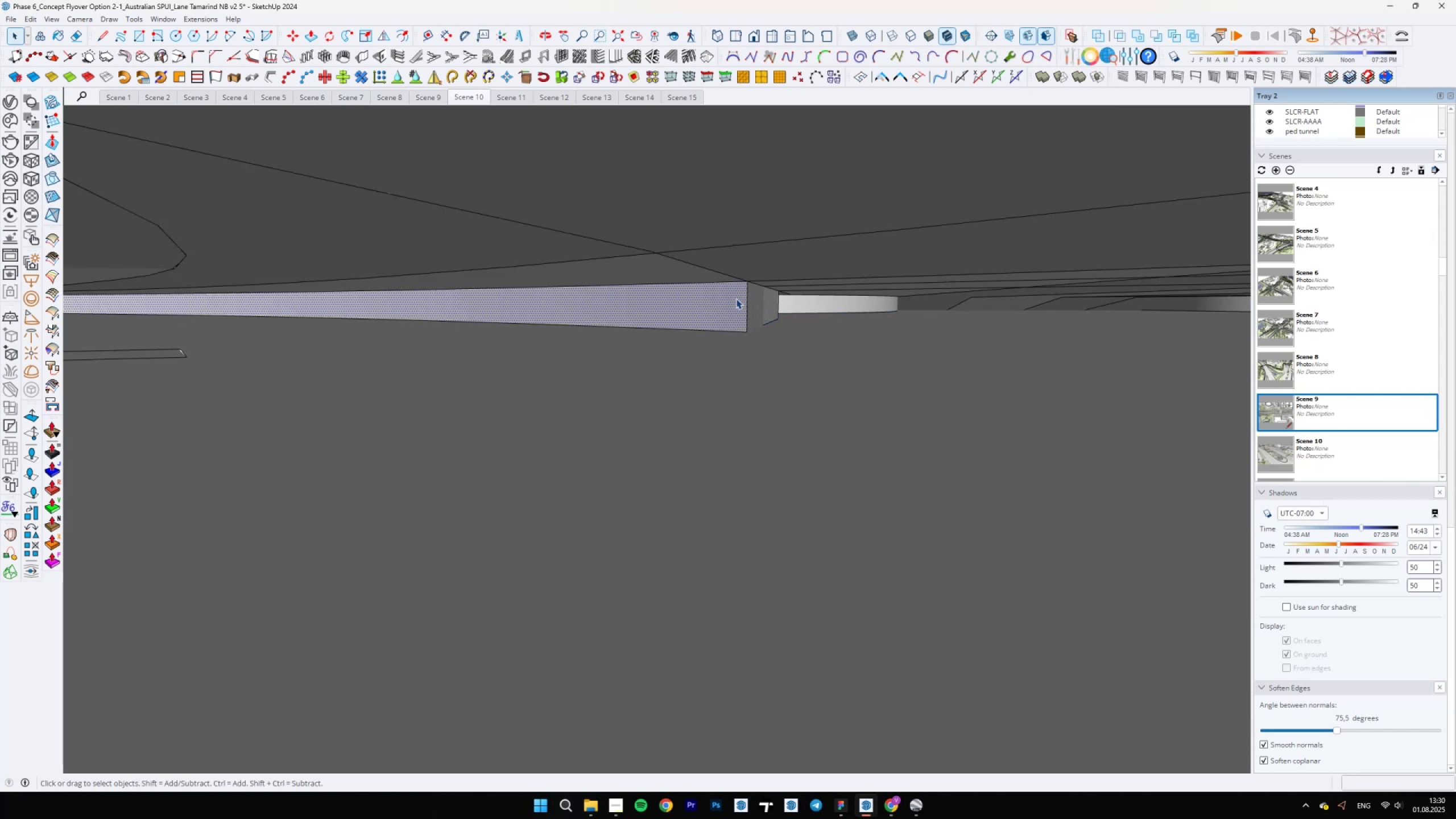 
key(Delete)
 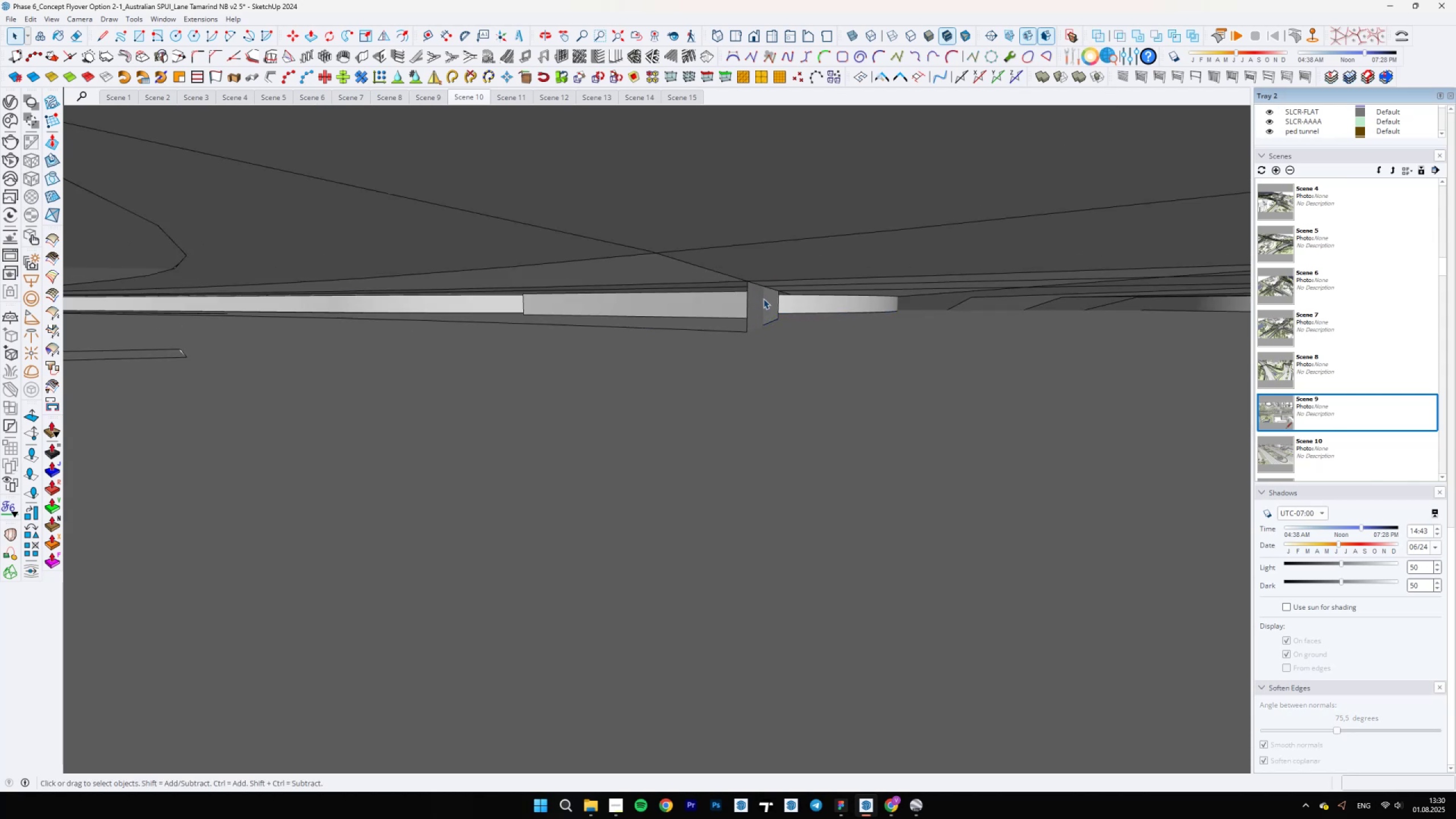 
left_click([763, 299])
 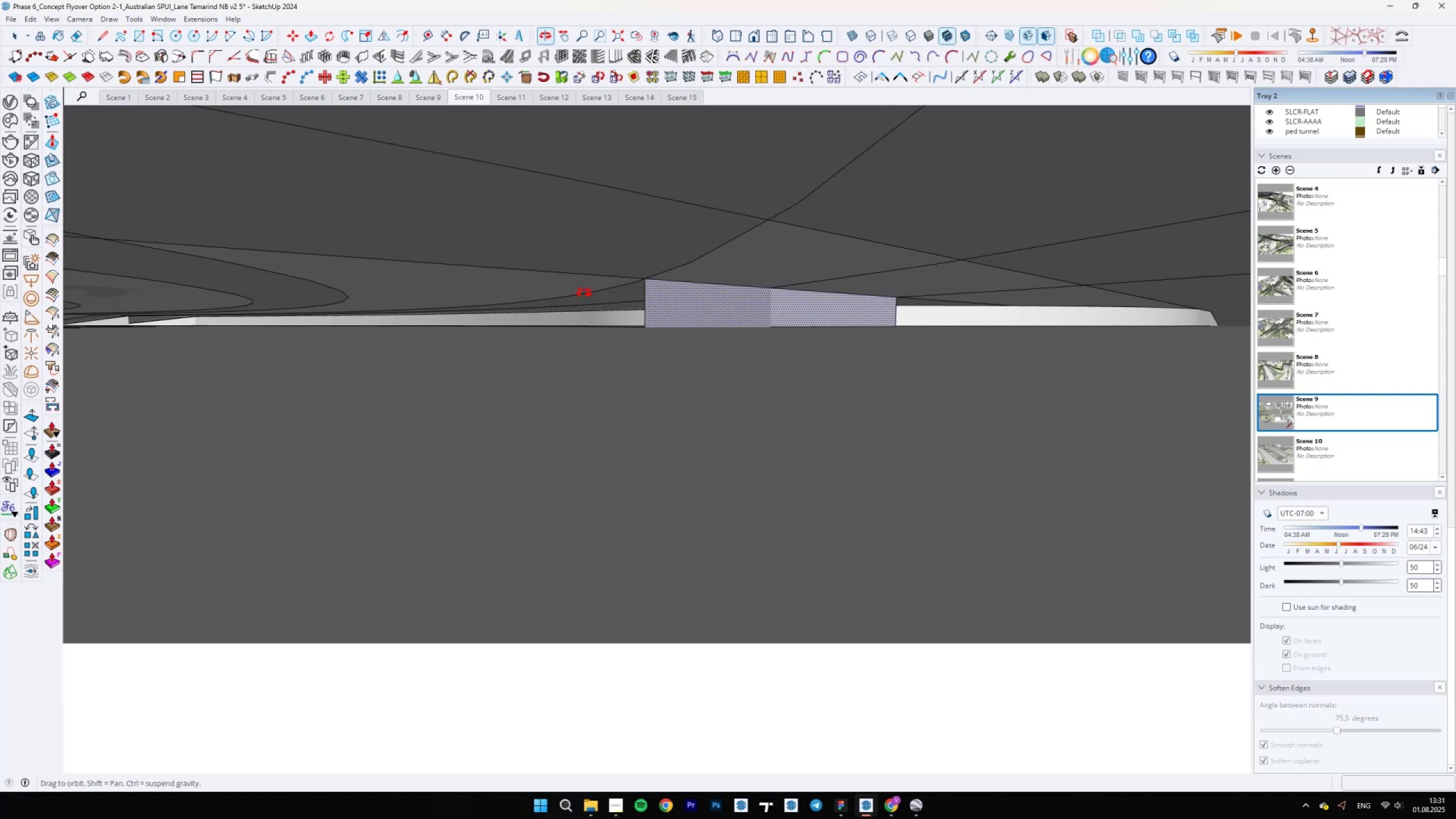 
key(Delete)
 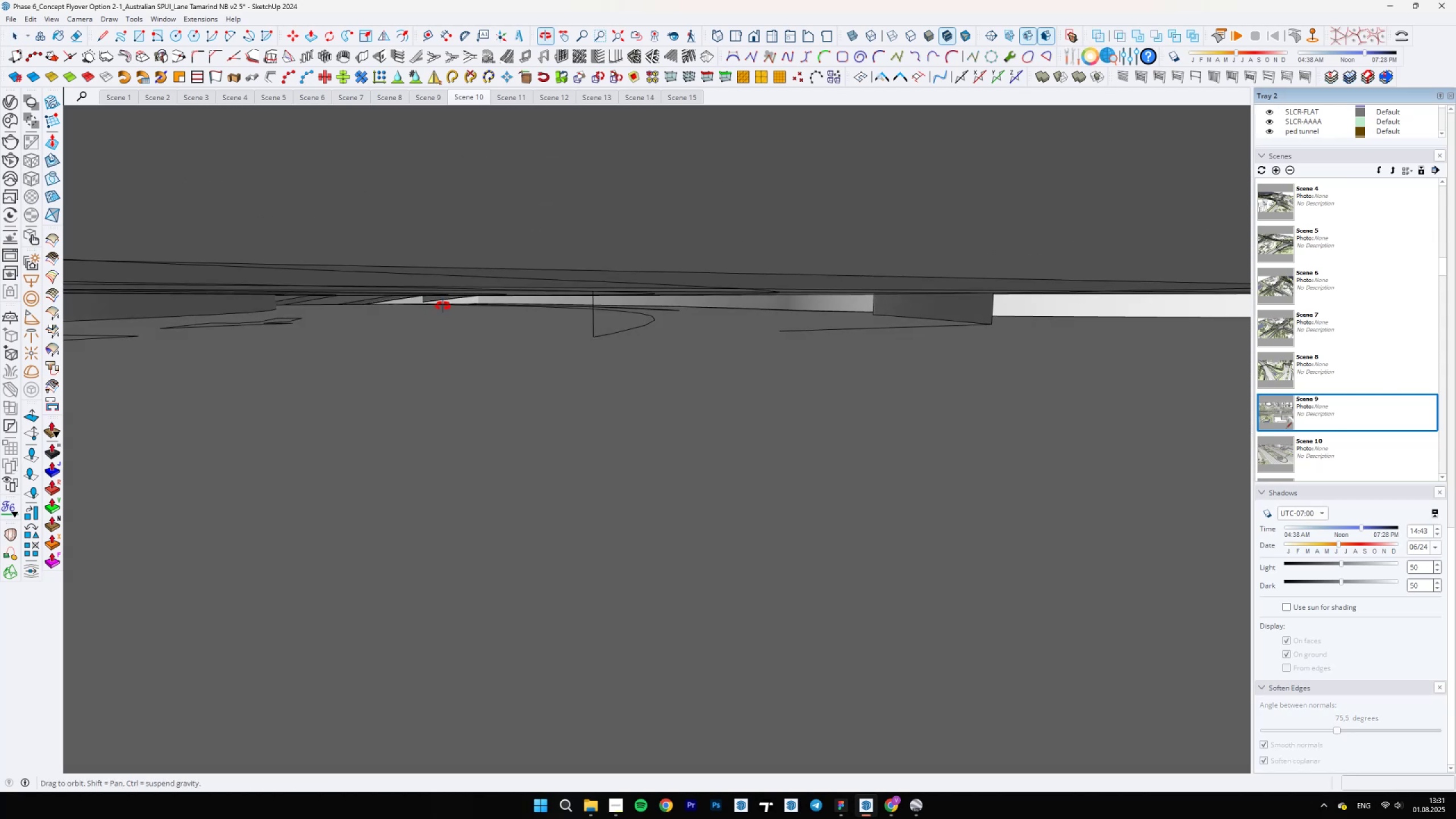 
scroll: coordinate [877, 297], scroll_direction: up, amount: 1.0
 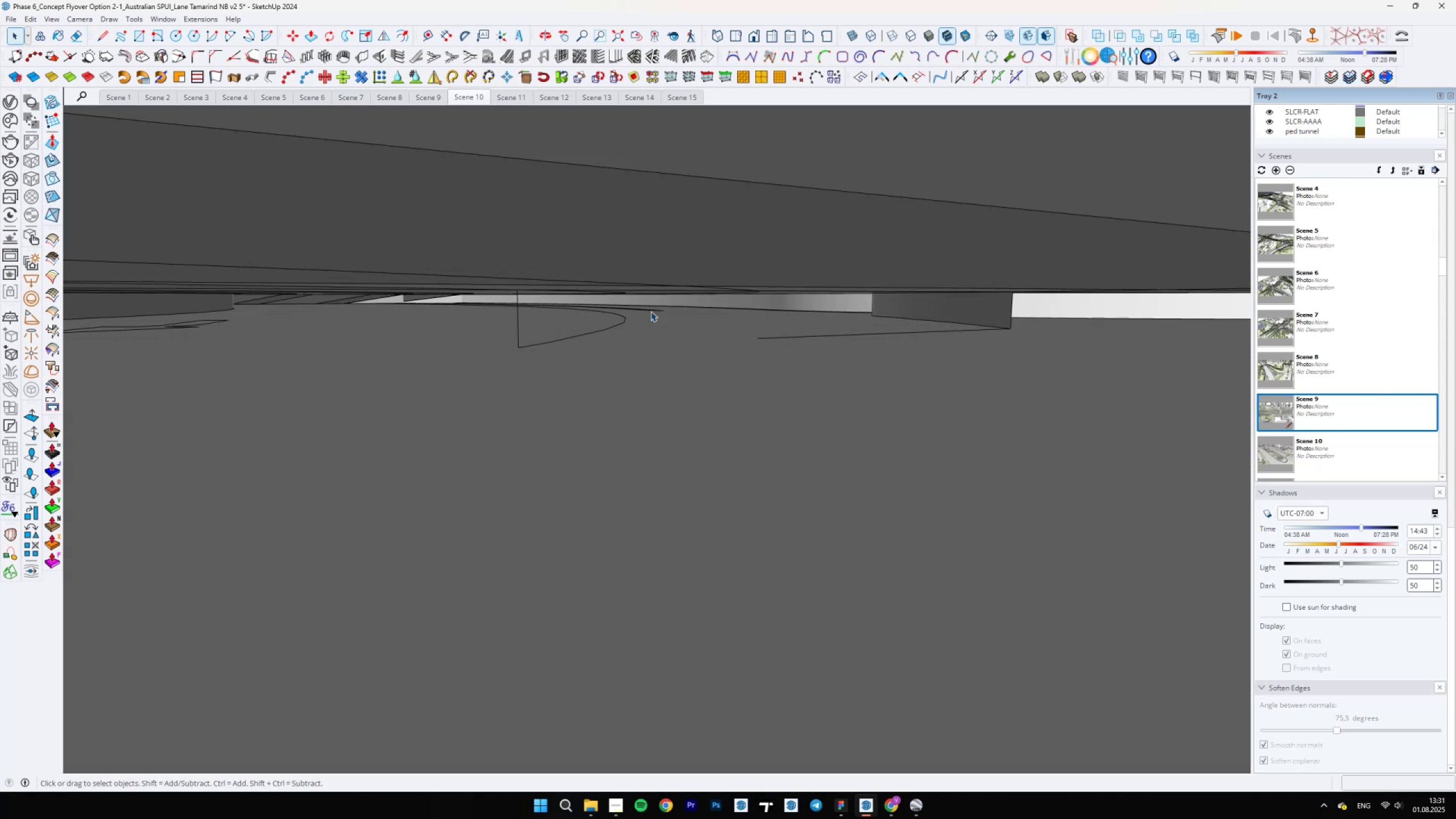 
key(E)
 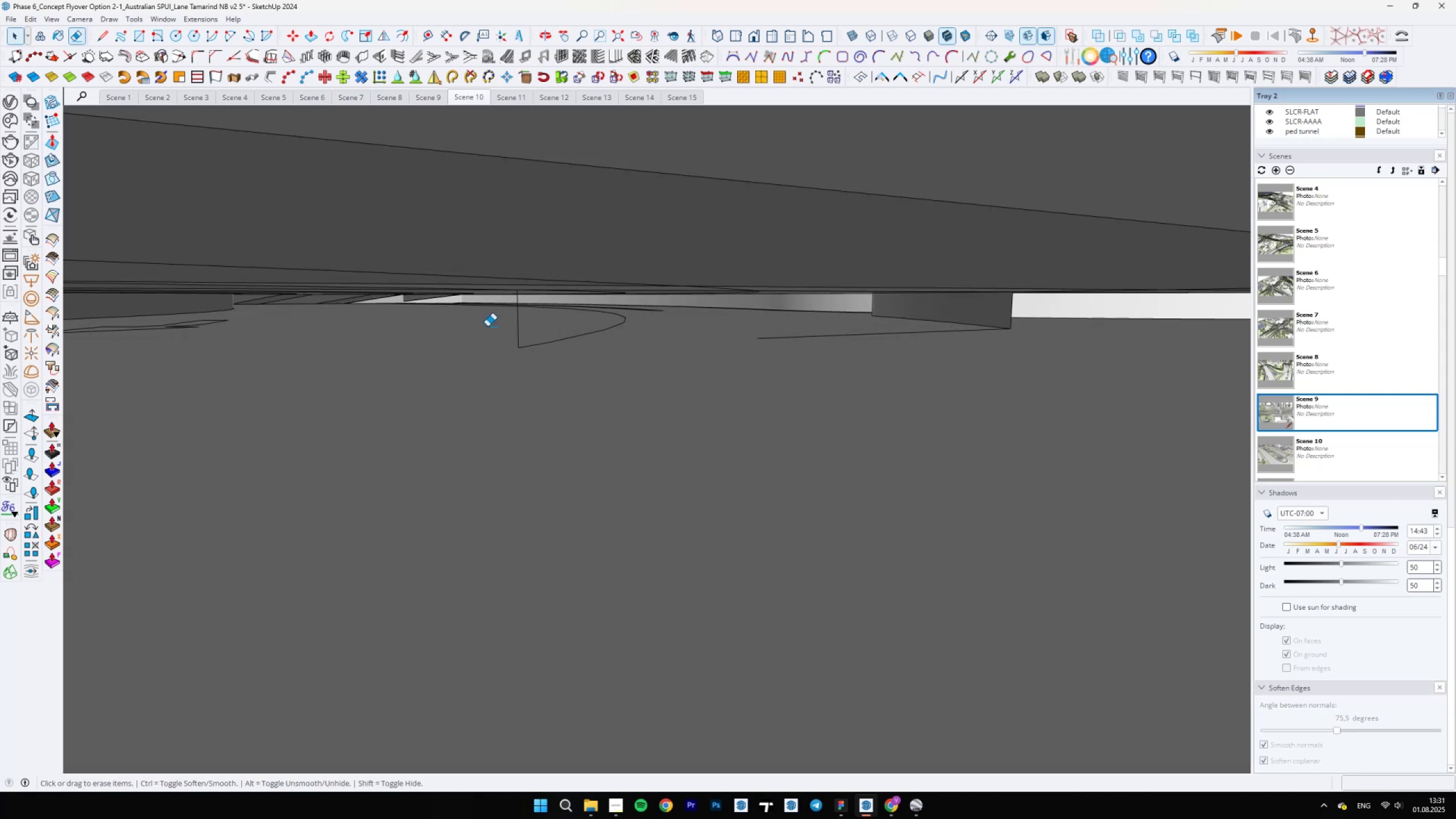 
left_click_drag(start_coordinate=[506, 331], to_coordinate=[520, 330])
 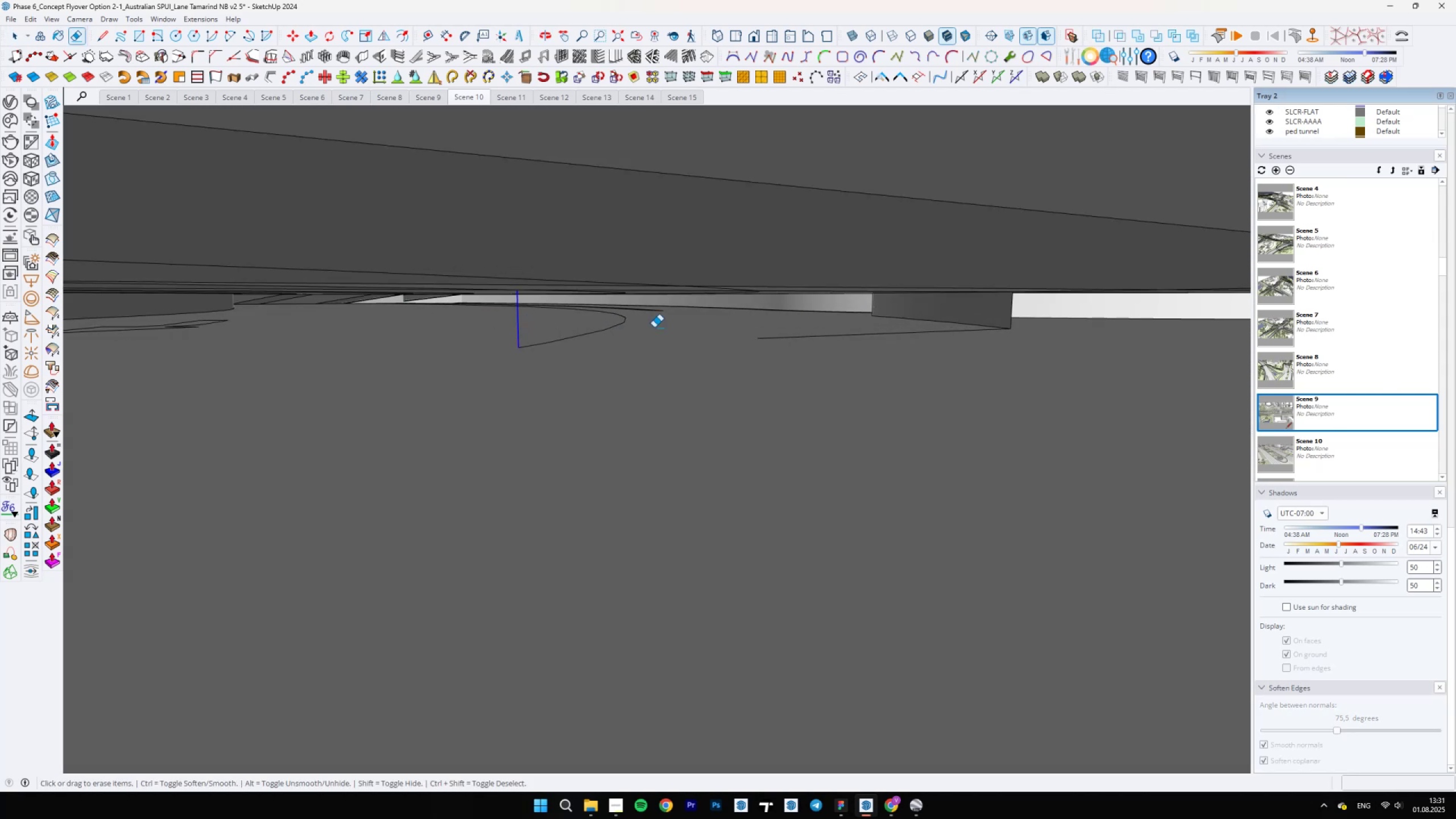 
hold_key(key=ShiftLeft, duration=0.84)
 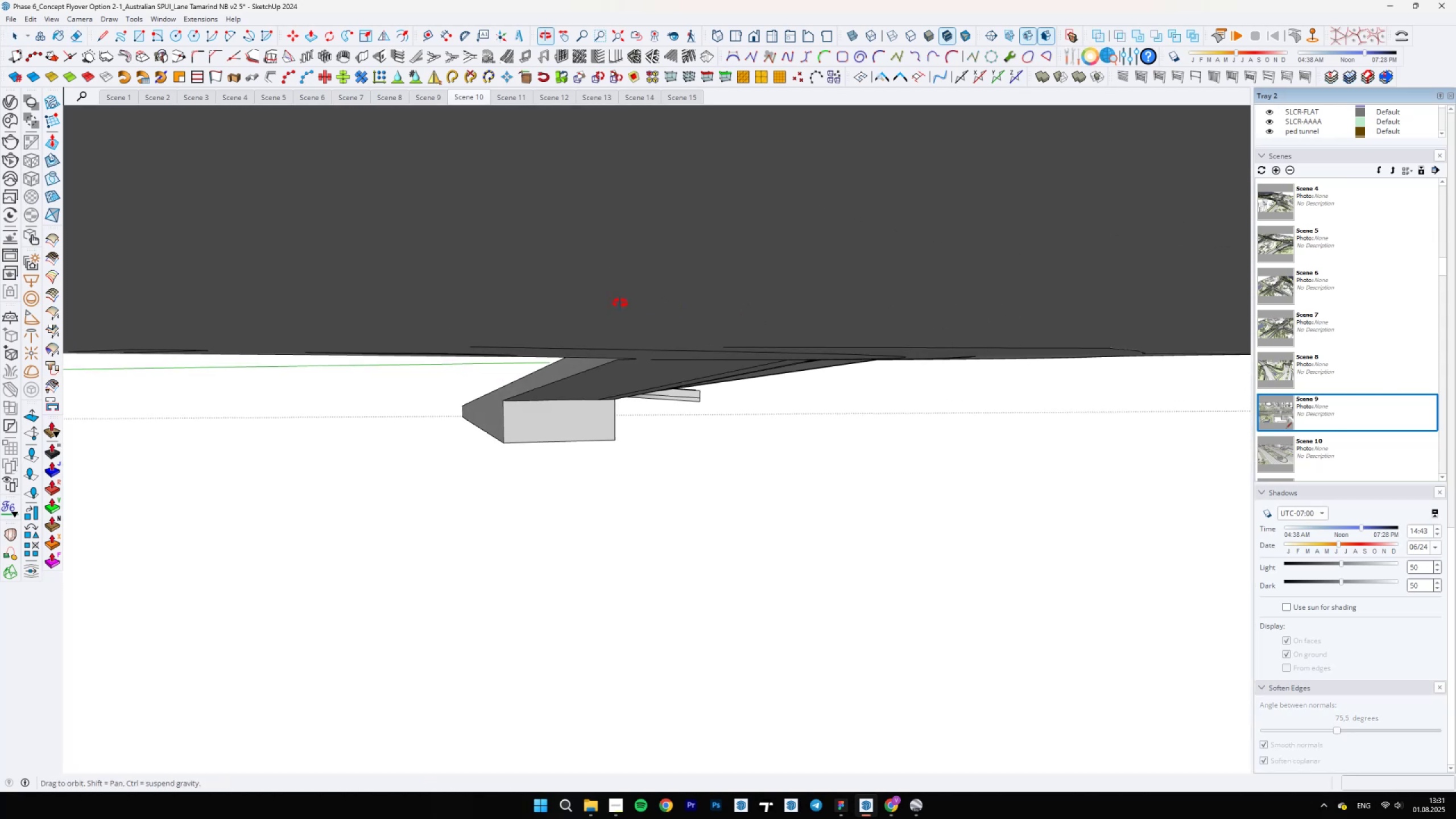 
hold_key(key=ShiftLeft, duration=0.81)
 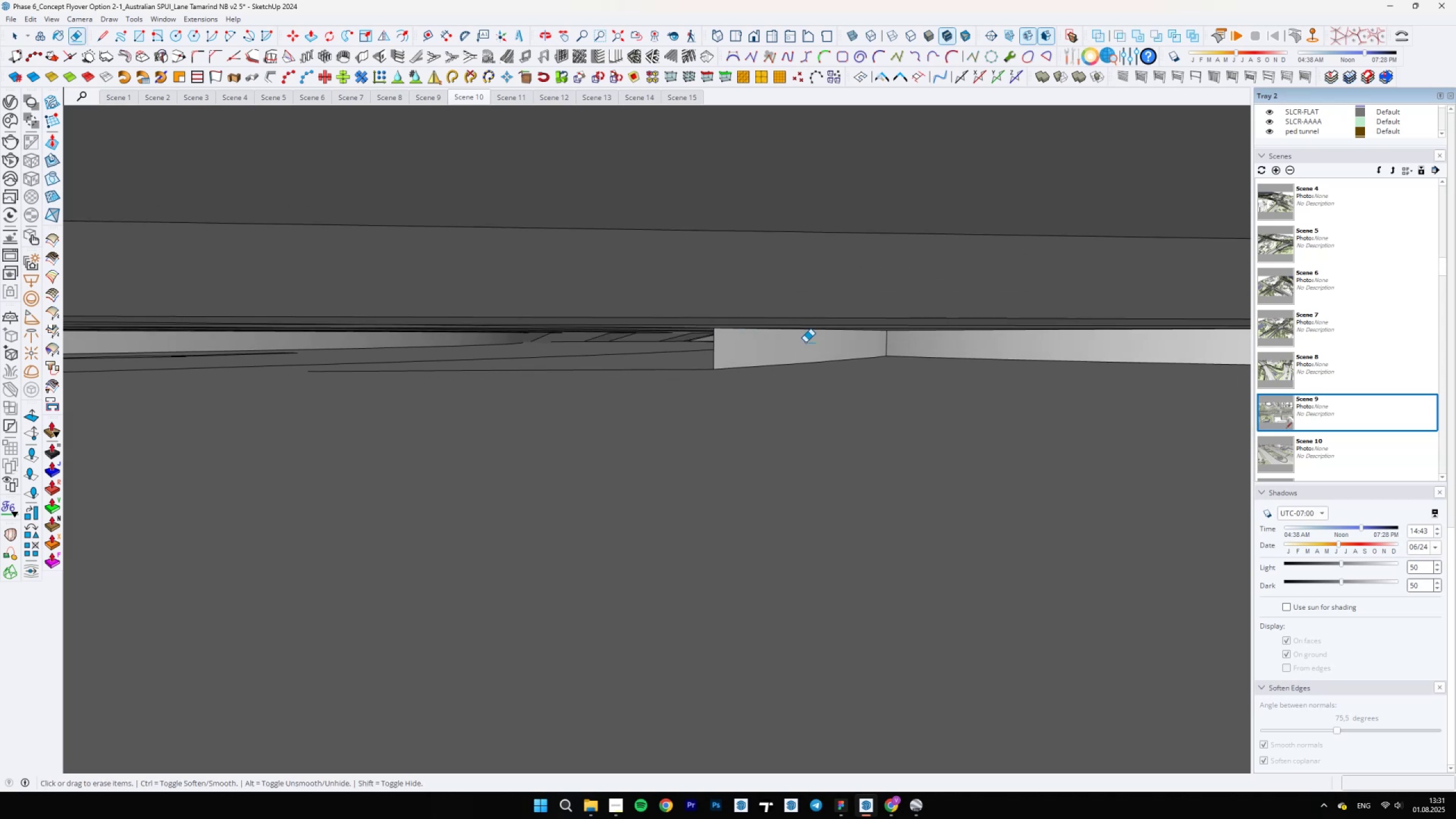 
key(Space)
 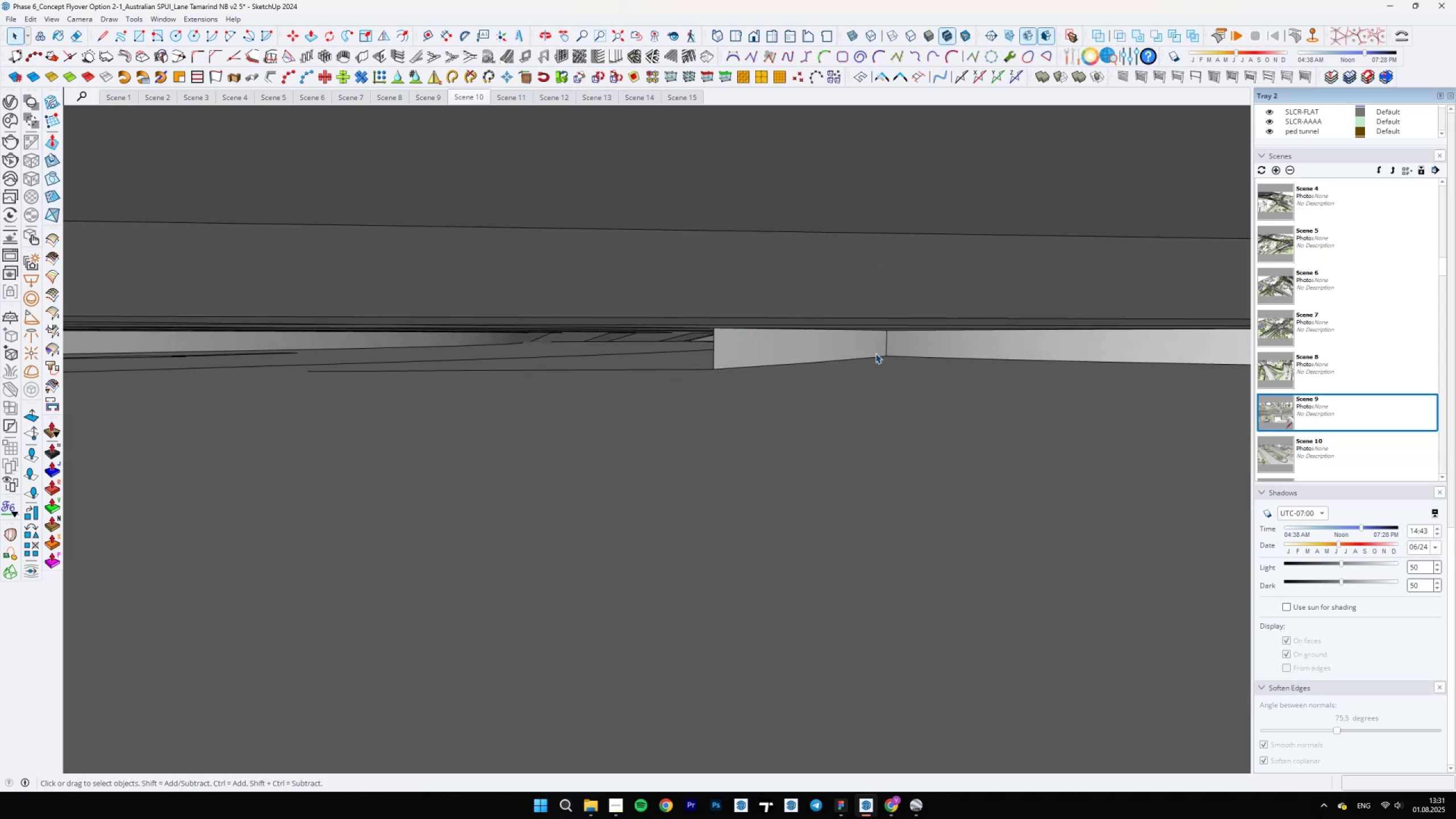 
left_click([869, 351])
 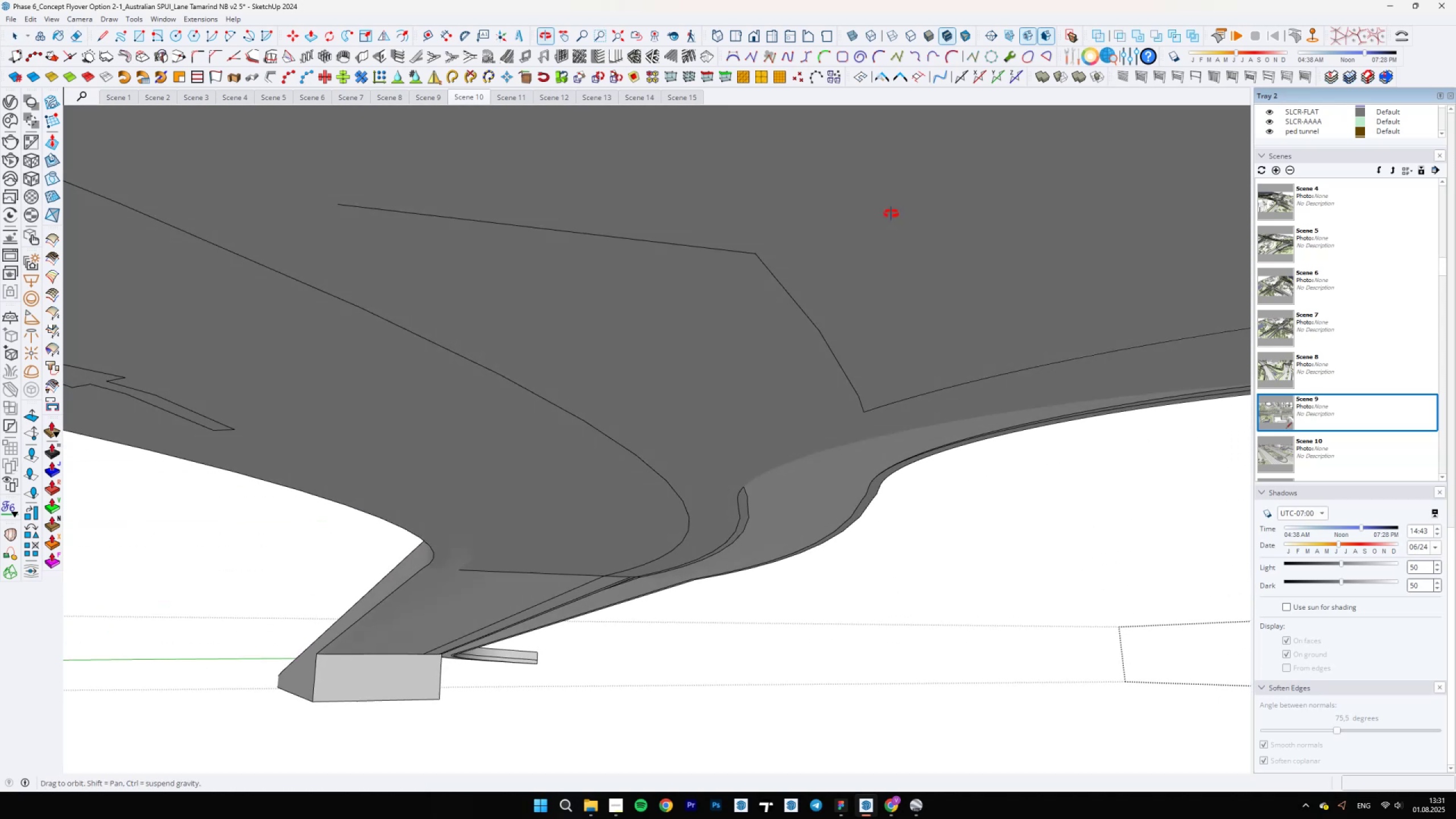 
key(Delete)
 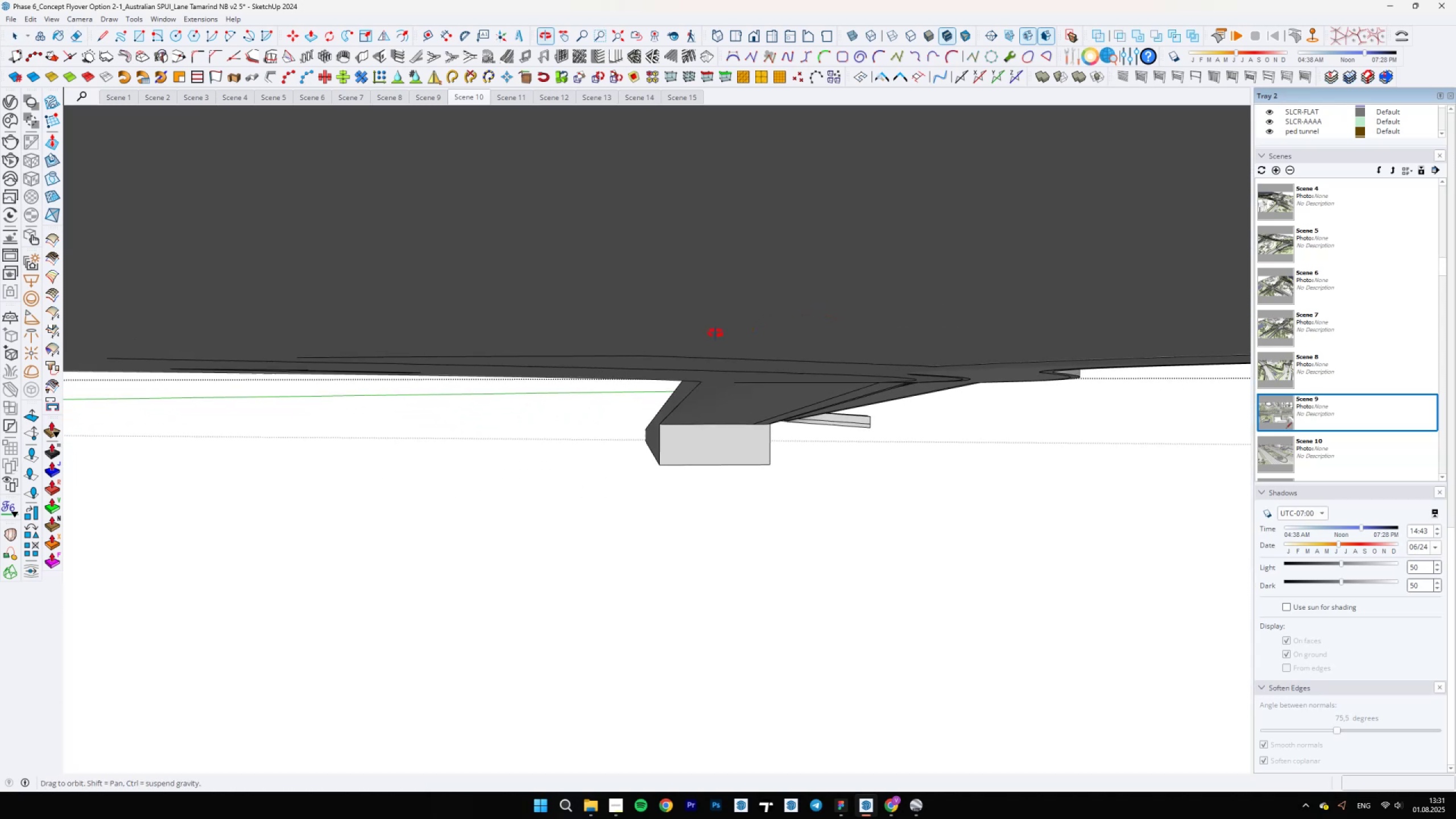 
hold_key(key=ShiftLeft, duration=1.53)
 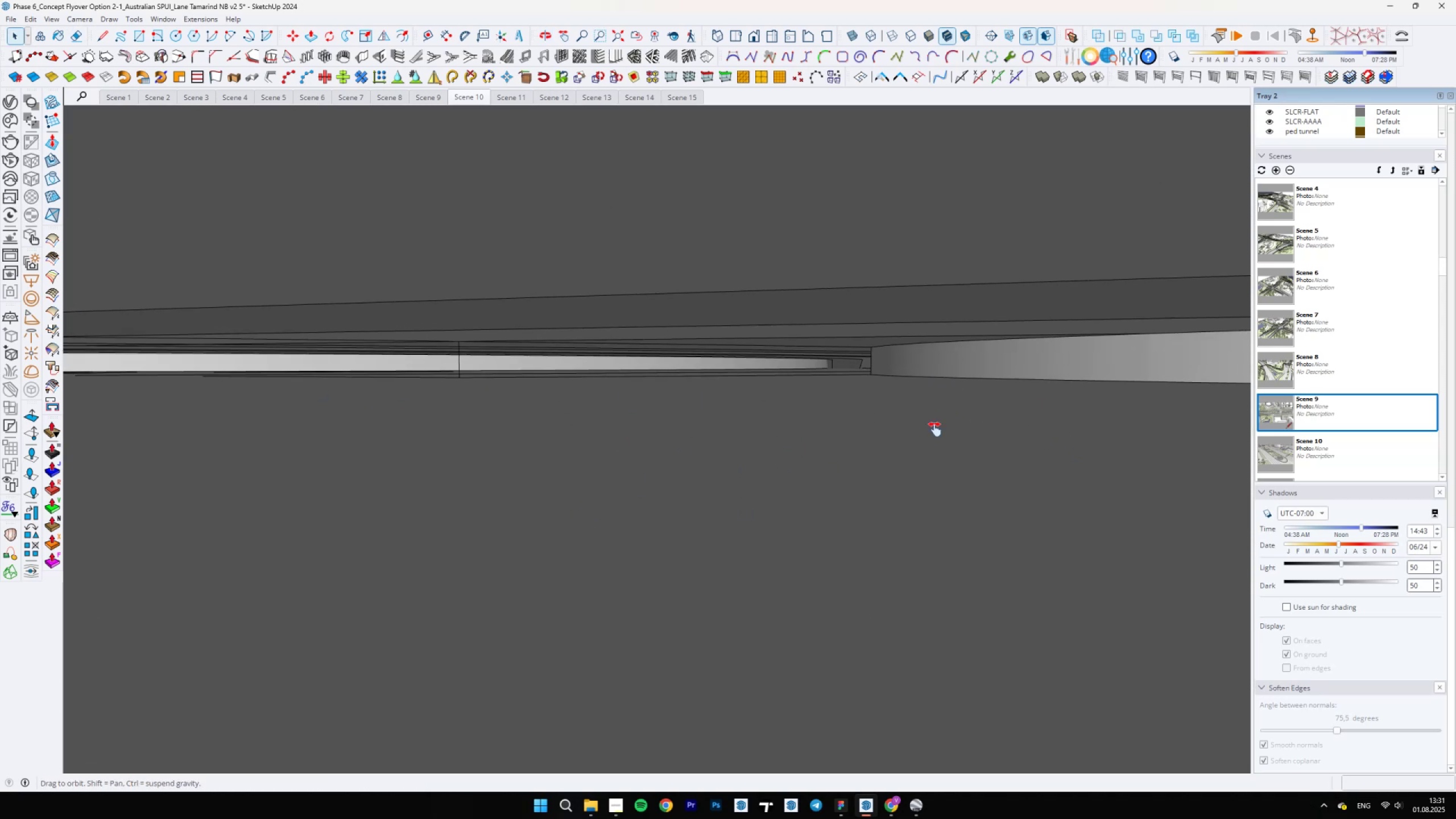 
hold_key(key=ShiftLeft, duration=1.52)
 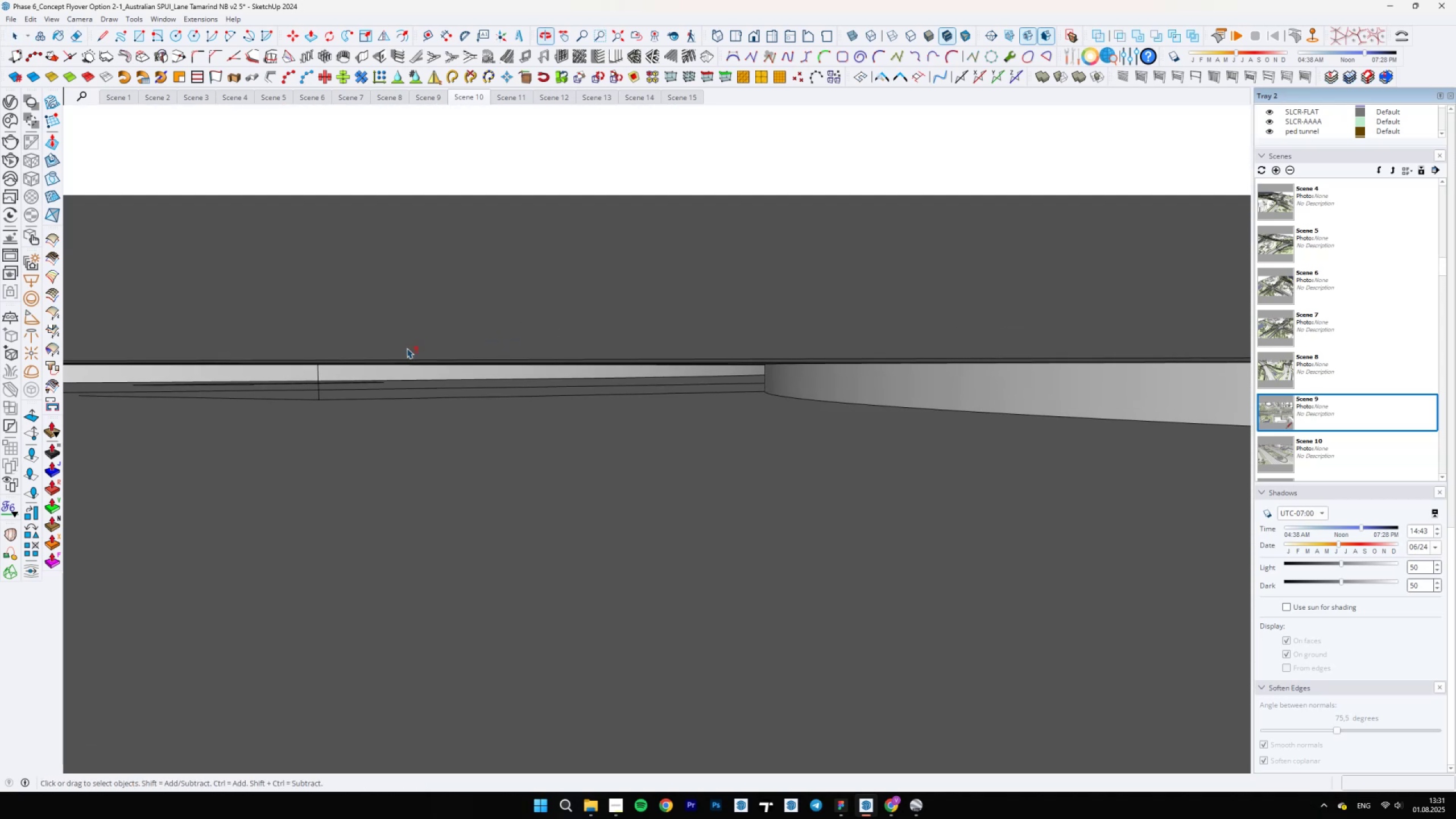 
hold_key(key=ShiftLeft, duration=0.45)
 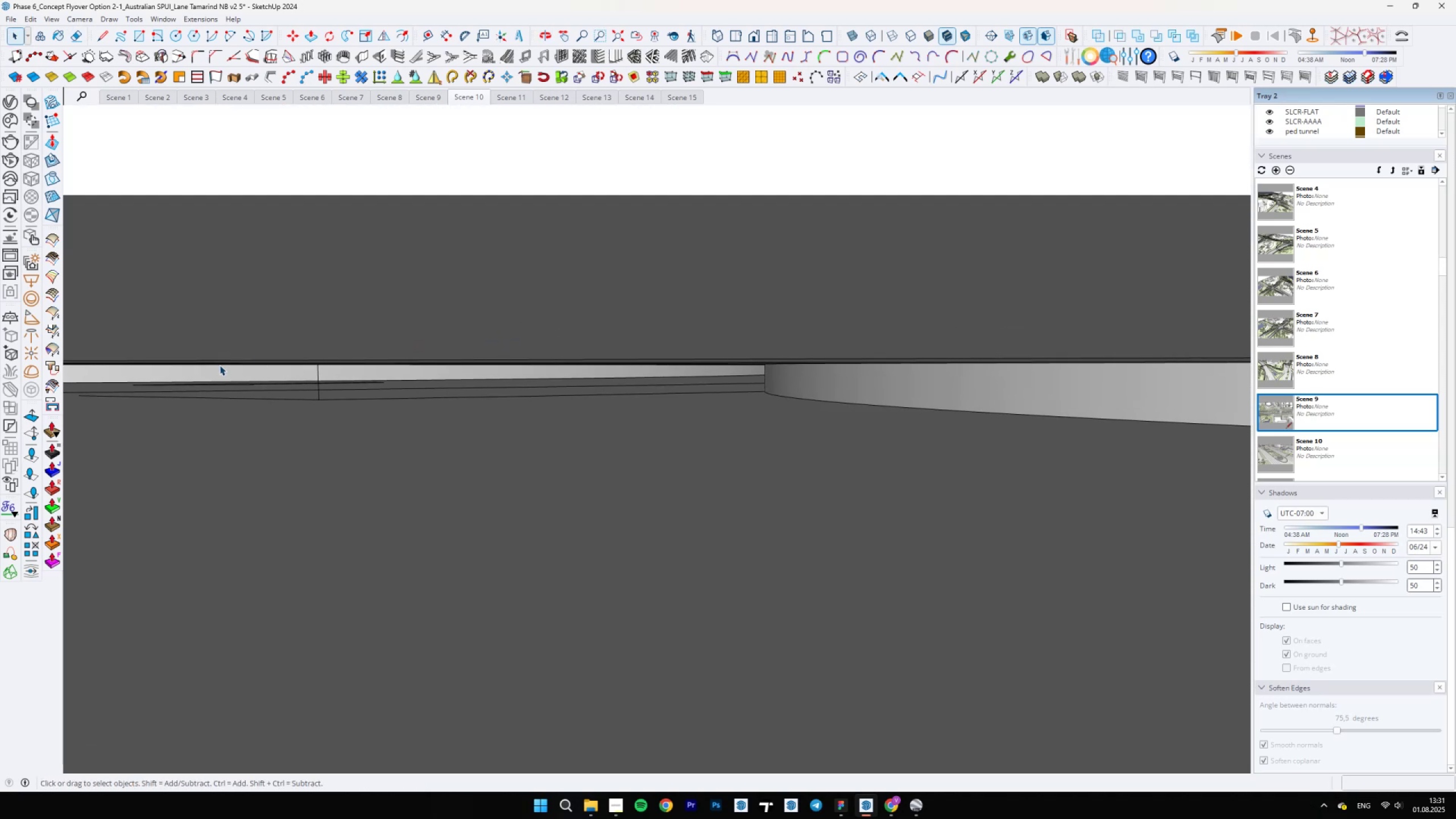 
key(E)
 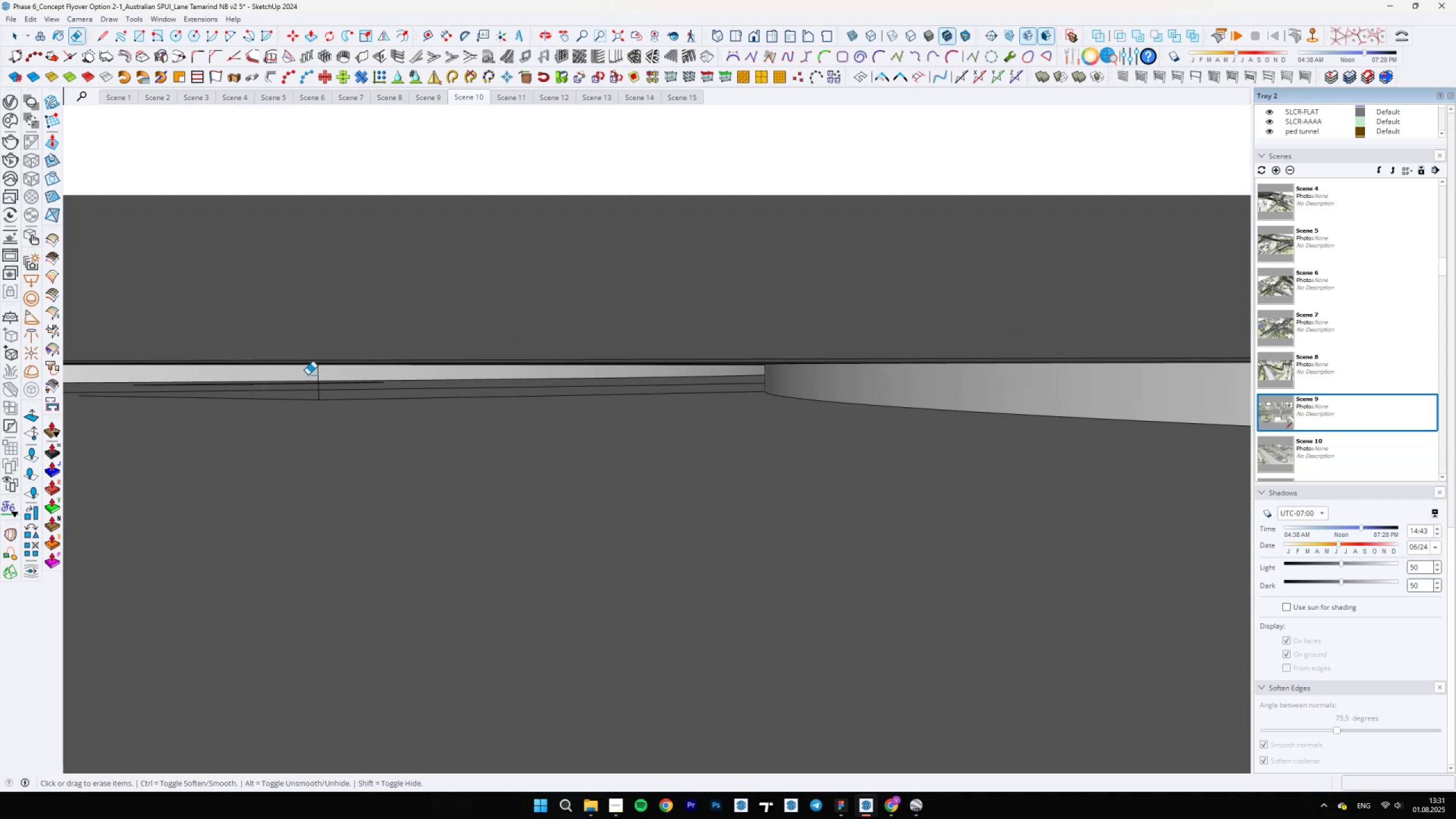 
left_click_drag(start_coordinate=[313, 374], to_coordinate=[317, 374])
 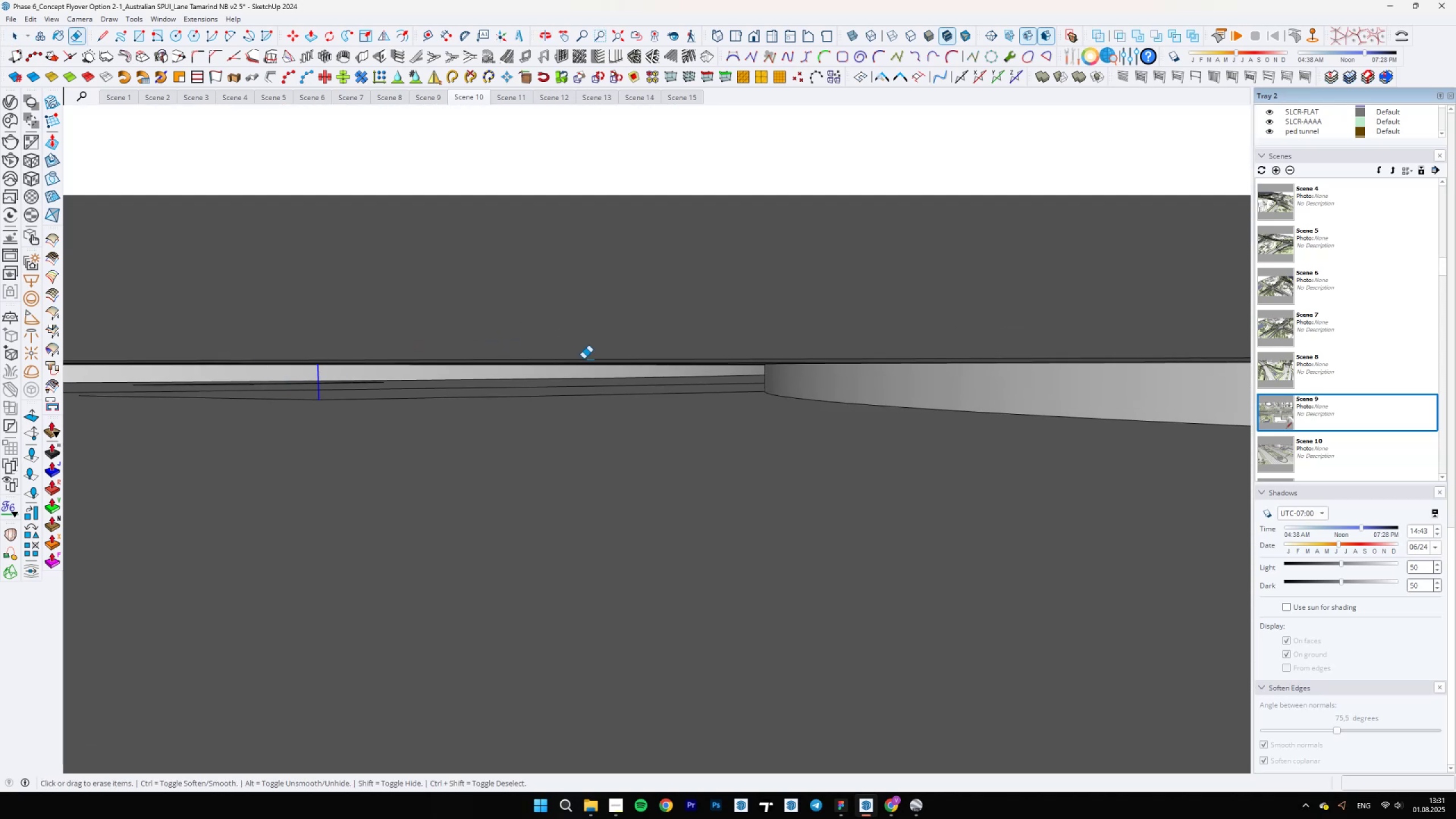 
hold_key(key=ShiftLeft, duration=1.2)
 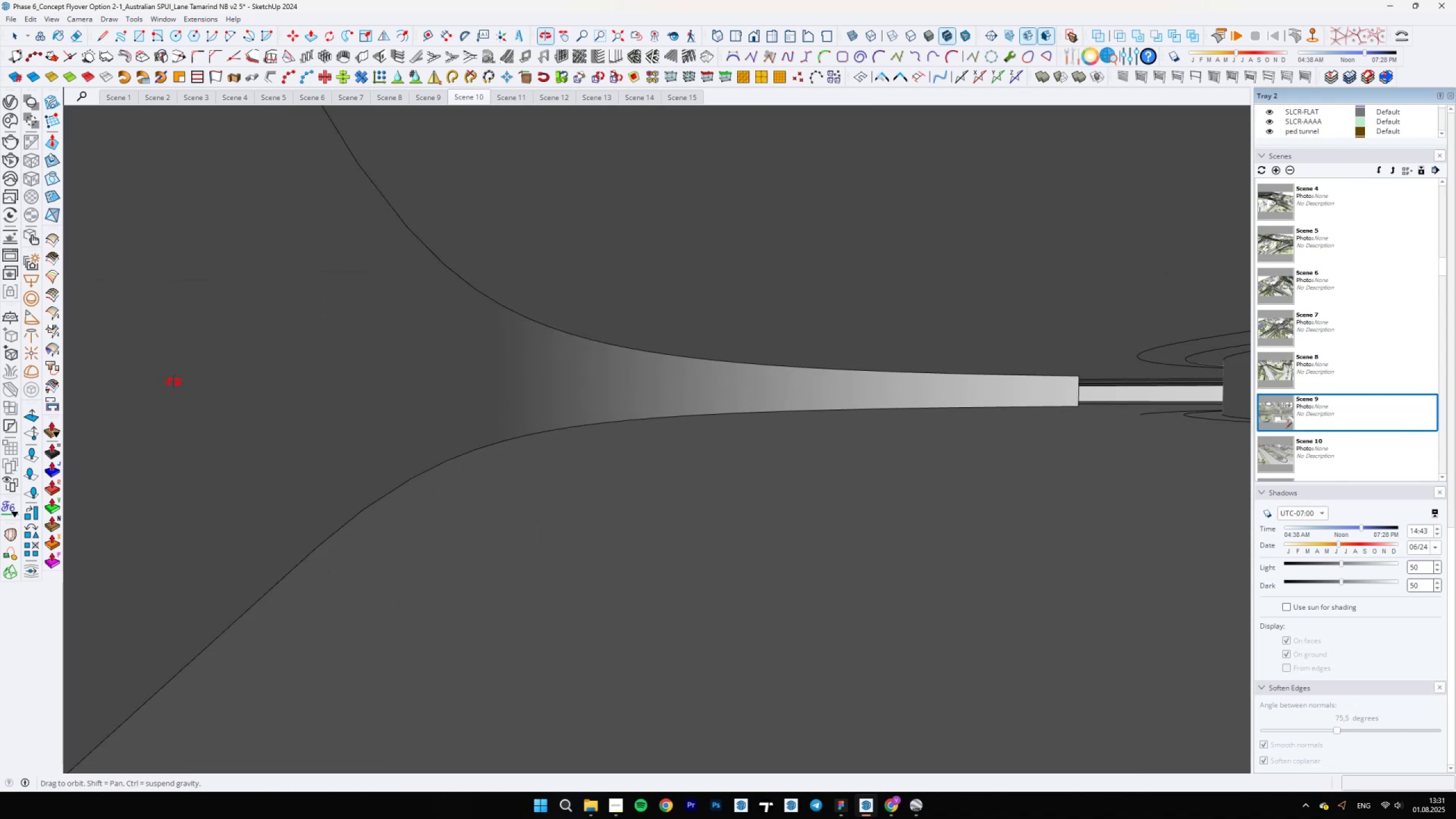 
key(Space)
 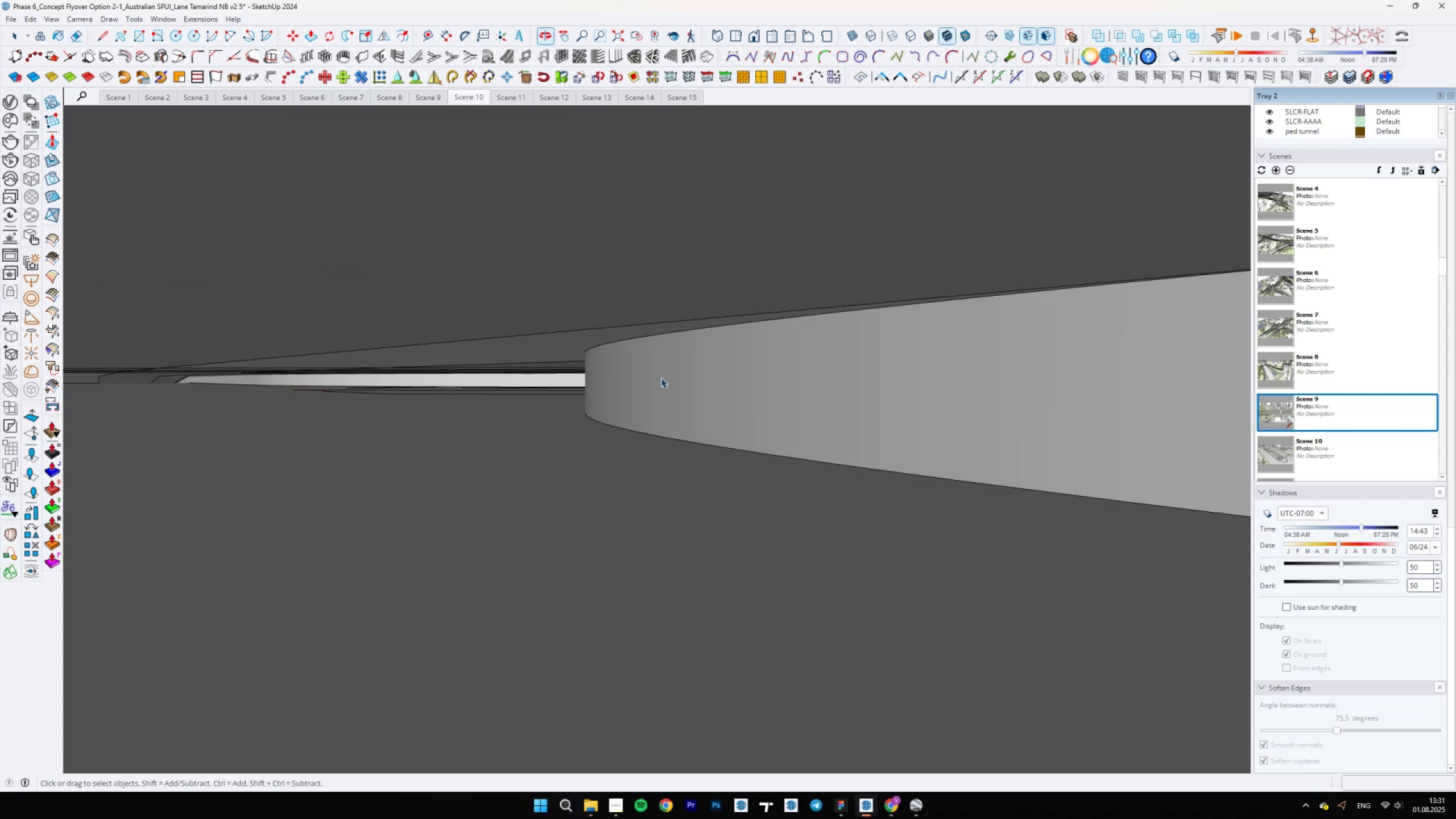 
left_click([673, 374])
 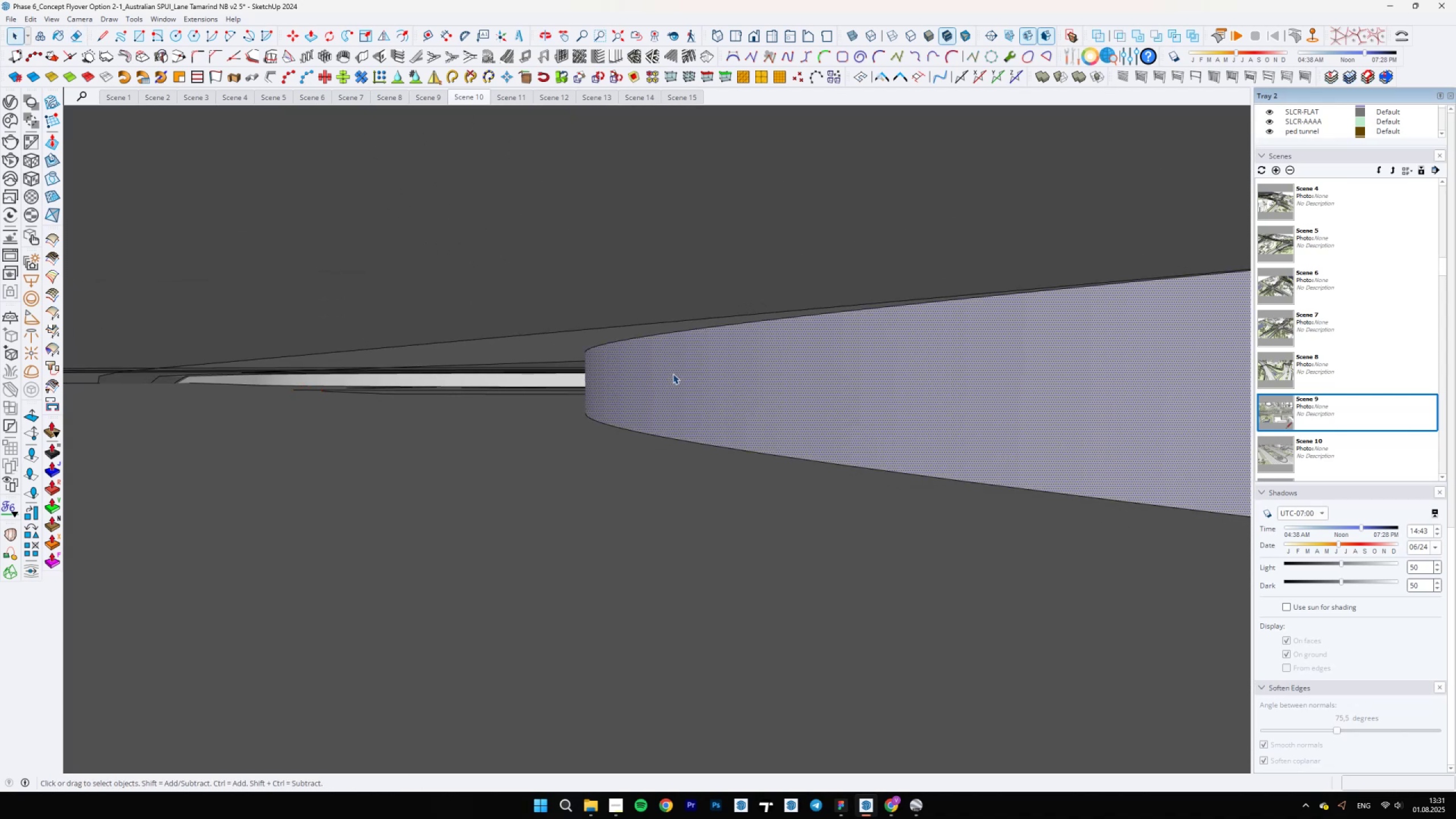 
type([Delete]ee)
 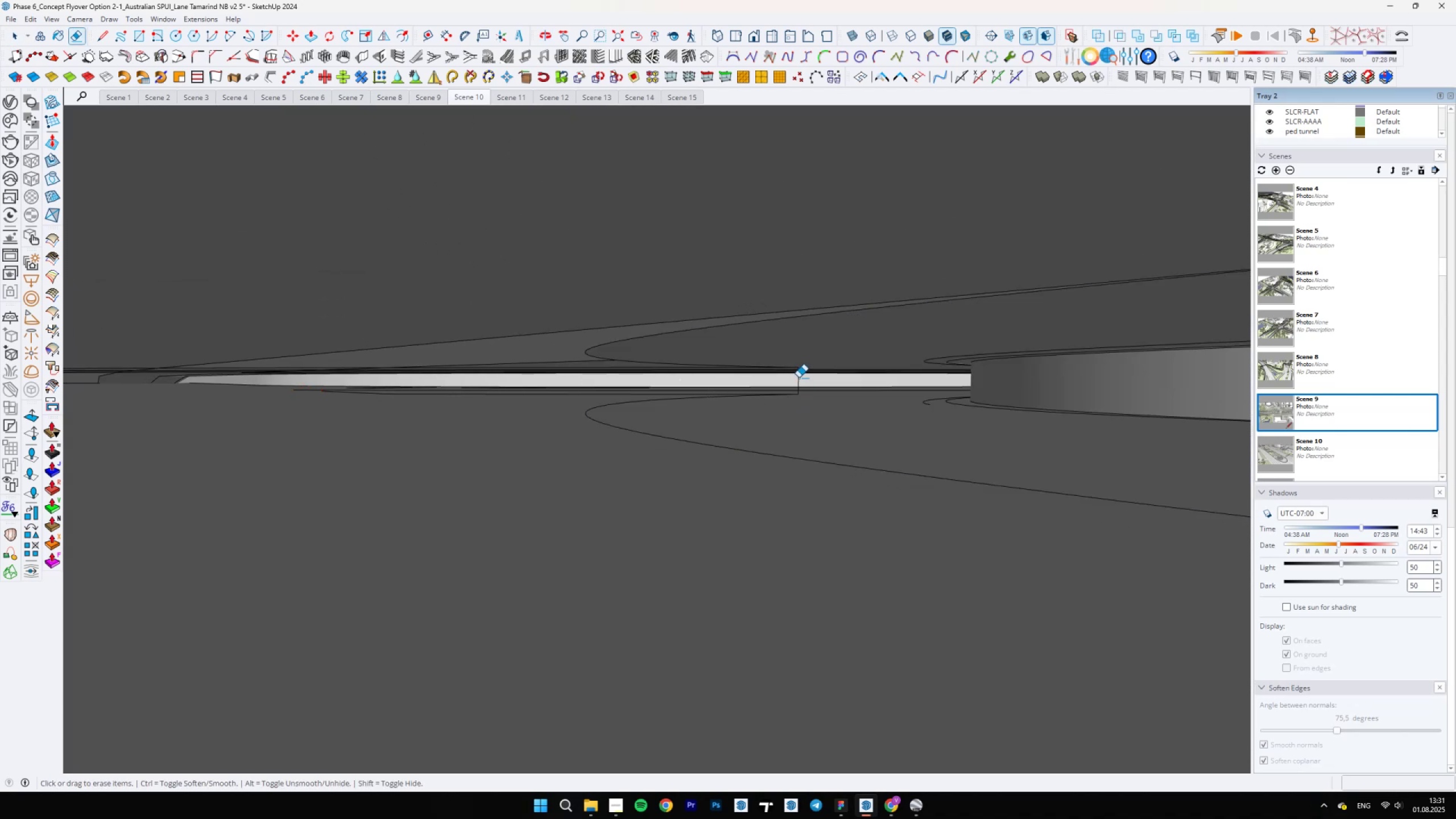 
left_click([799, 378])
 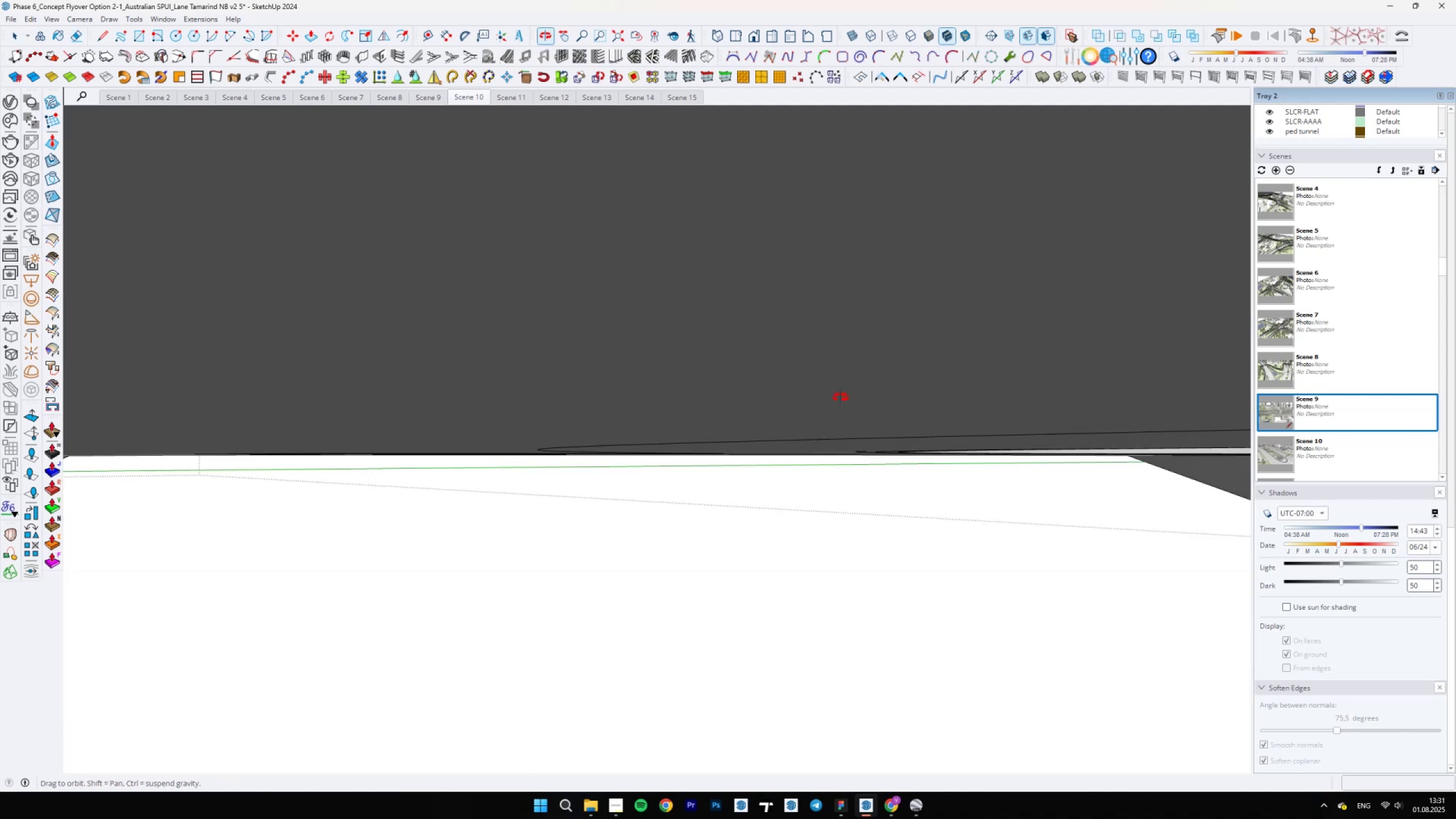 
scroll: coordinate [619, 440], scroll_direction: down, amount: 22.0
 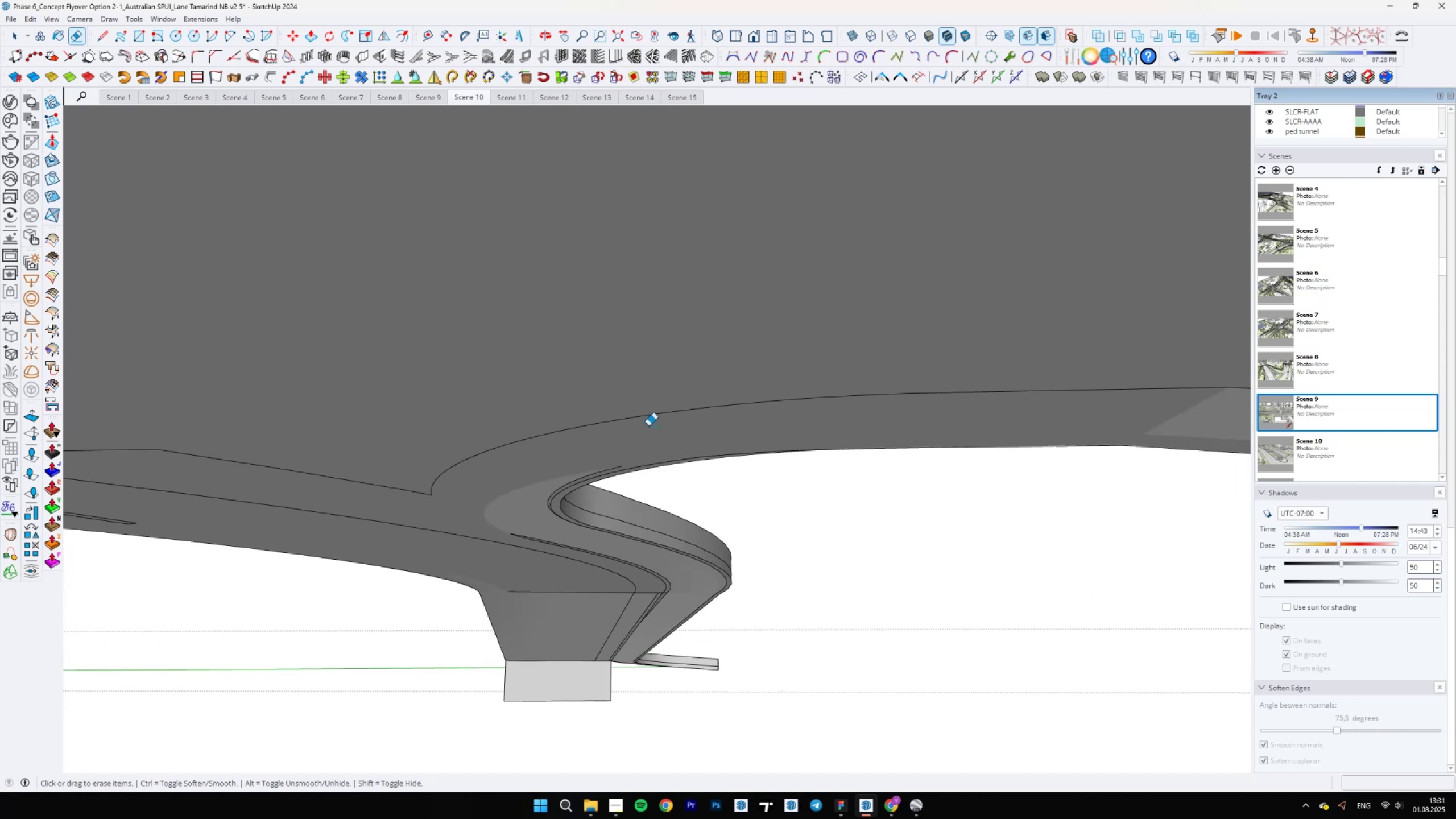 
hold_key(key=ShiftLeft, duration=0.39)
 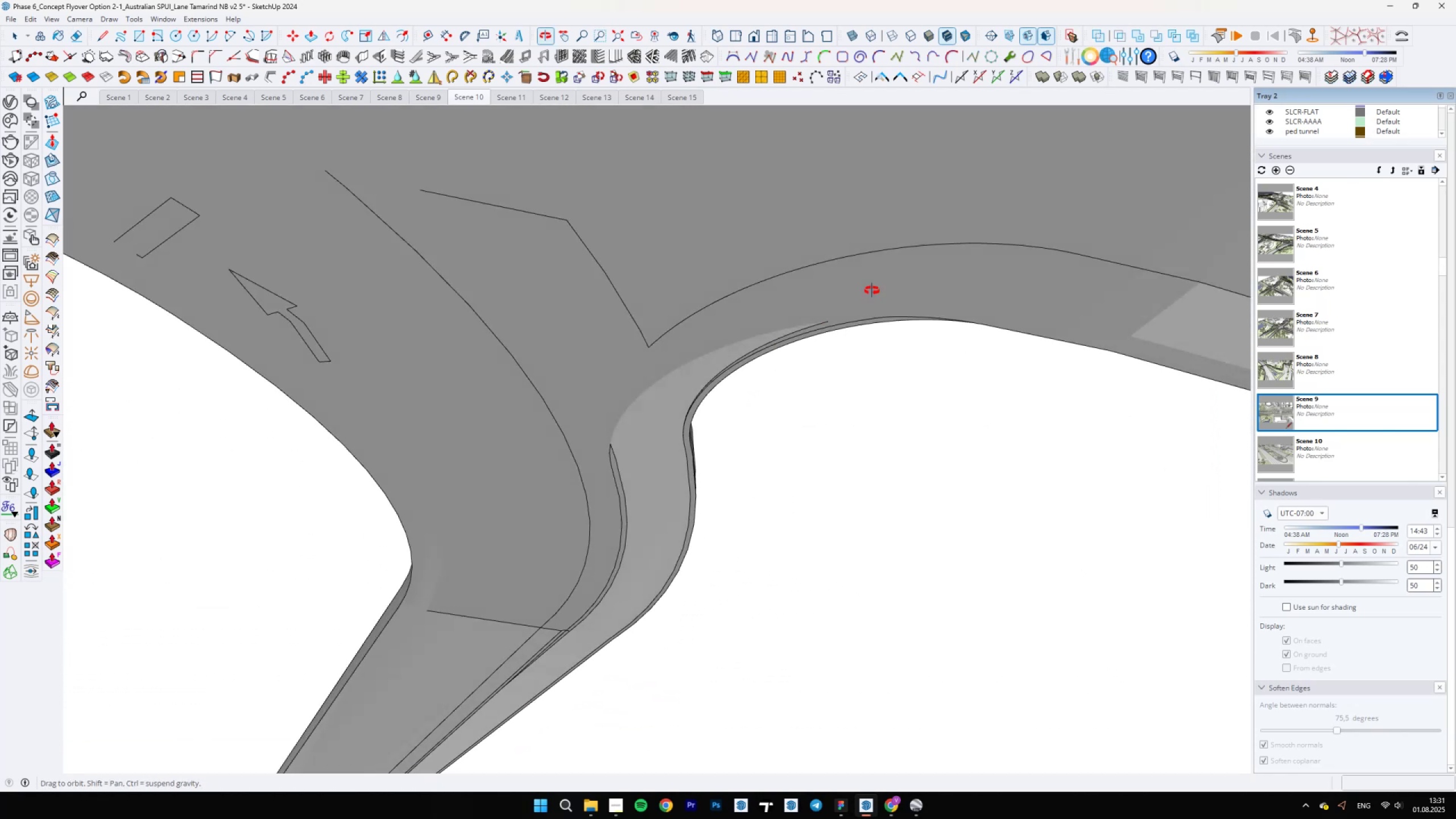 
scroll: coordinate [744, 350], scroll_direction: down, amount: 11.0
 